 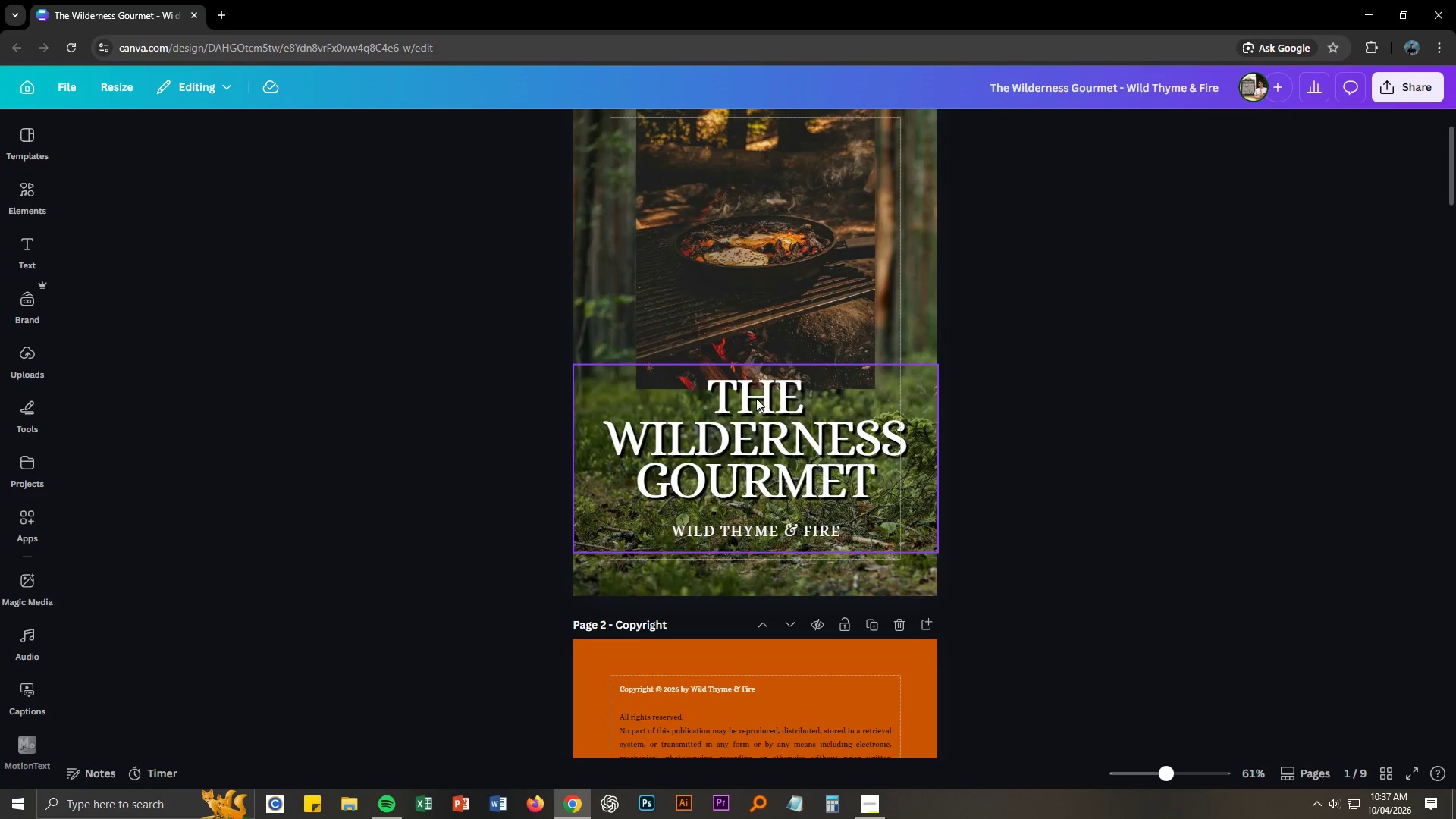 
left_click([1338, 71])
 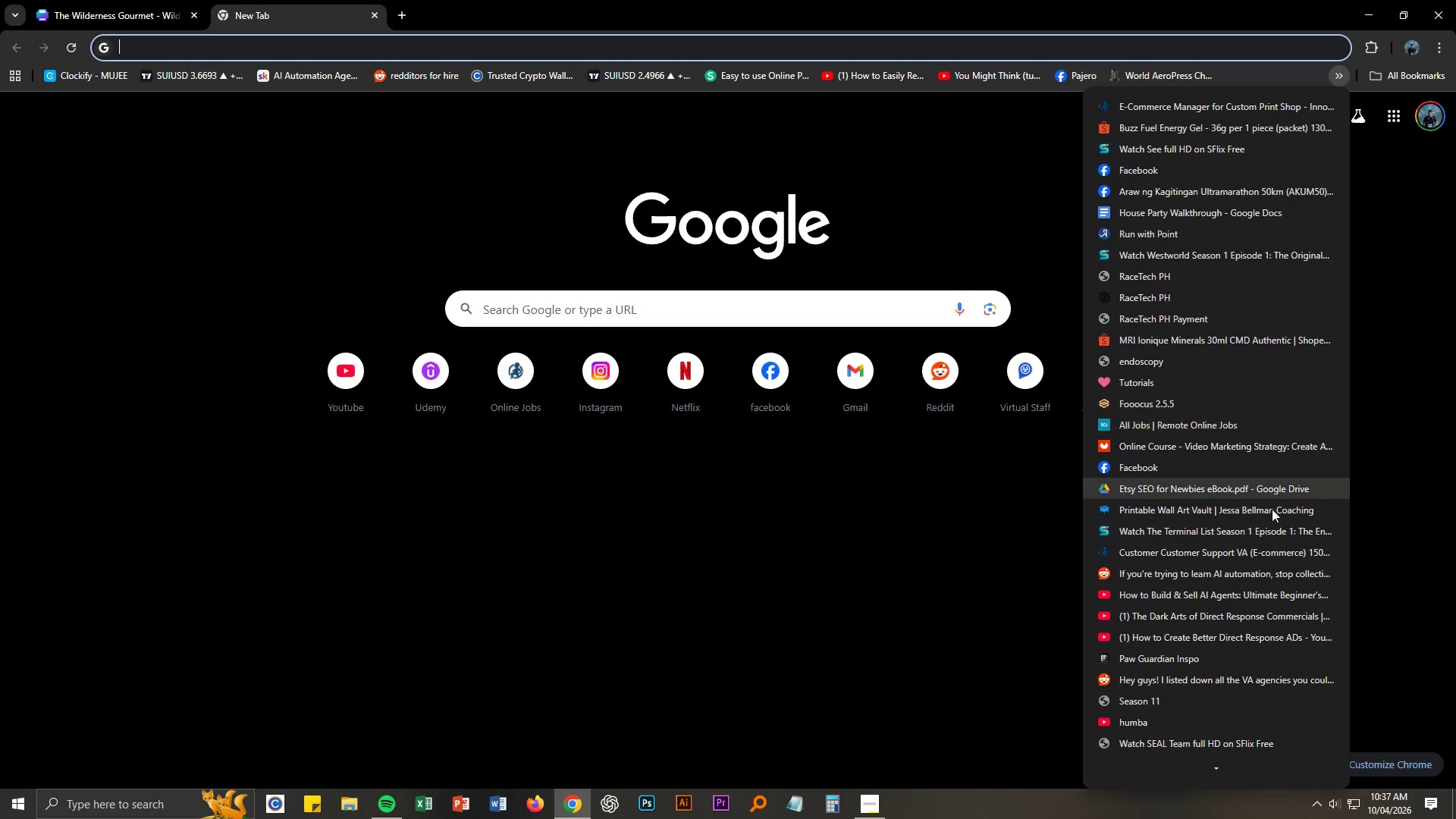 
scroll: coordinate [1233, 613], scroll_direction: down, amount: 4.0
 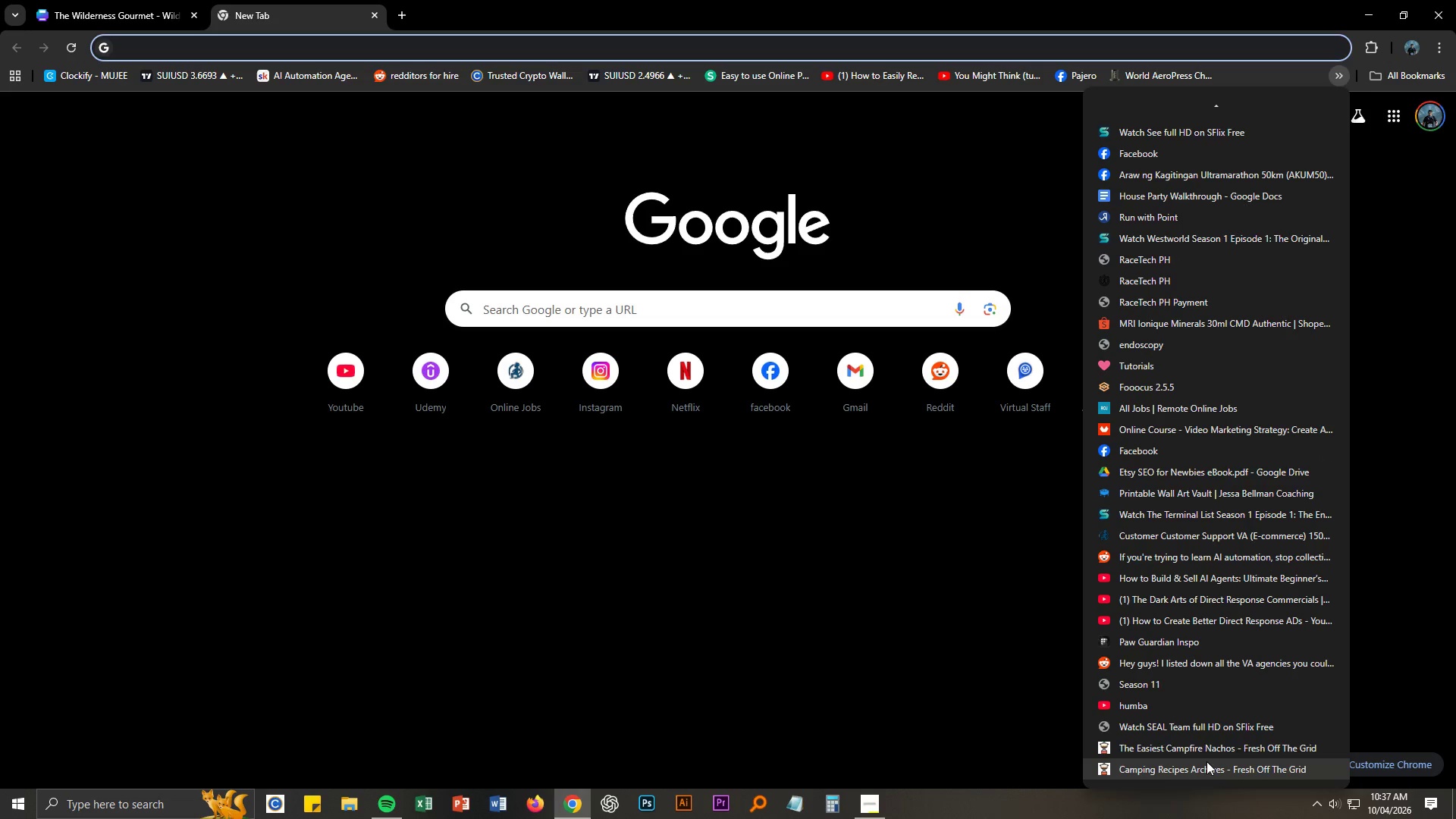 
left_click([1207, 769])
 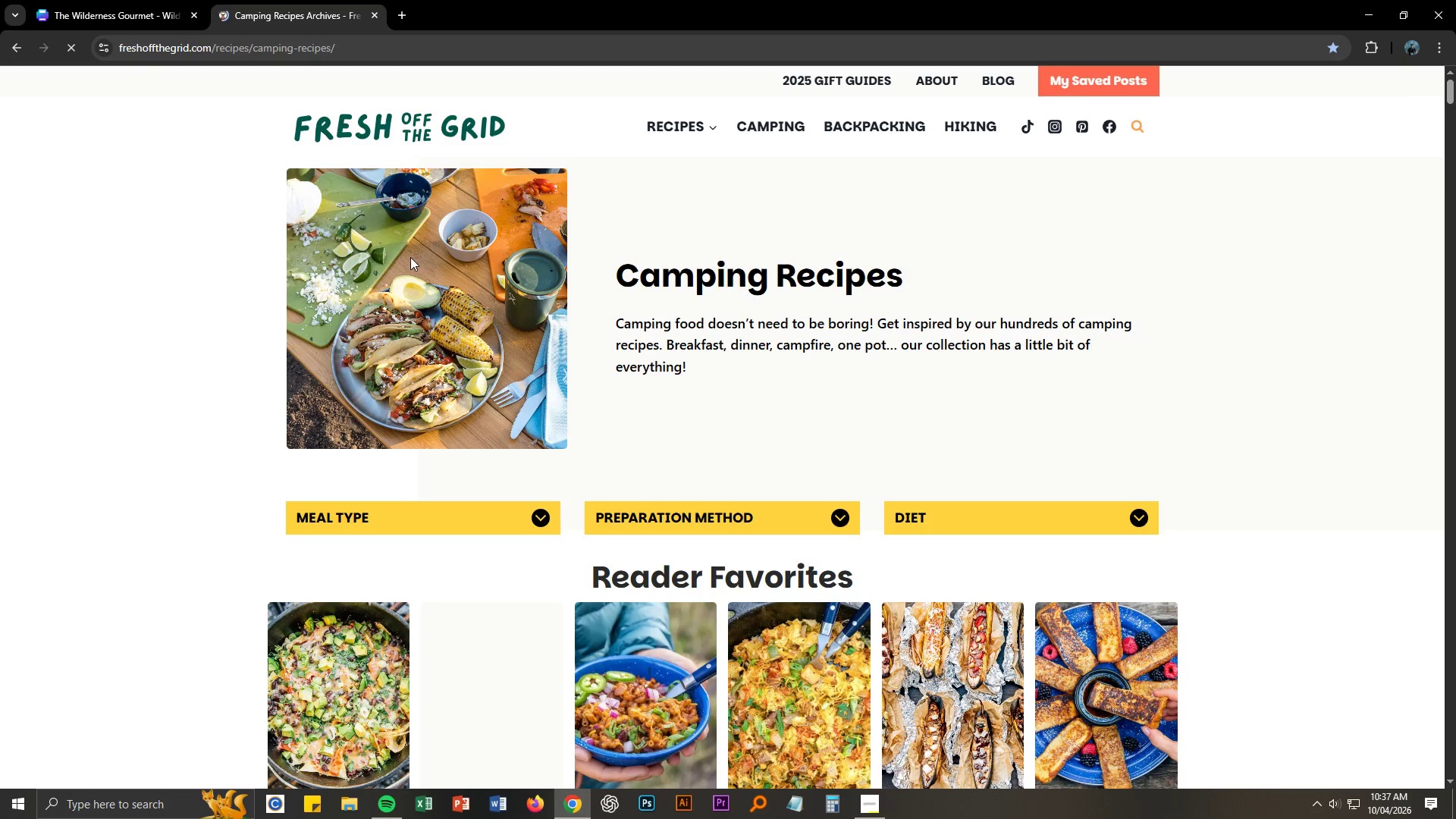 
scroll: coordinate [410, 257], scroll_direction: down, amount: 3.0
 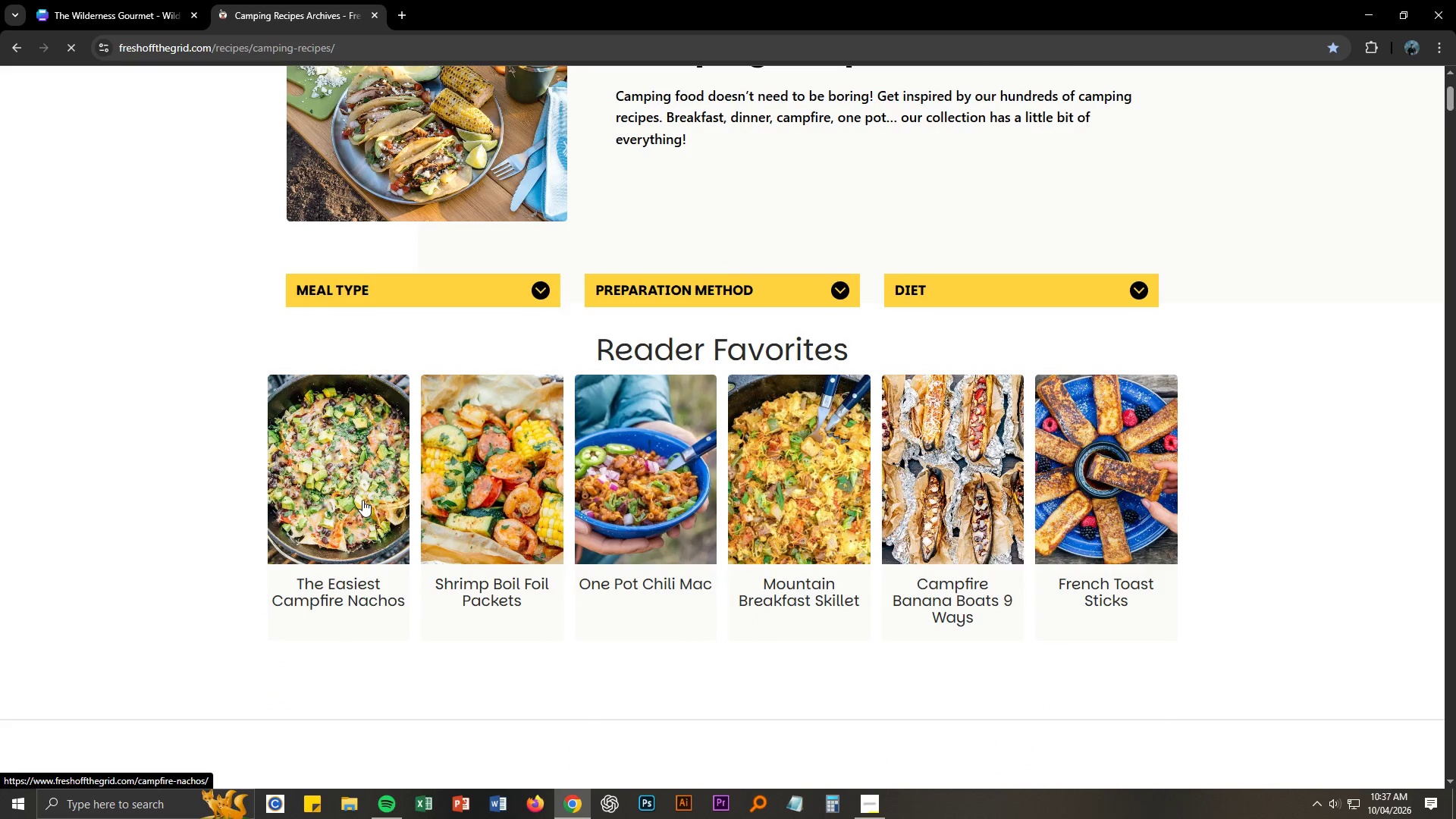 
middle_click([362, 500])
 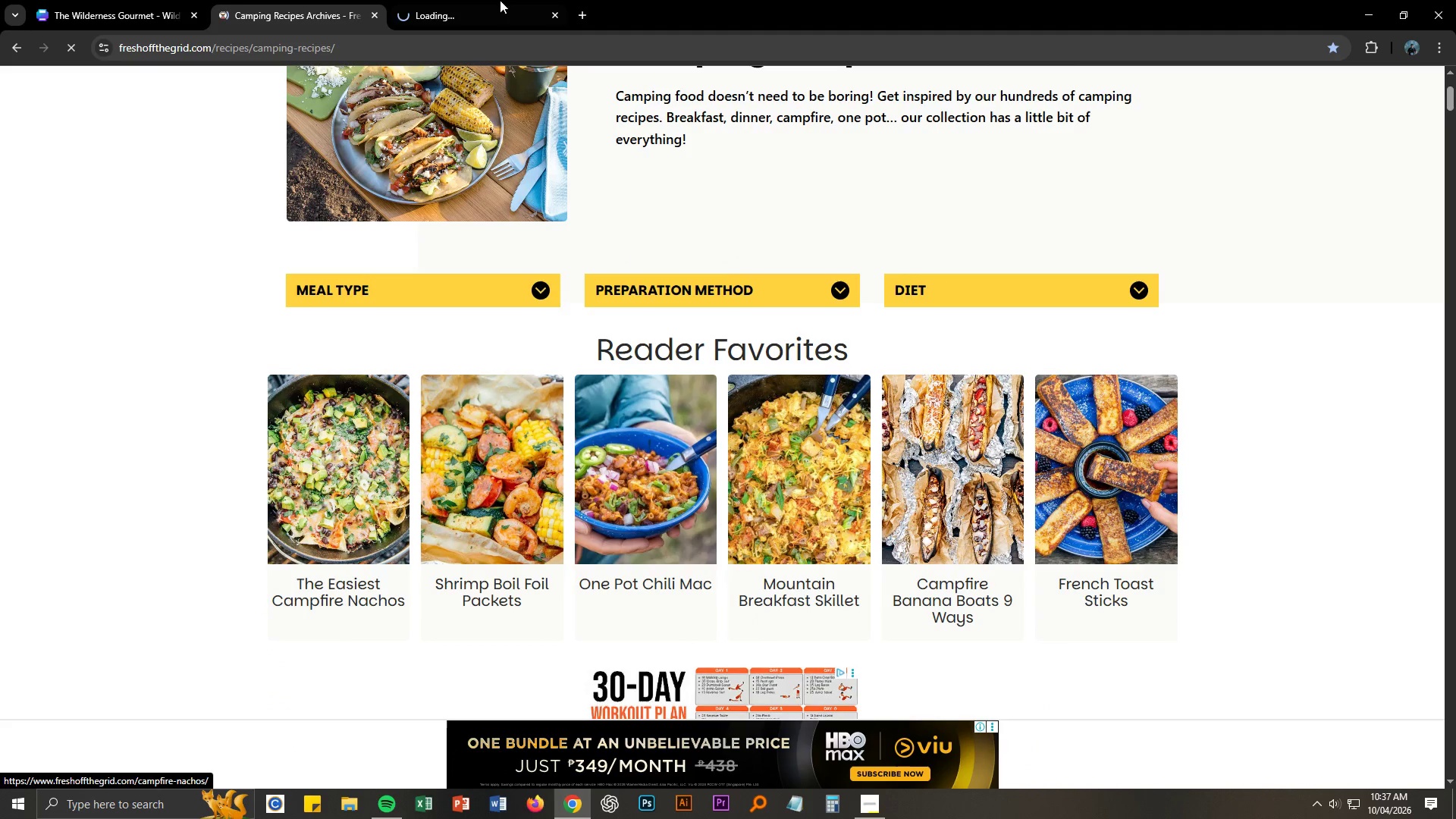 
left_click([482, 0])
 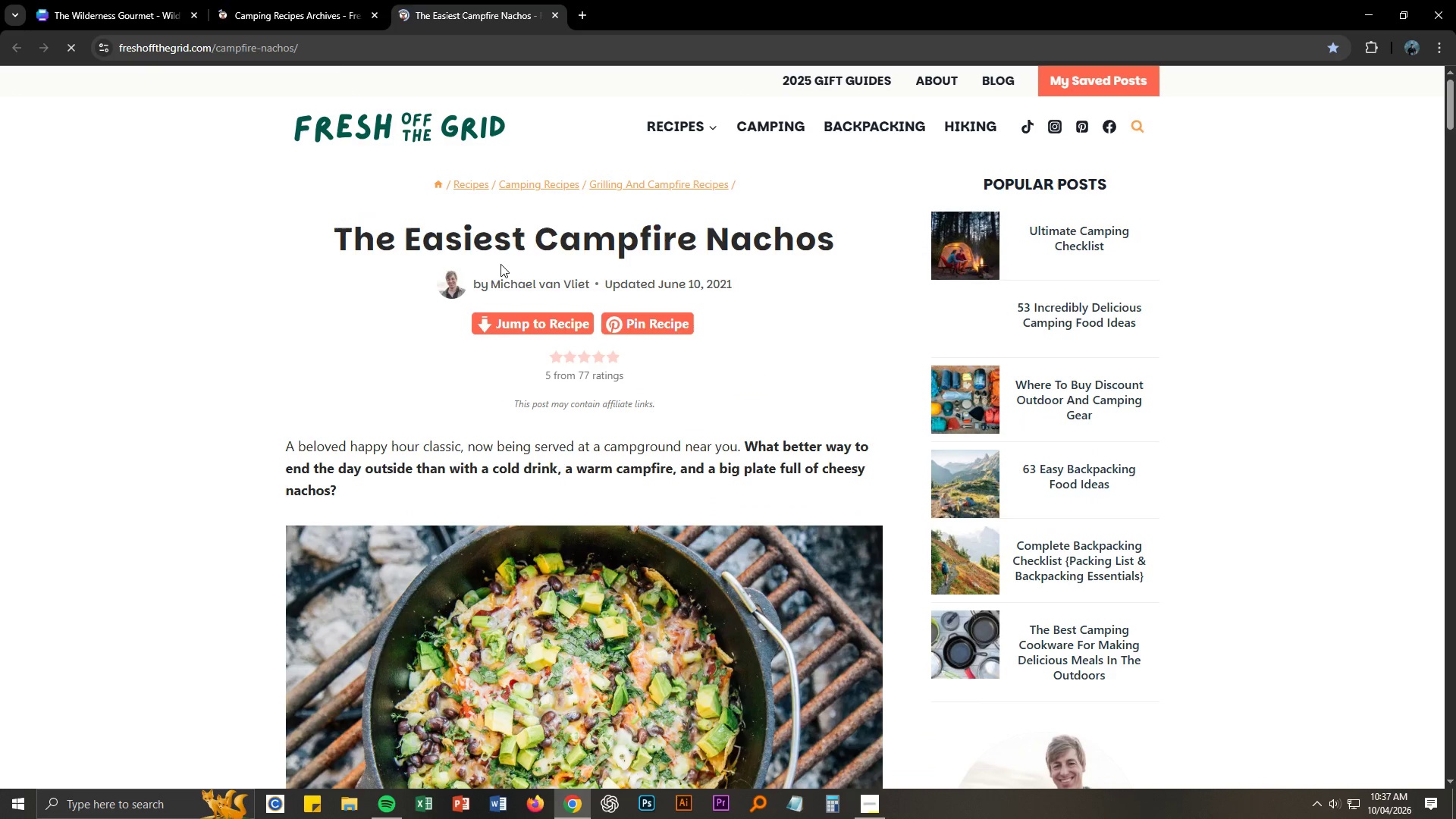 
scroll: coordinate [243, 292], scroll_direction: down, amount: 19.0
 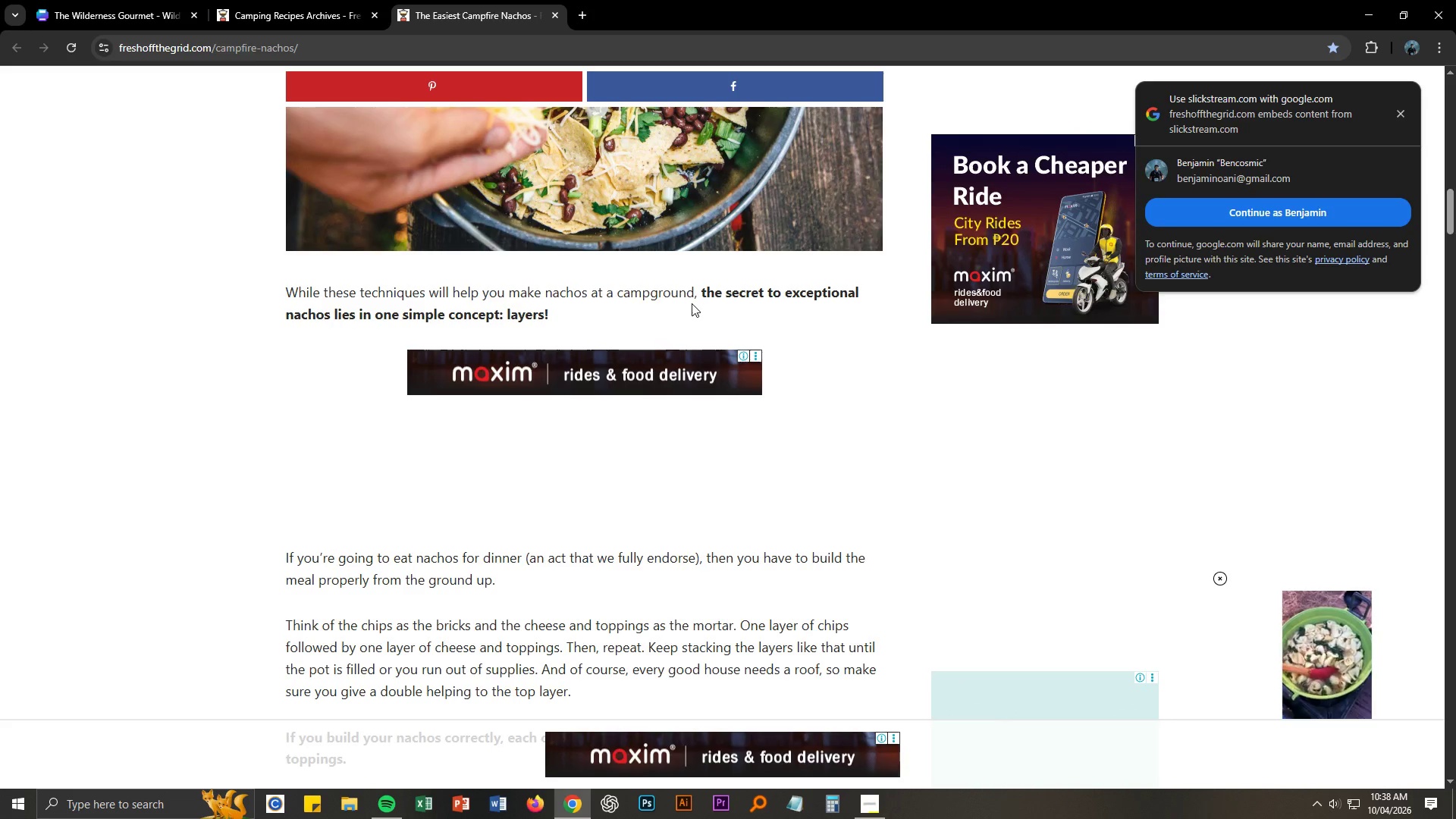 
wait(10.38)
 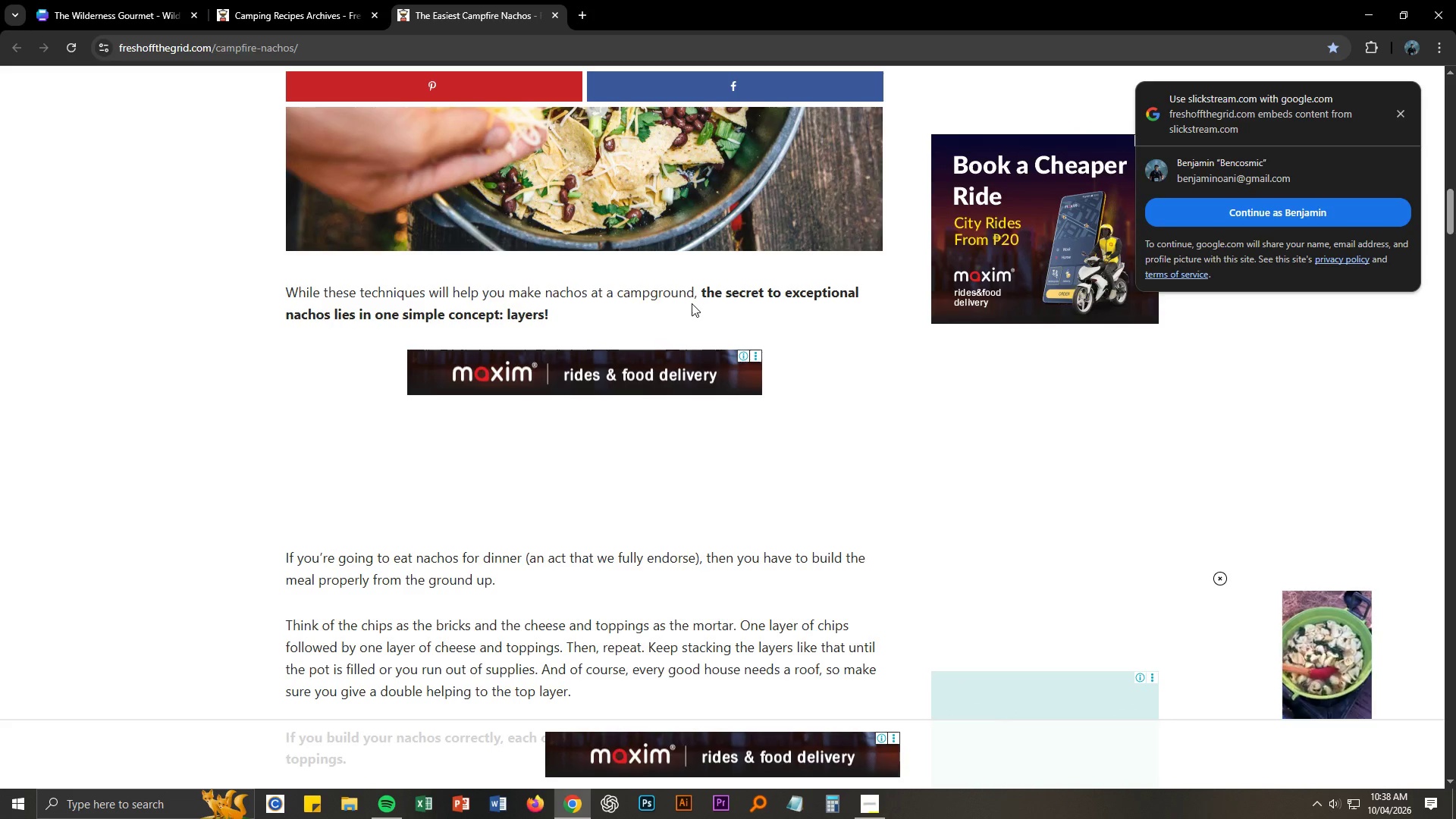 
scroll: coordinate [698, 488], scroll_direction: down, amount: 4.0
 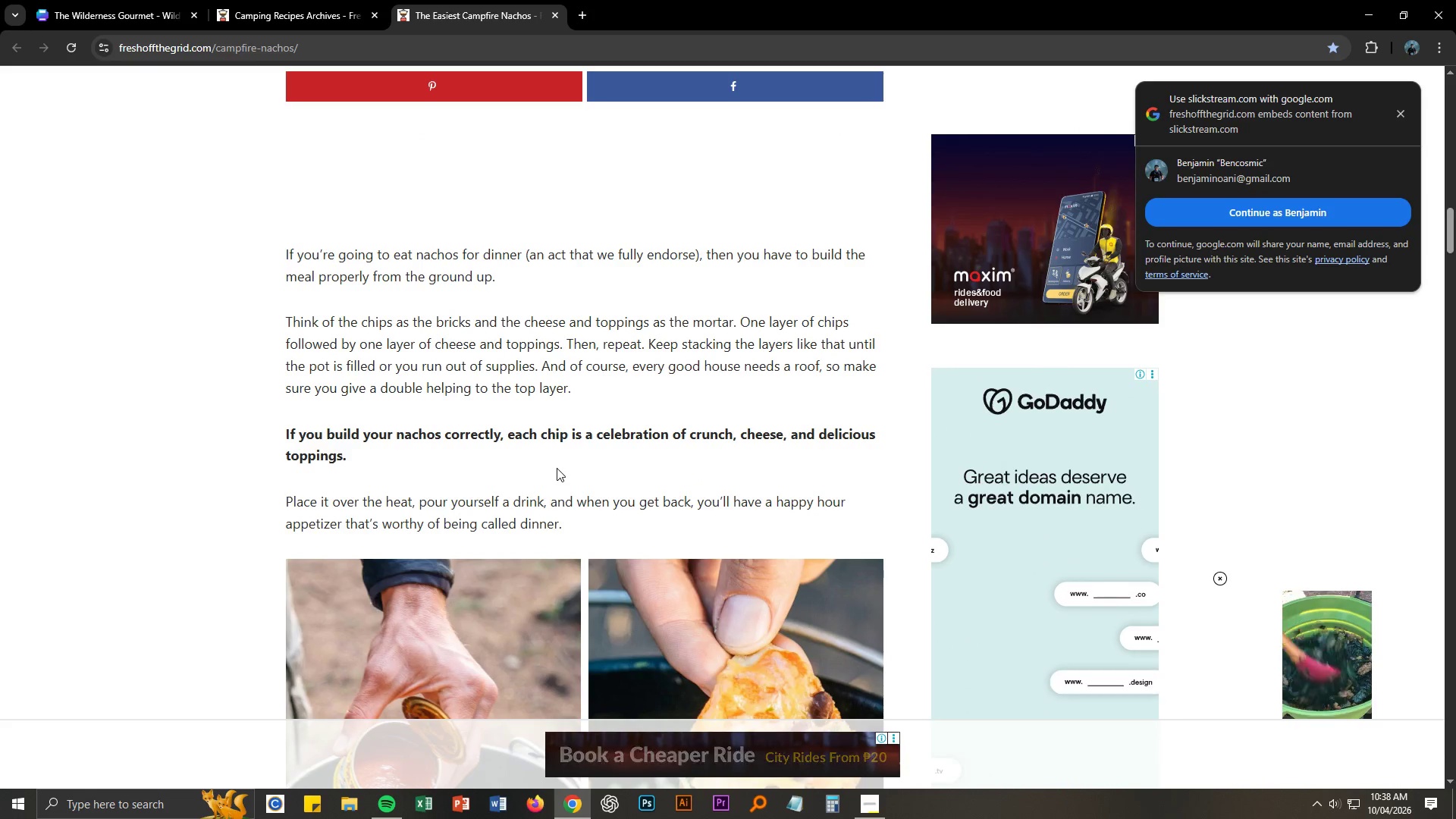 
wait(6.3)
 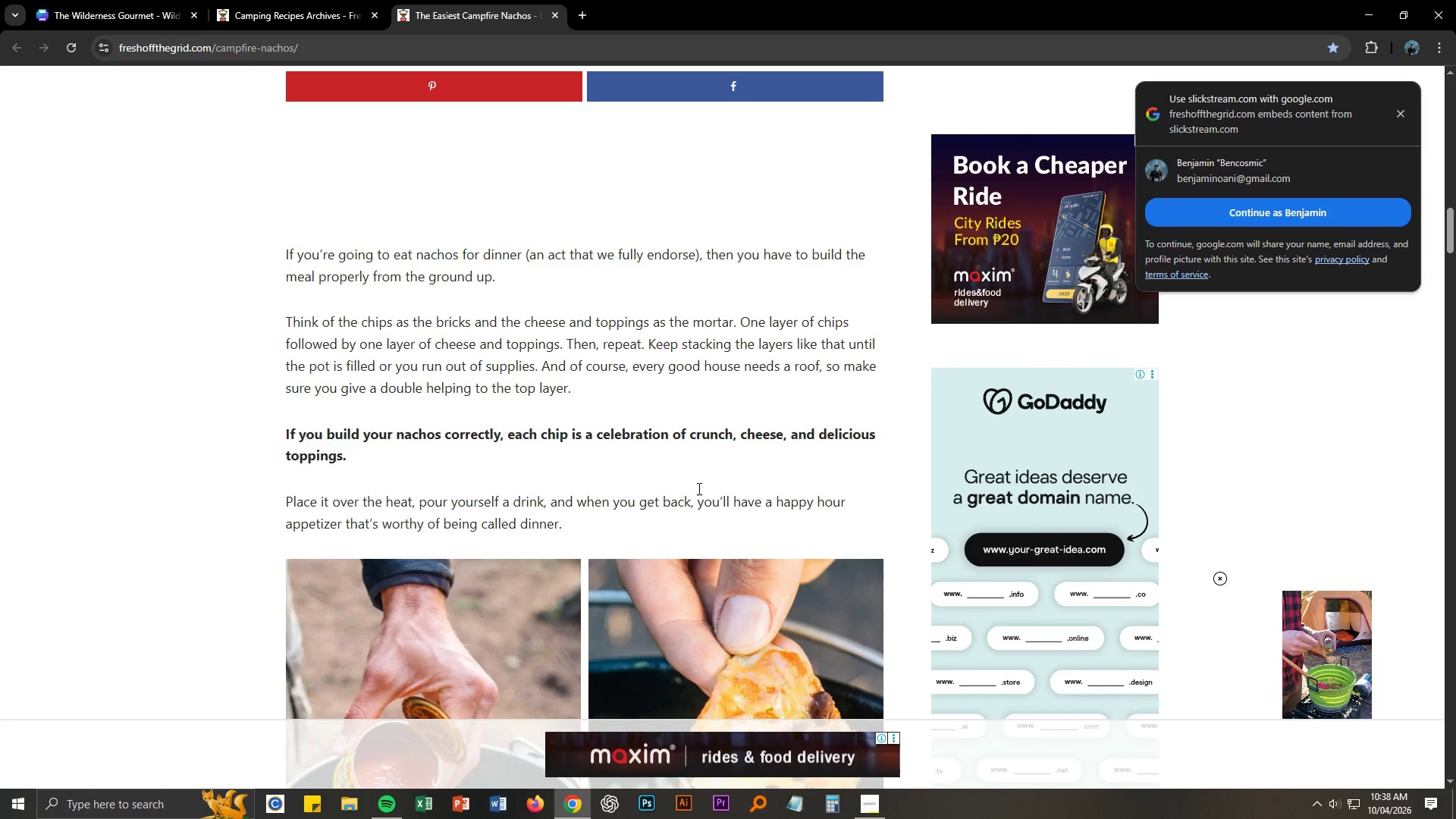 
scroll: coordinate [519, 463], scroll_direction: down, amount: 8.0
 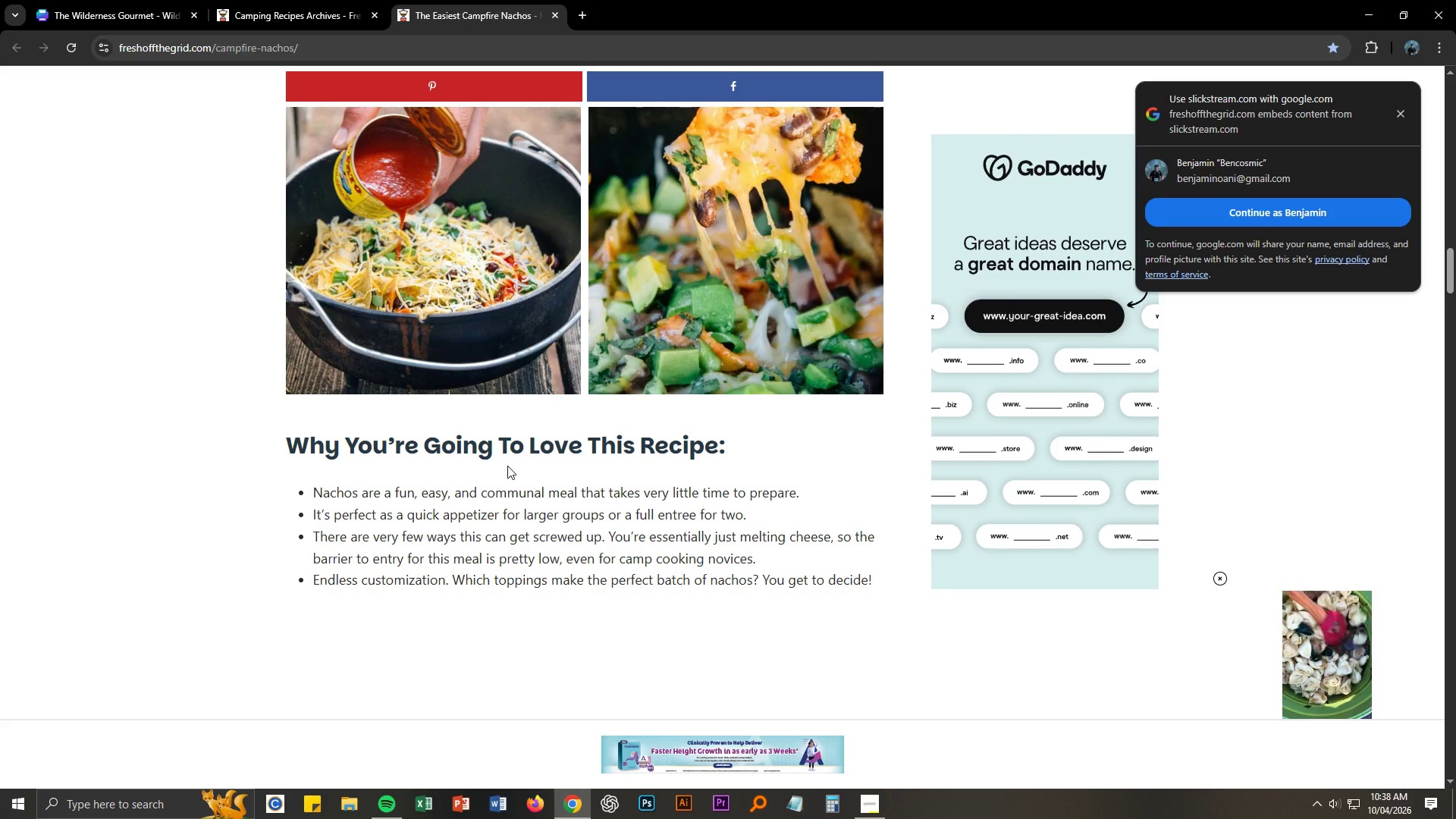 
wait(6.5)
 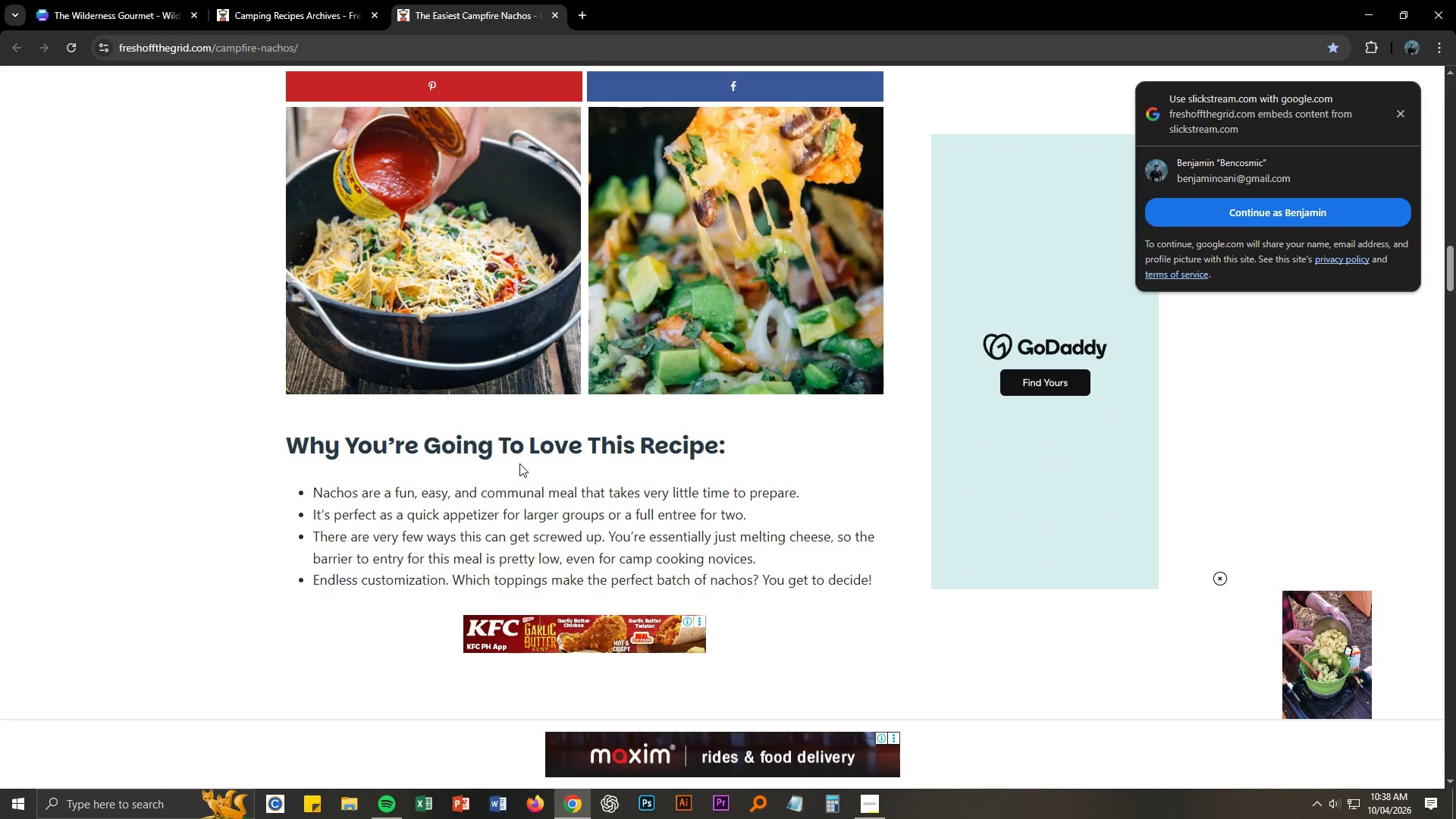 
scroll: coordinate [492, 471], scroll_direction: down, amount: 4.0
 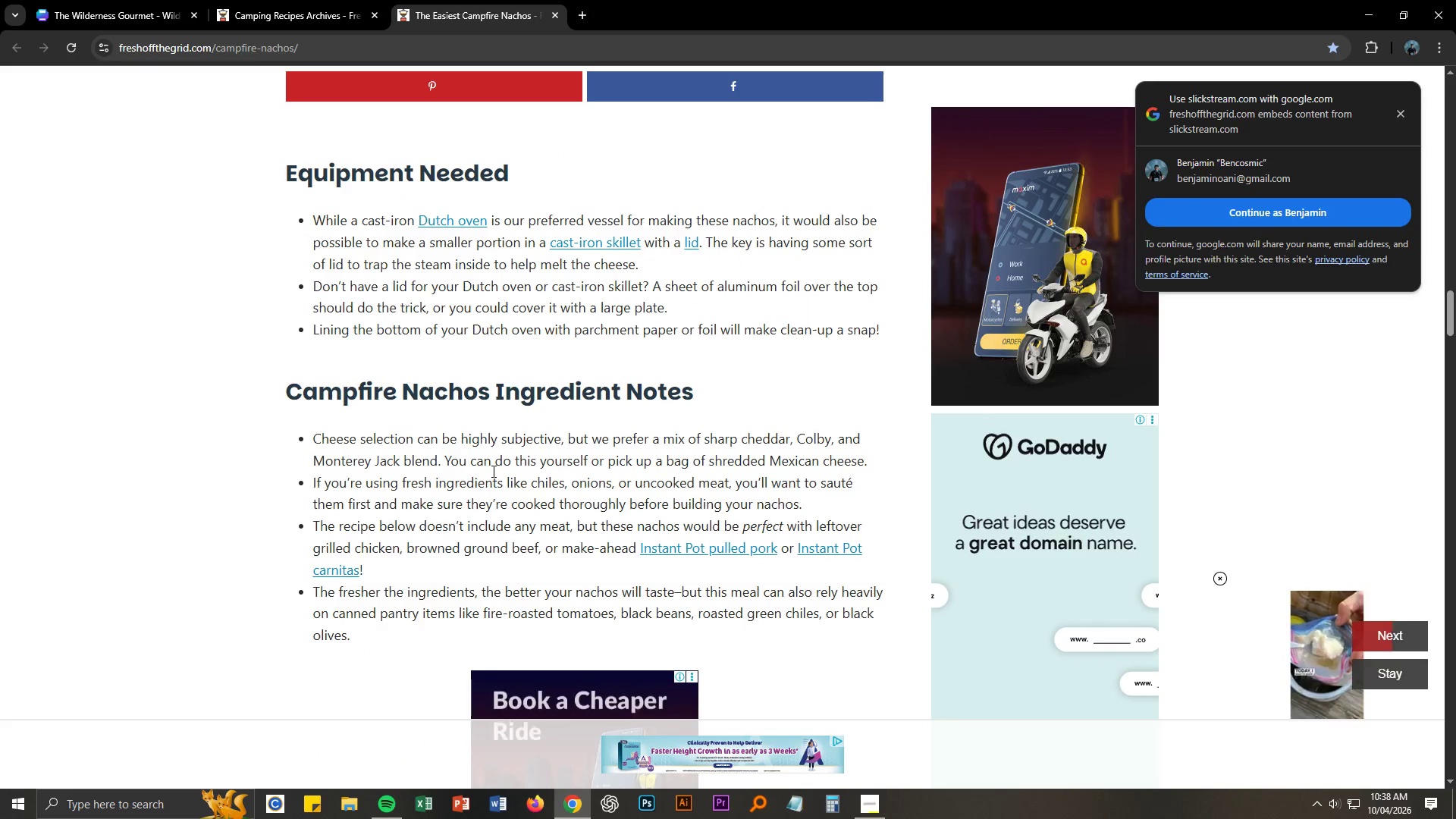 
scroll: coordinate [492, 471], scroll_direction: up, amount: 4.0
 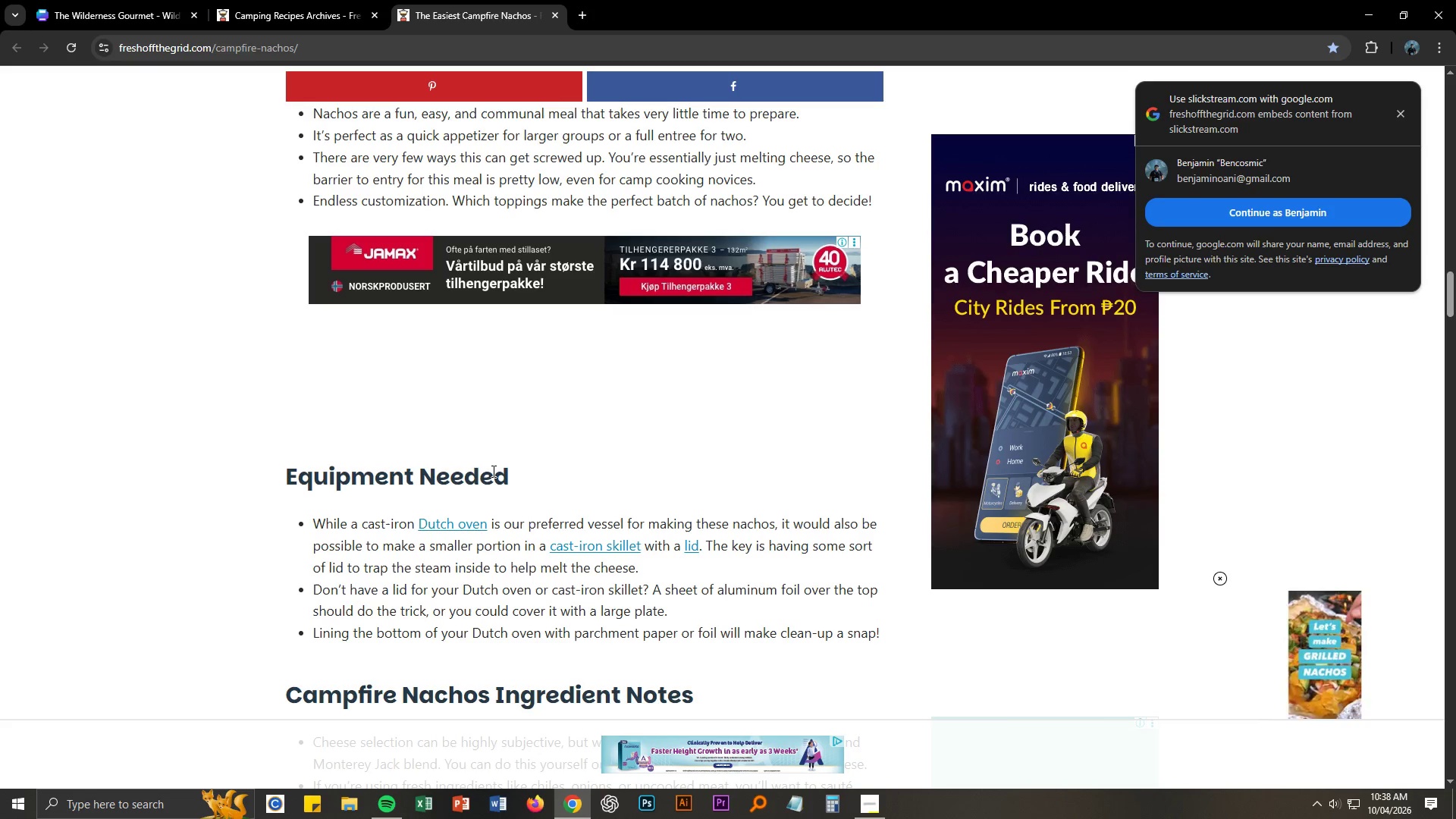 
wait(6.13)
 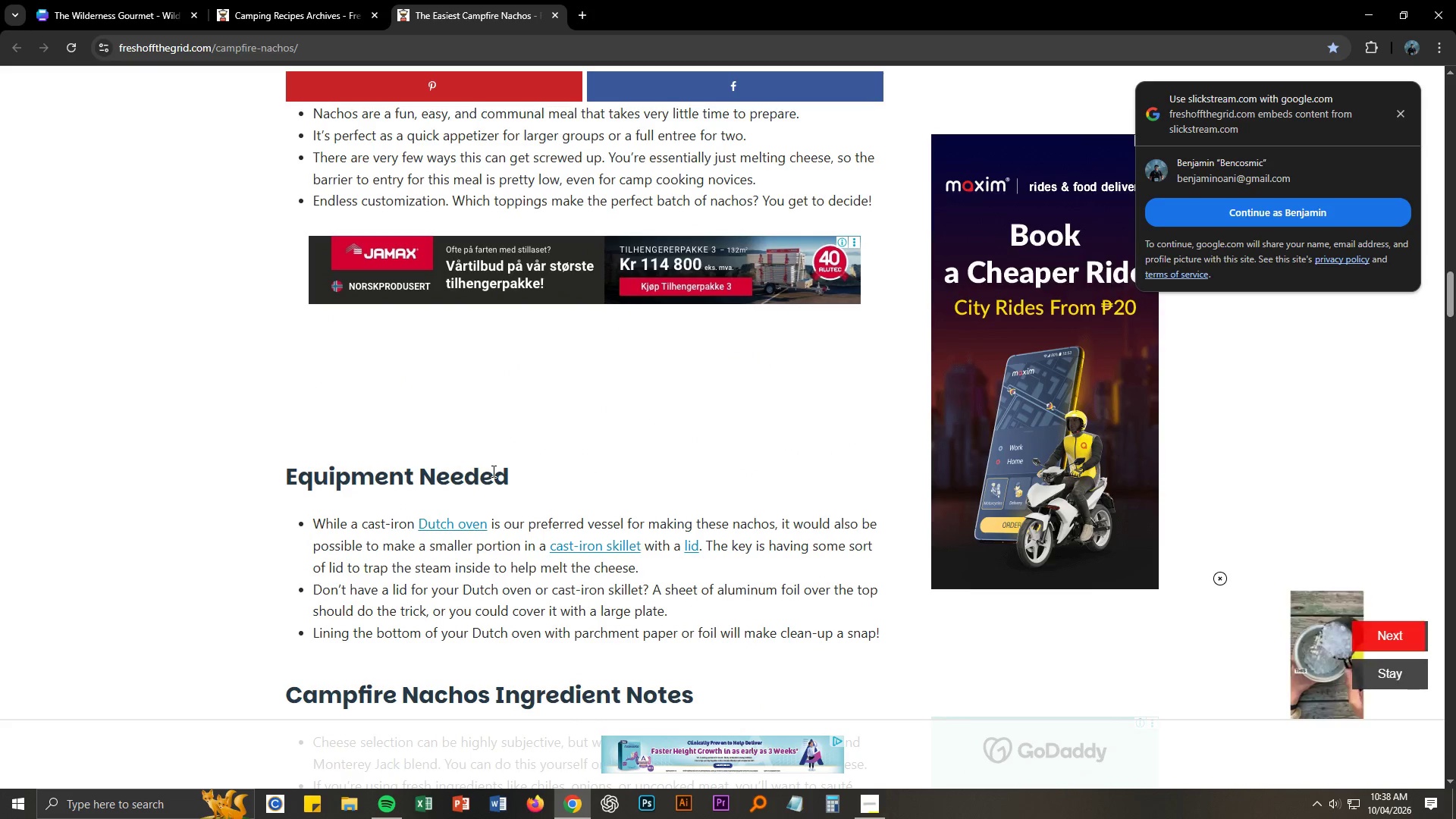 
scroll: coordinate [492, 471], scroll_direction: down, amount: 24.0
 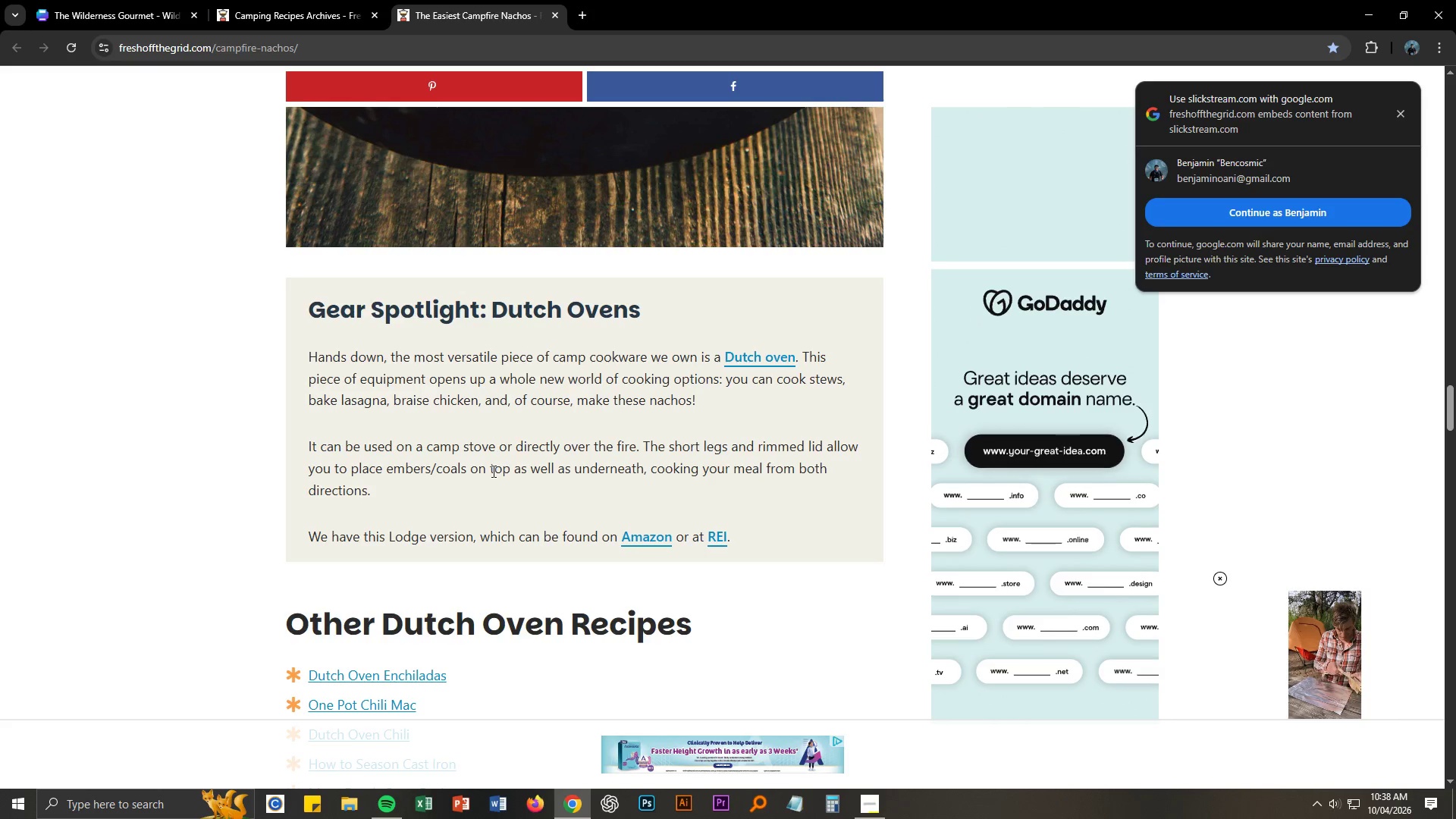 
wait(10.3)
 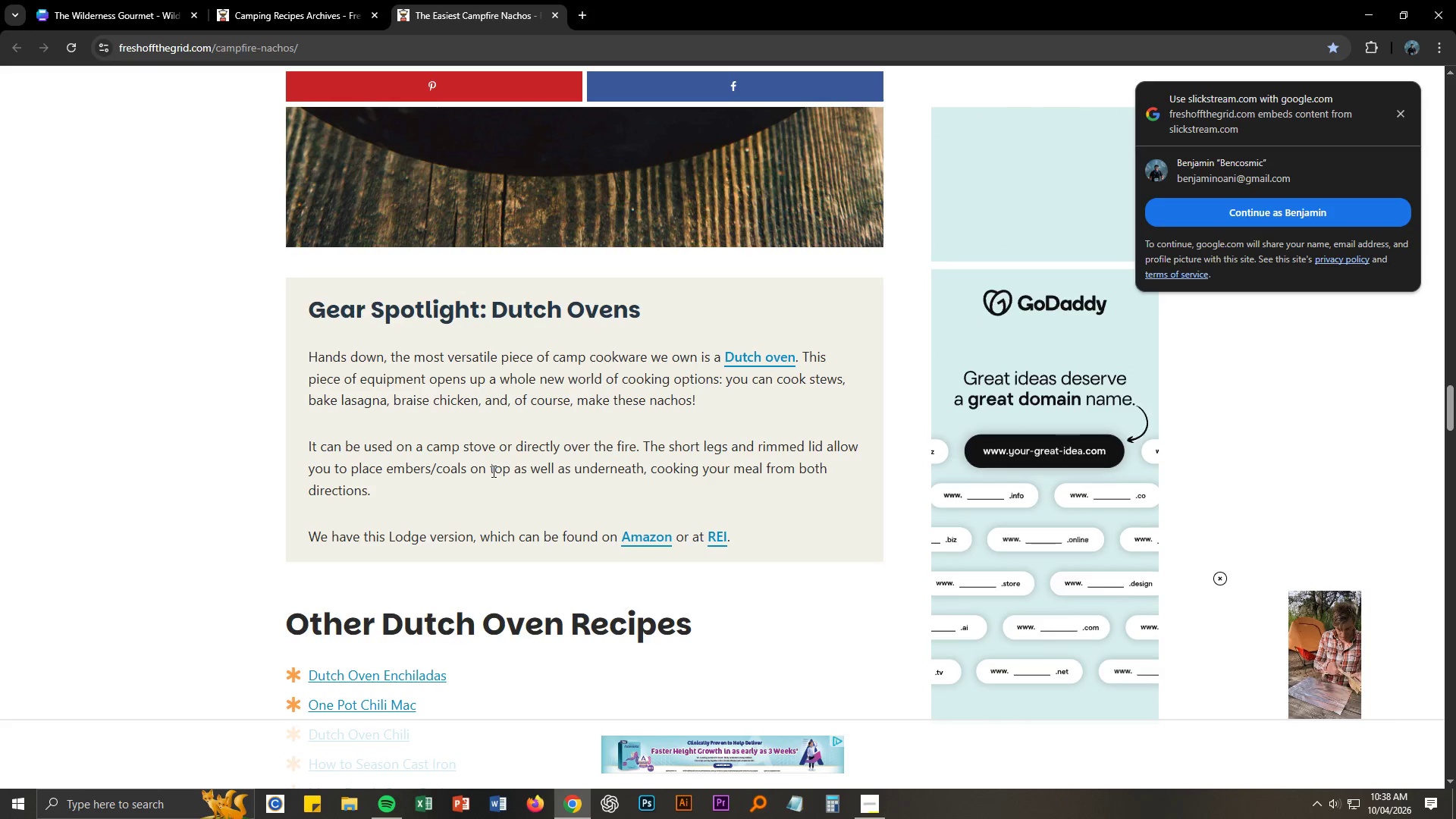 
left_click([121, 0])
 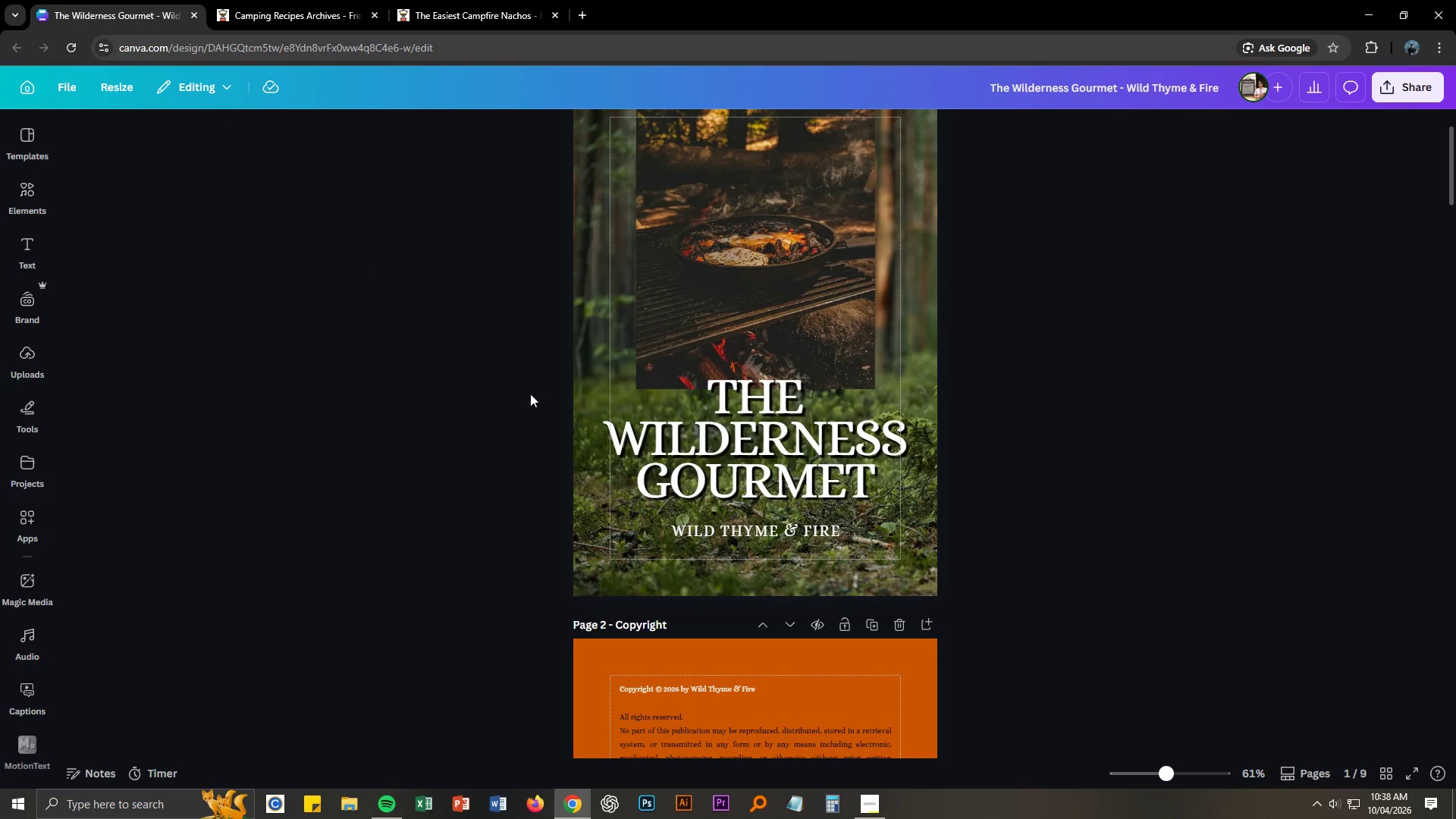 
scroll: coordinate [560, 436], scroll_direction: down, amount: 4.0
 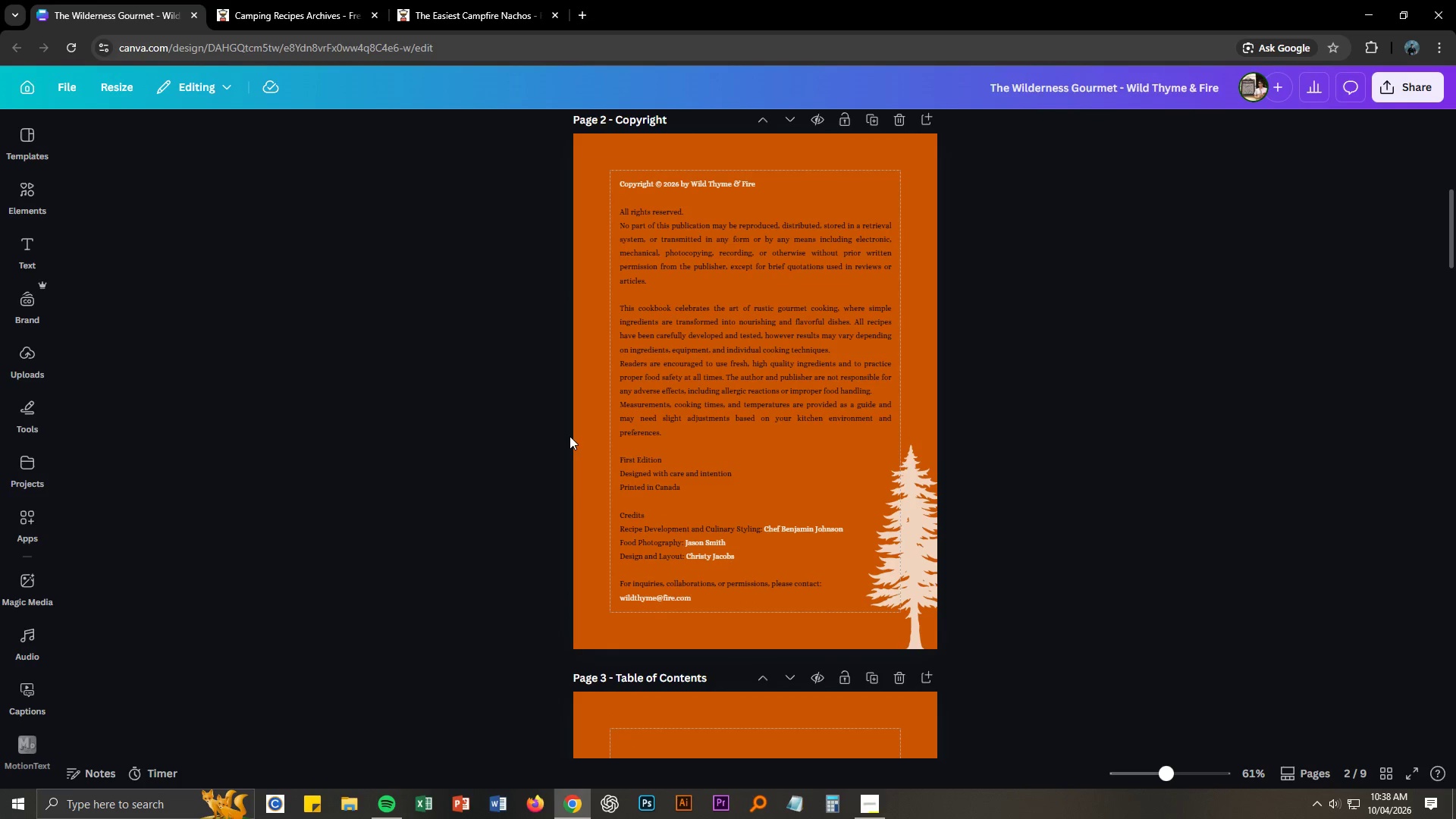 
key(Control+NumpadAdd)
 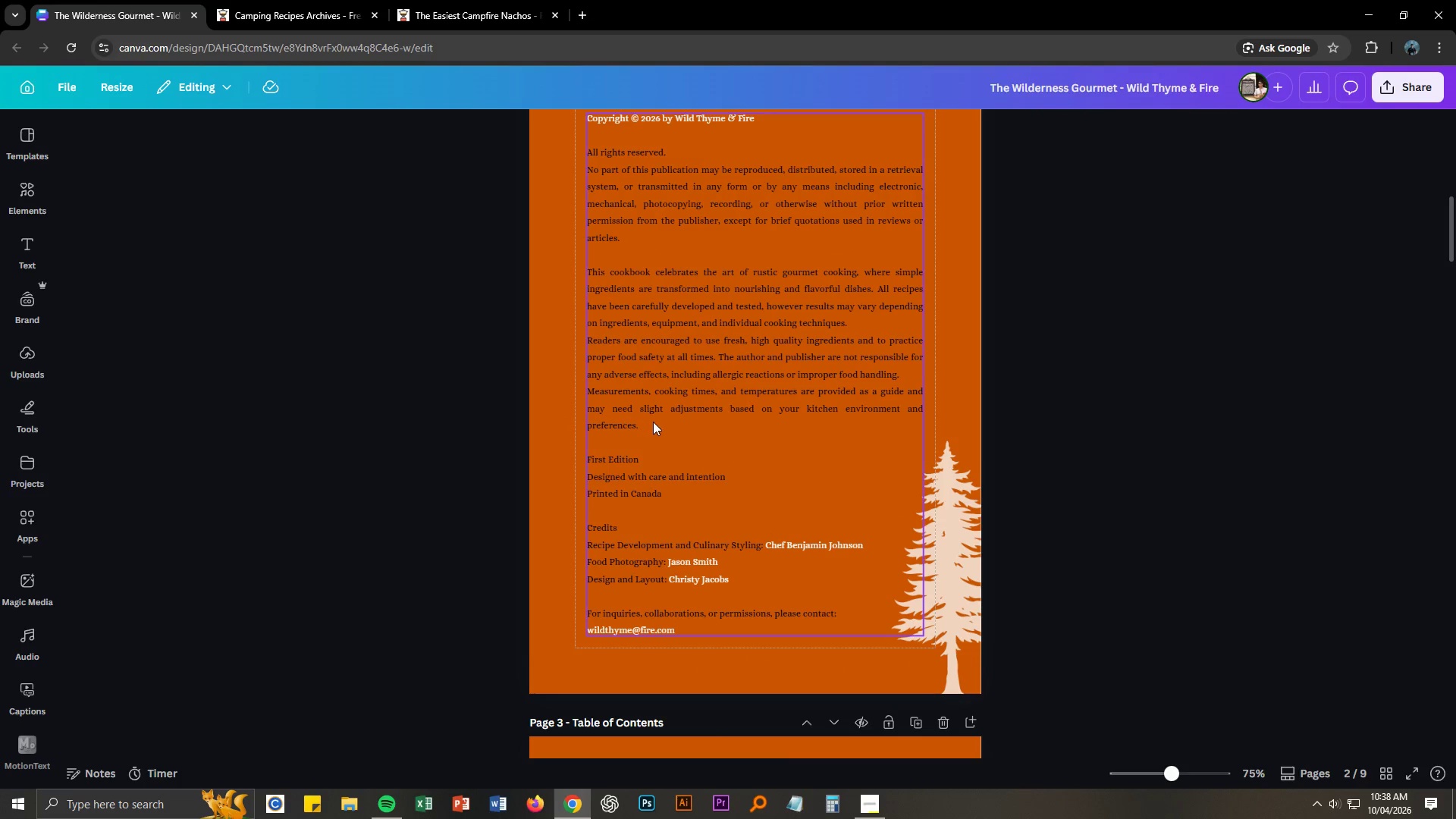 
scroll: coordinate [653, 422], scroll_direction: down, amount: 7.0
 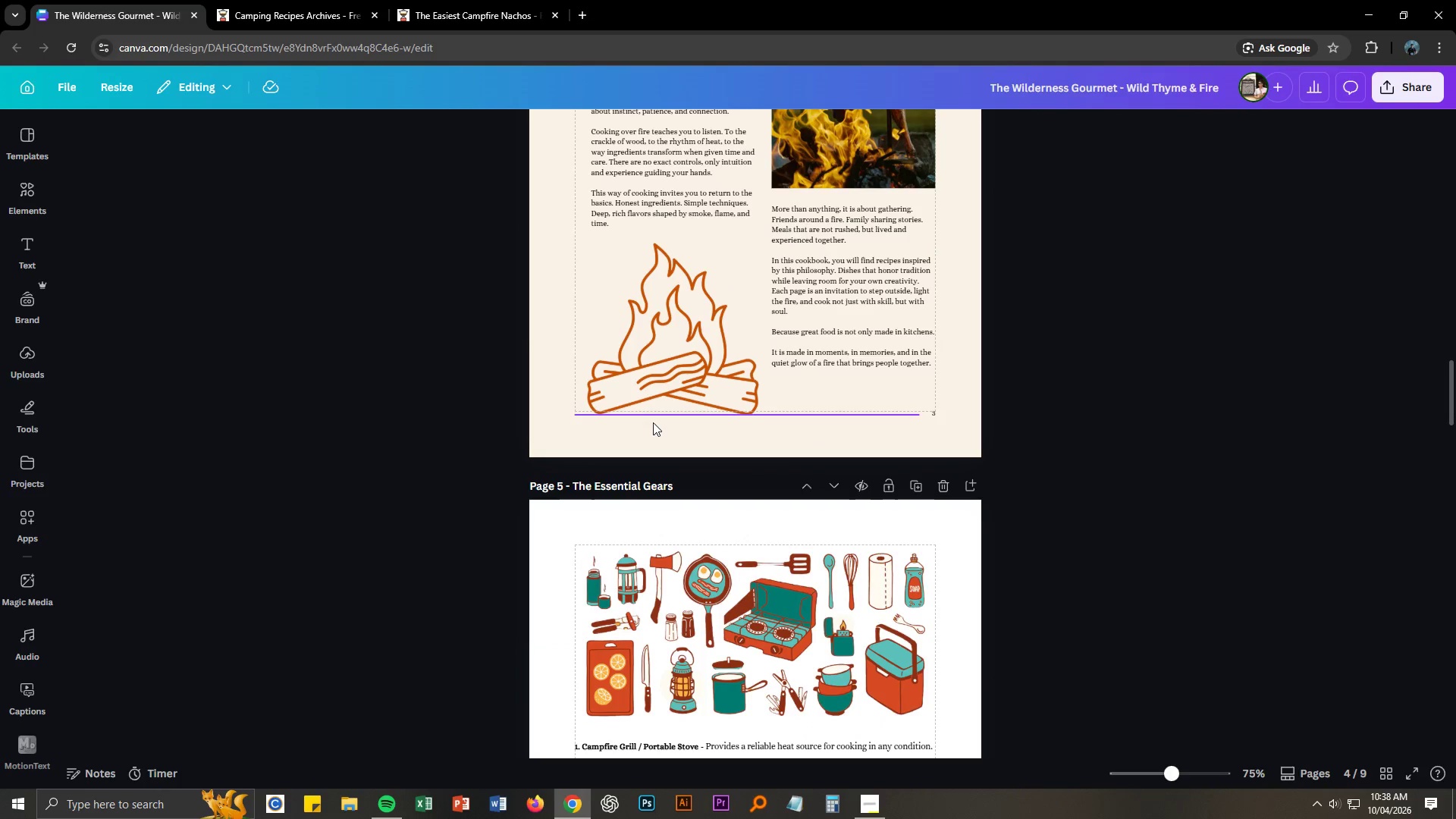 
scroll: coordinate [620, 284], scroll_direction: up, amount: 3.0
 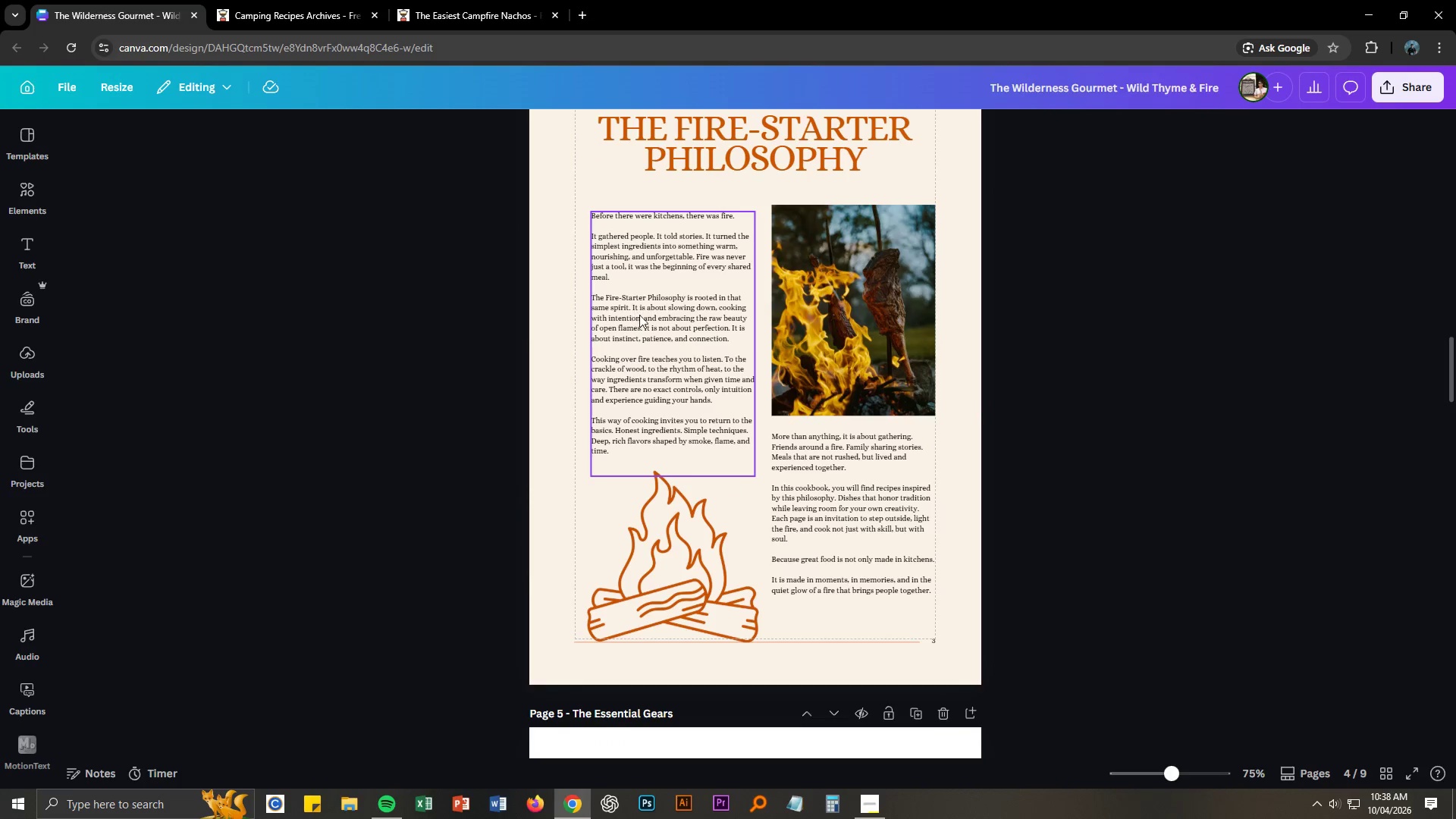 
left_click([644, 315])
 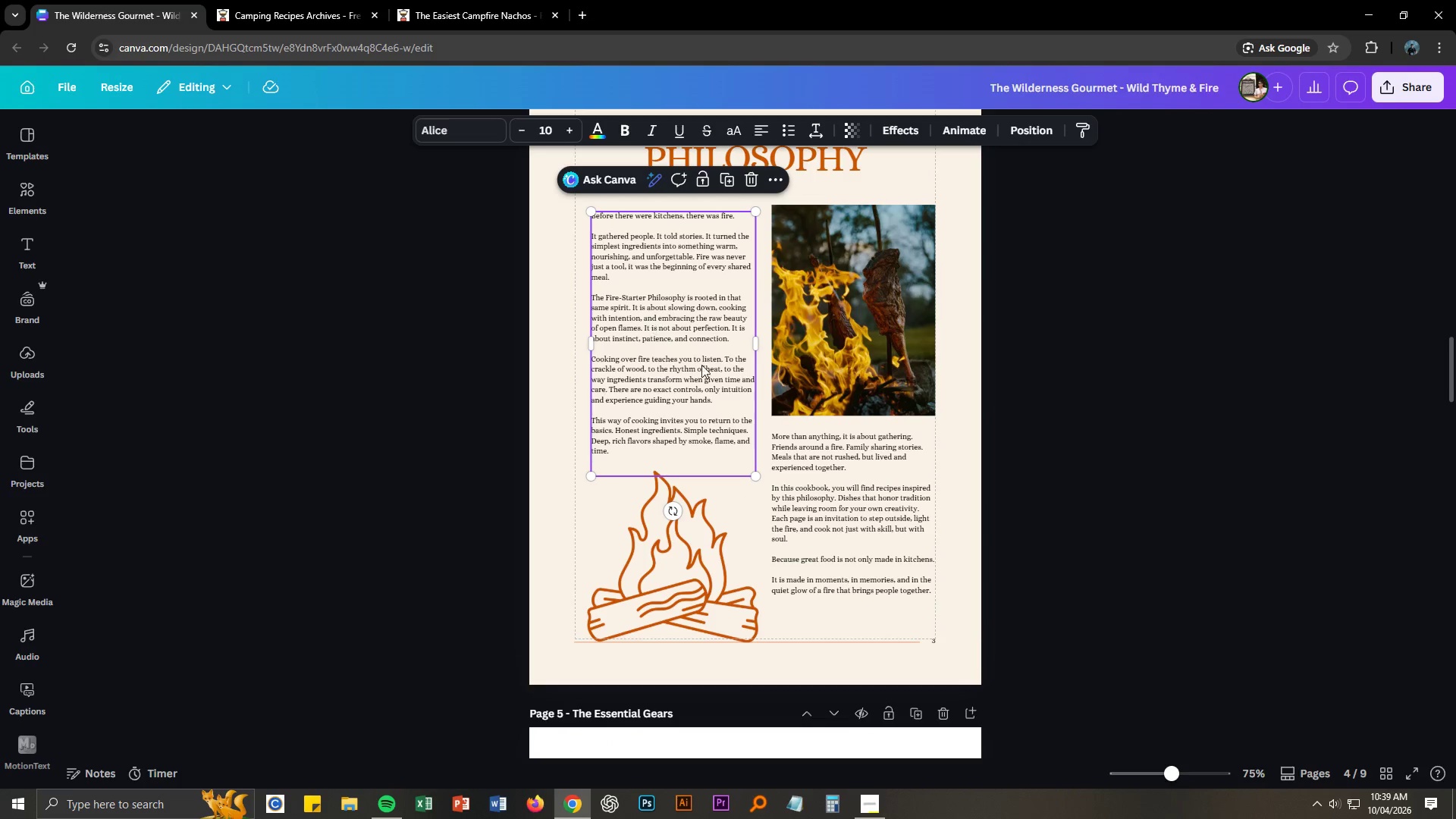 
left_click([812, 515])
 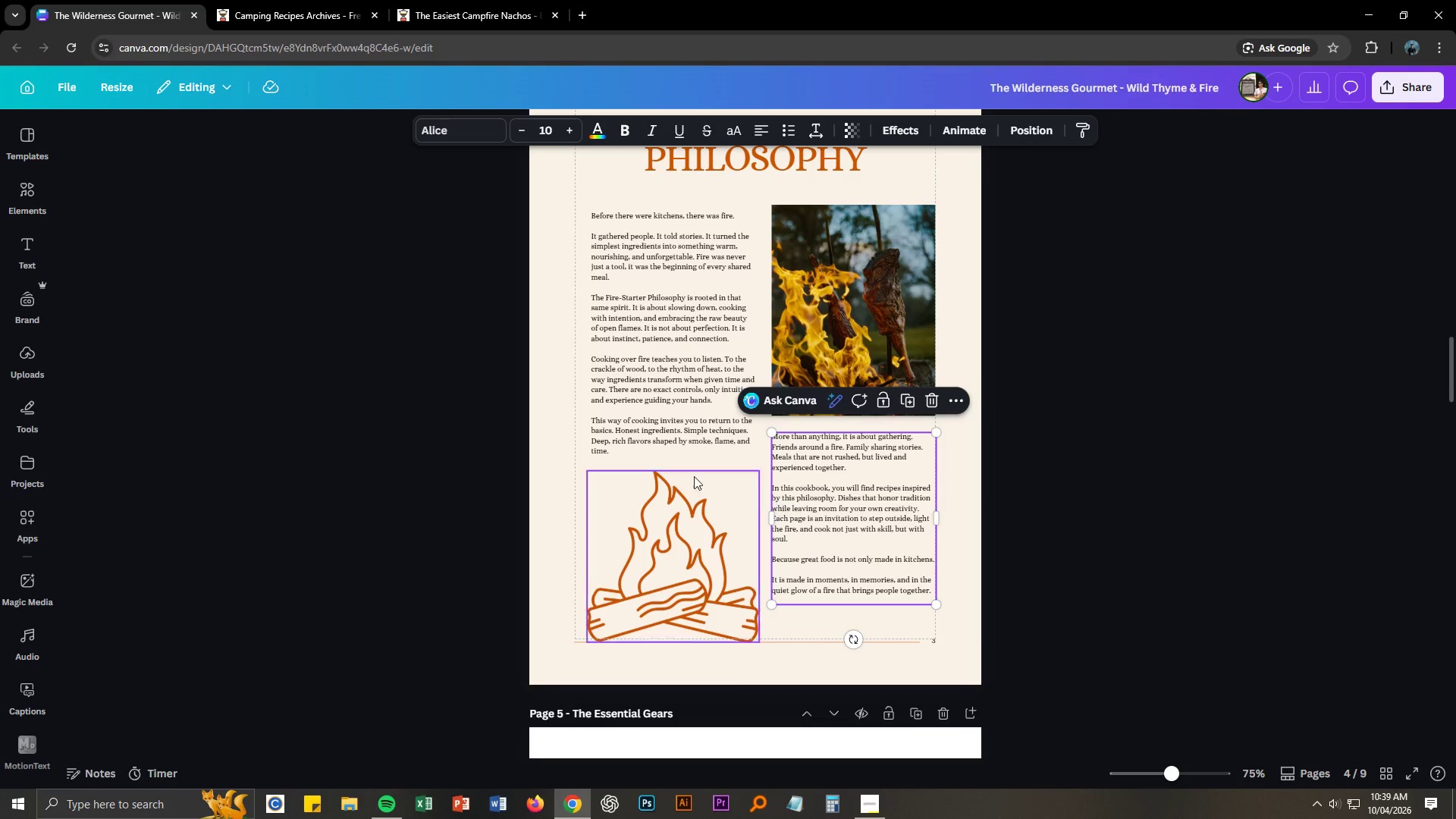 
scroll: coordinate [481, 445], scroll_direction: down, amount: 7.0
 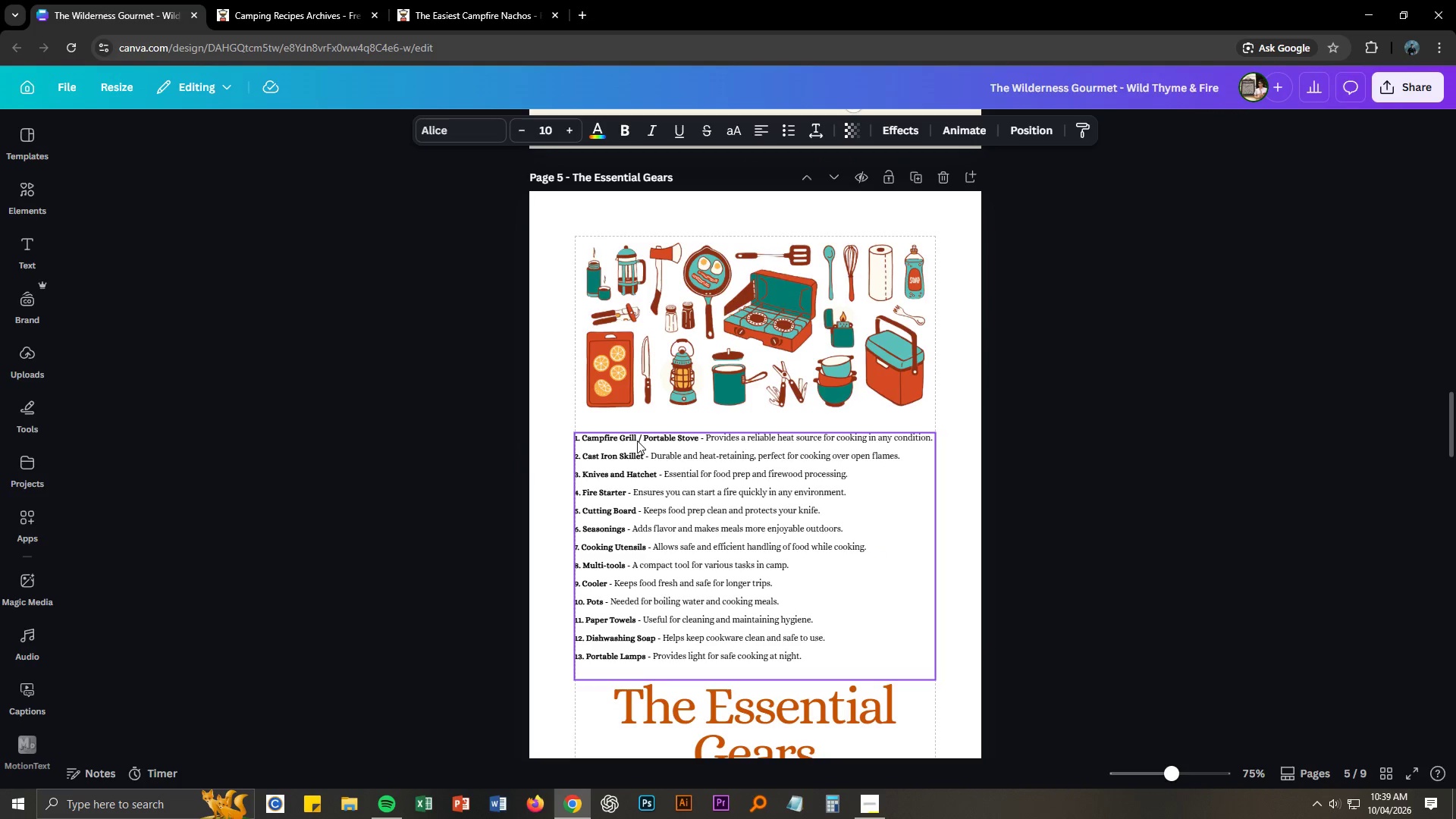 
double_click([637, 437])
 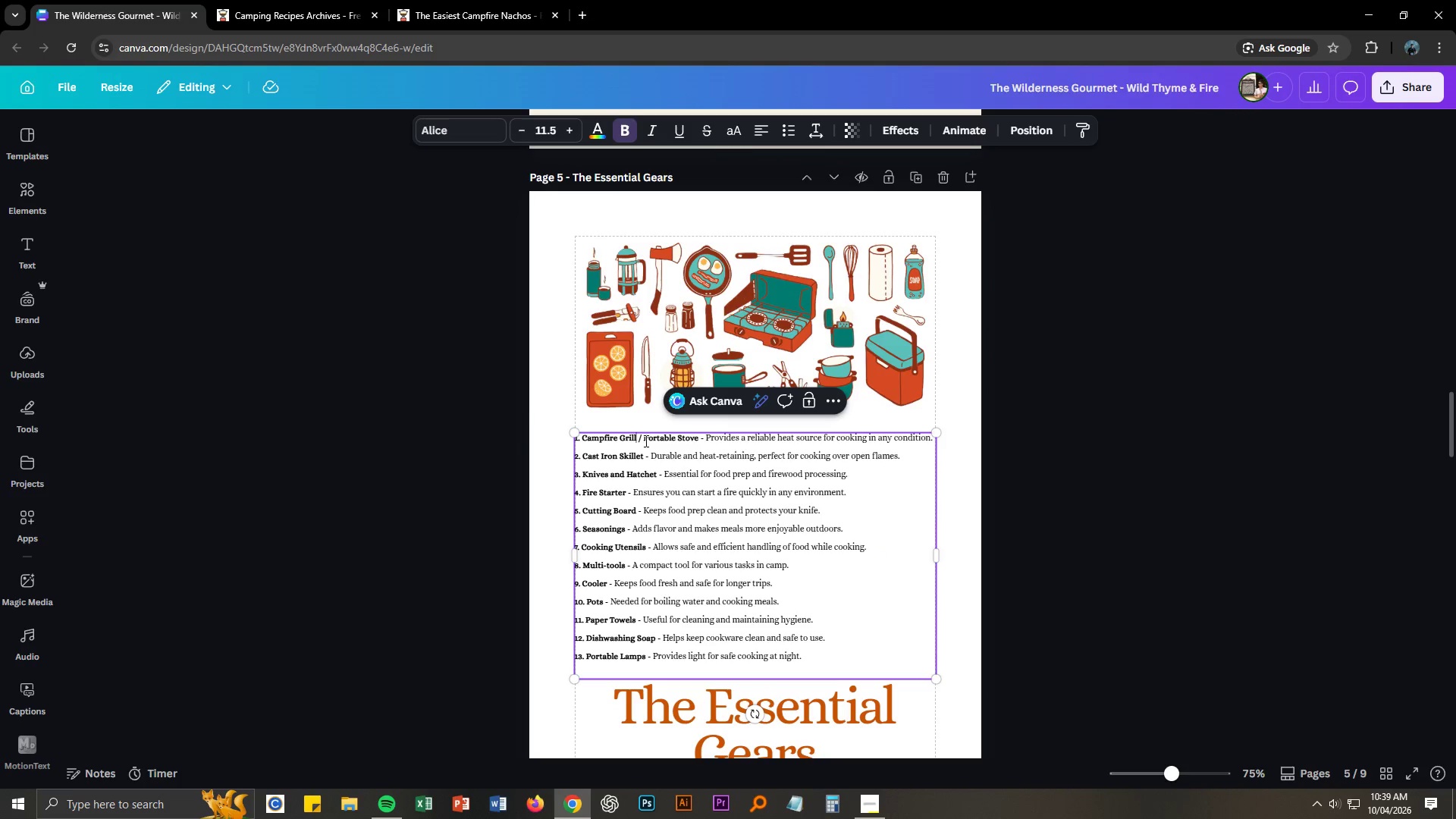 
left_click_drag(start_coordinate=[644, 437], to_coordinate=[698, 440])
 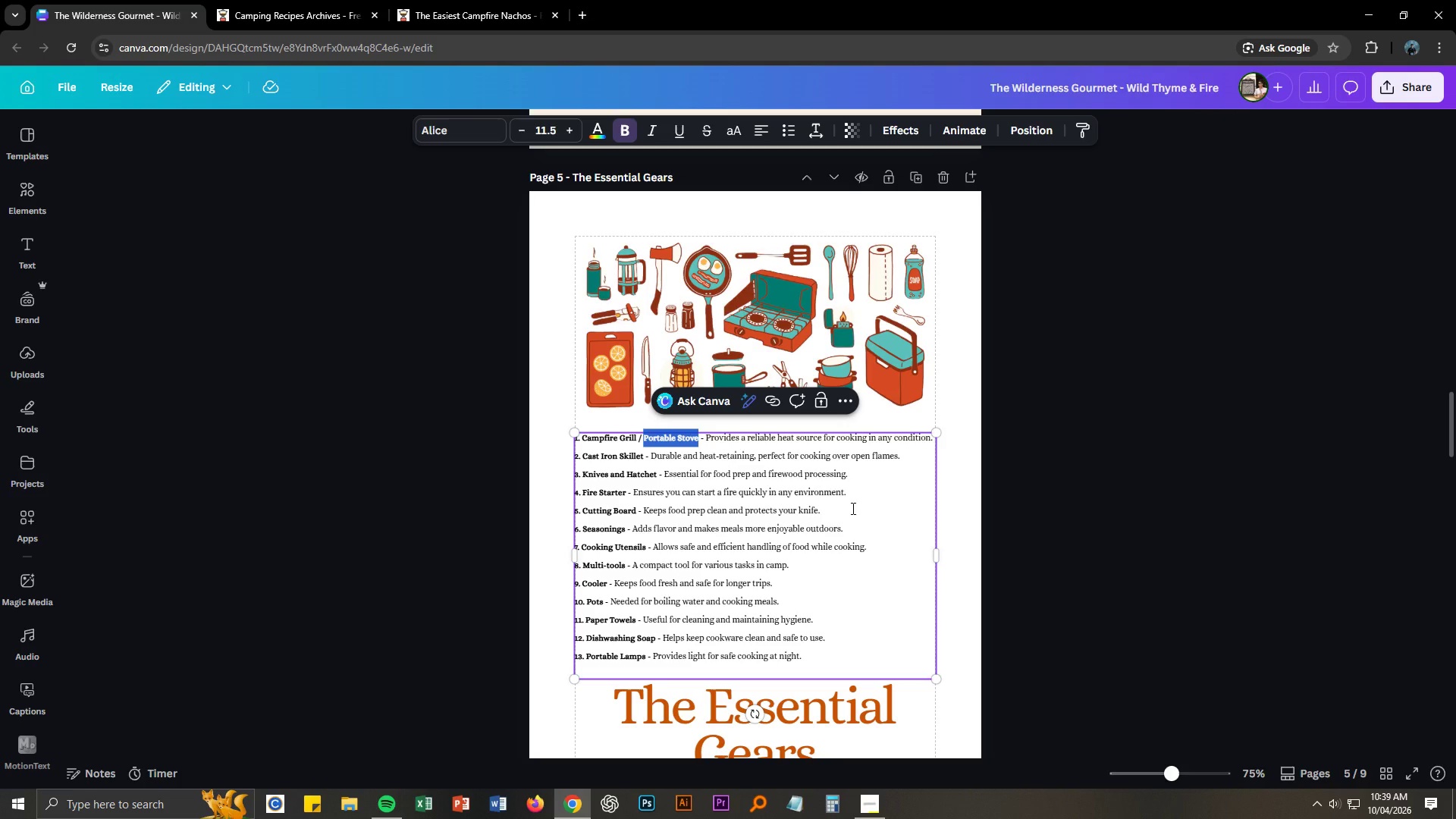 
type(Dutch Over)
key(Backspace)
type(n)
 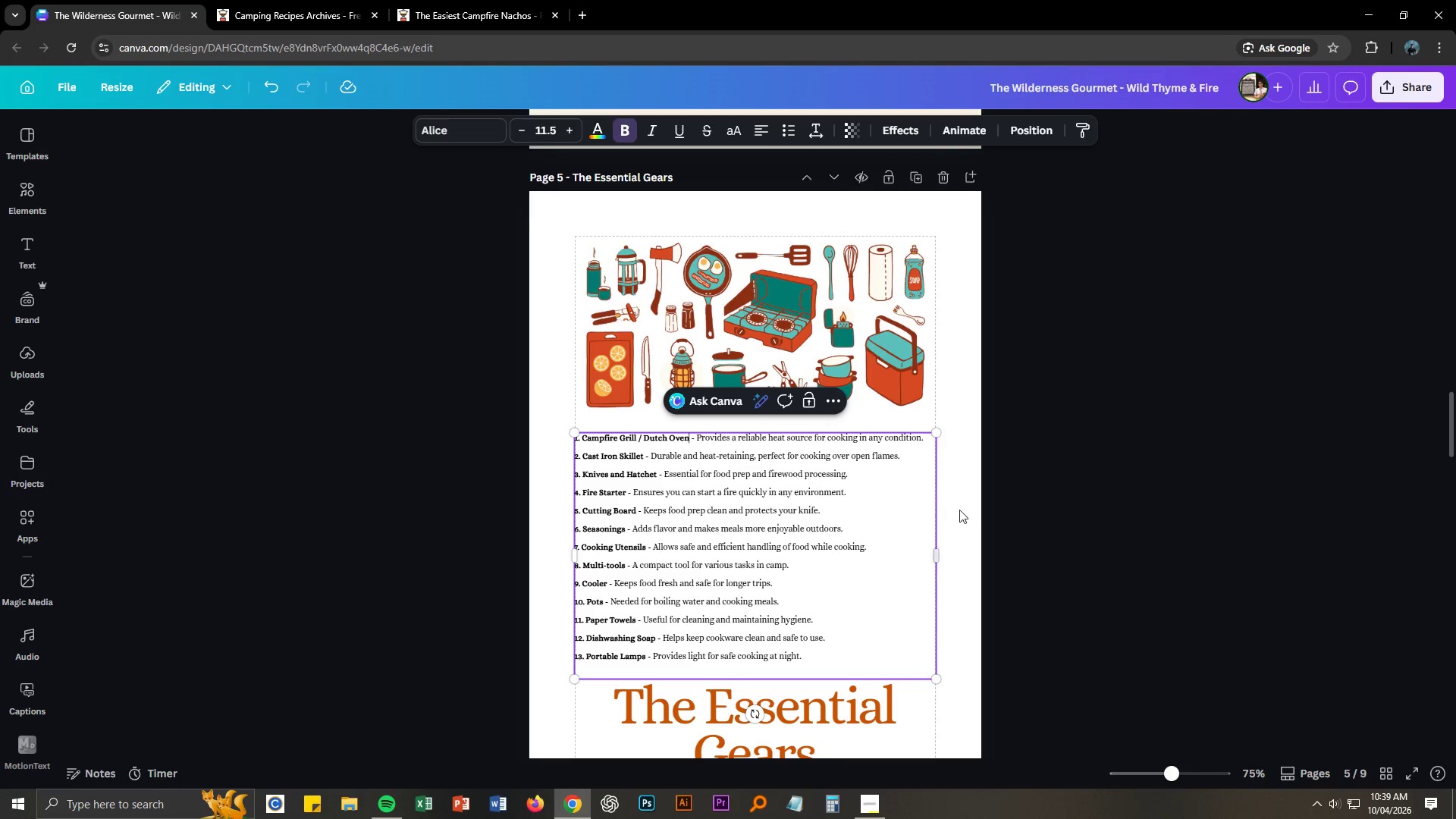 
left_click([966, 508])
 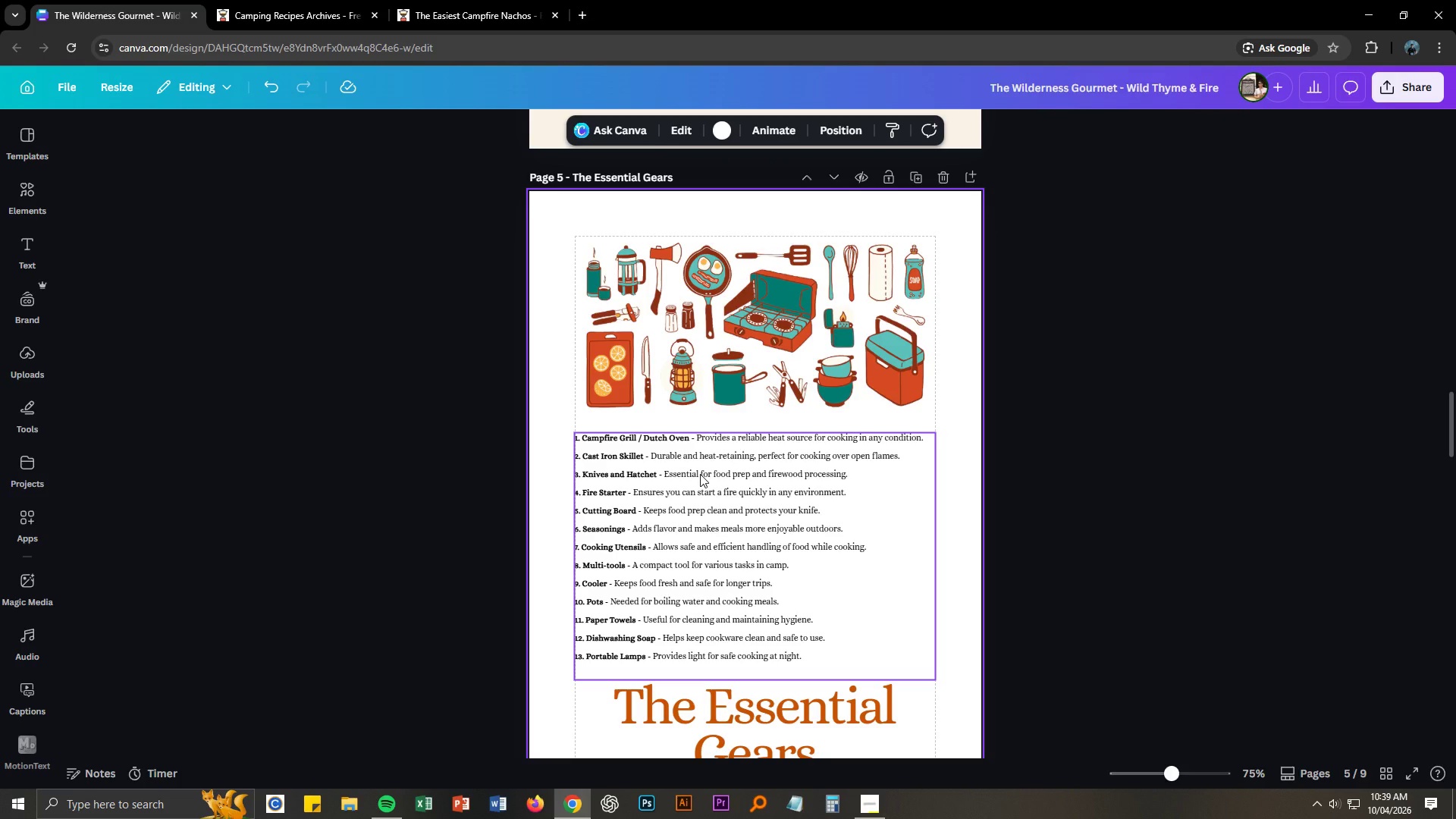 
wait(7.75)
 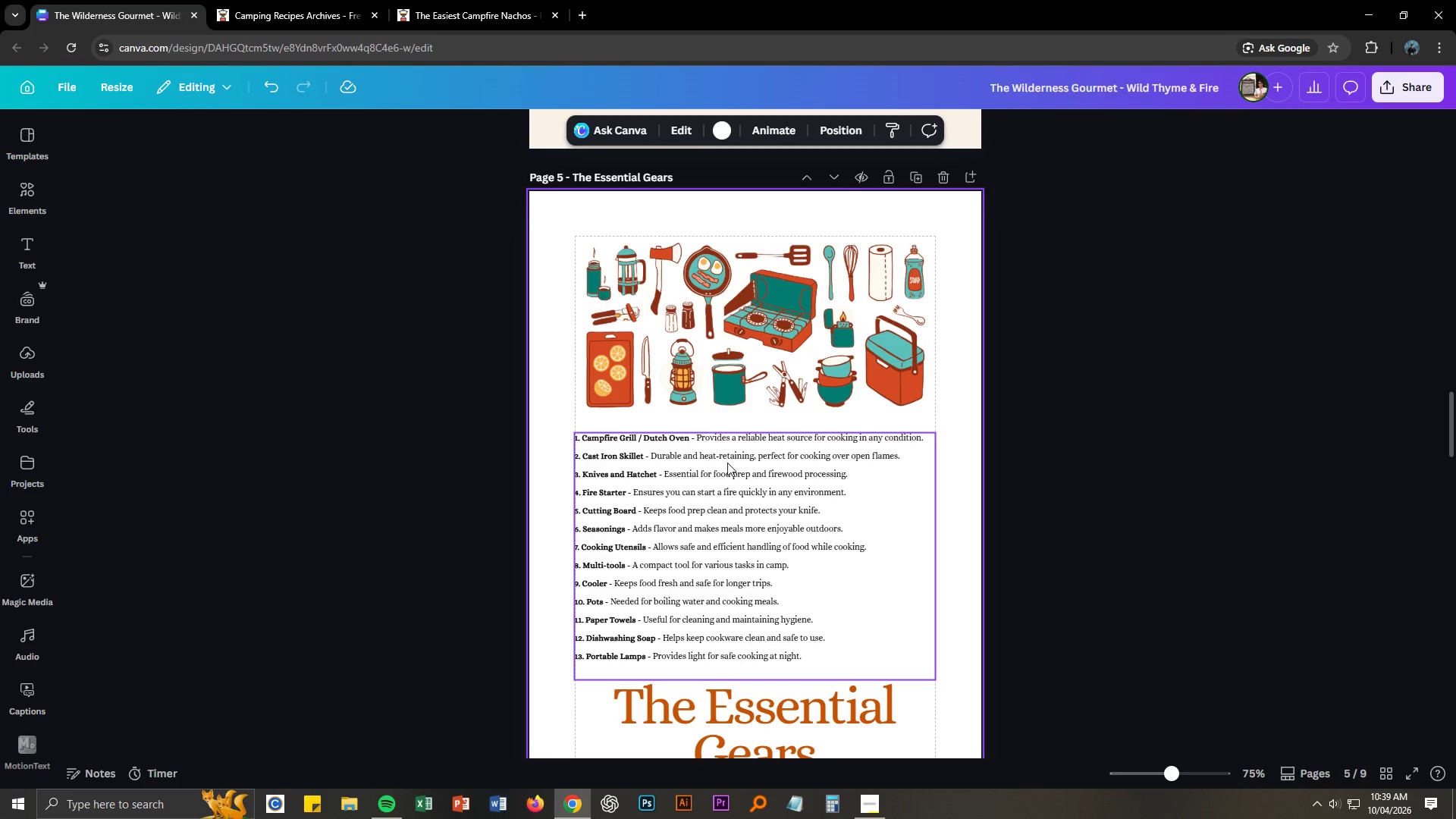 
left_click([683, 472])
 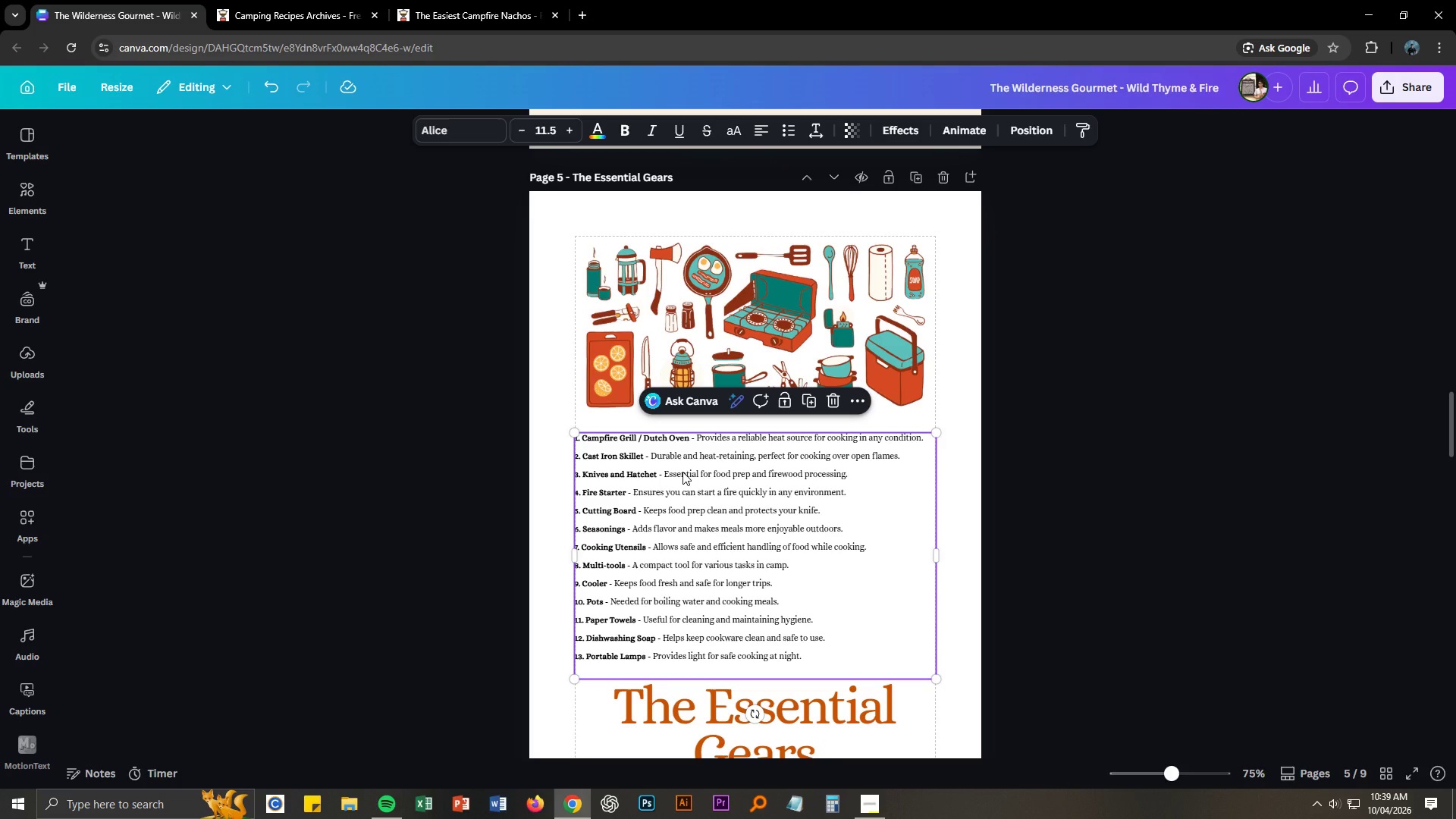 
key(Control+Z)
 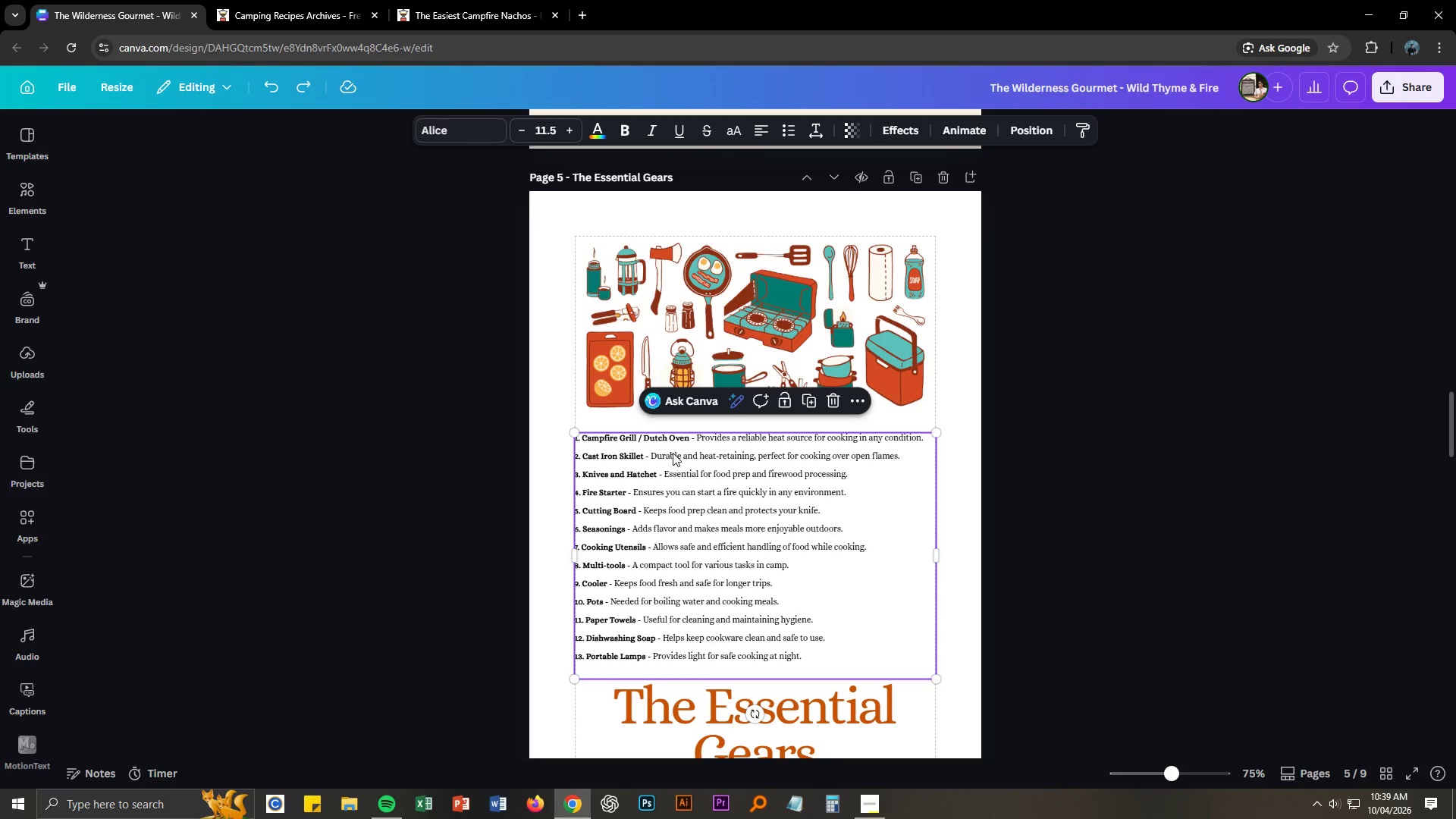 
key(Control+ControlLeft)
 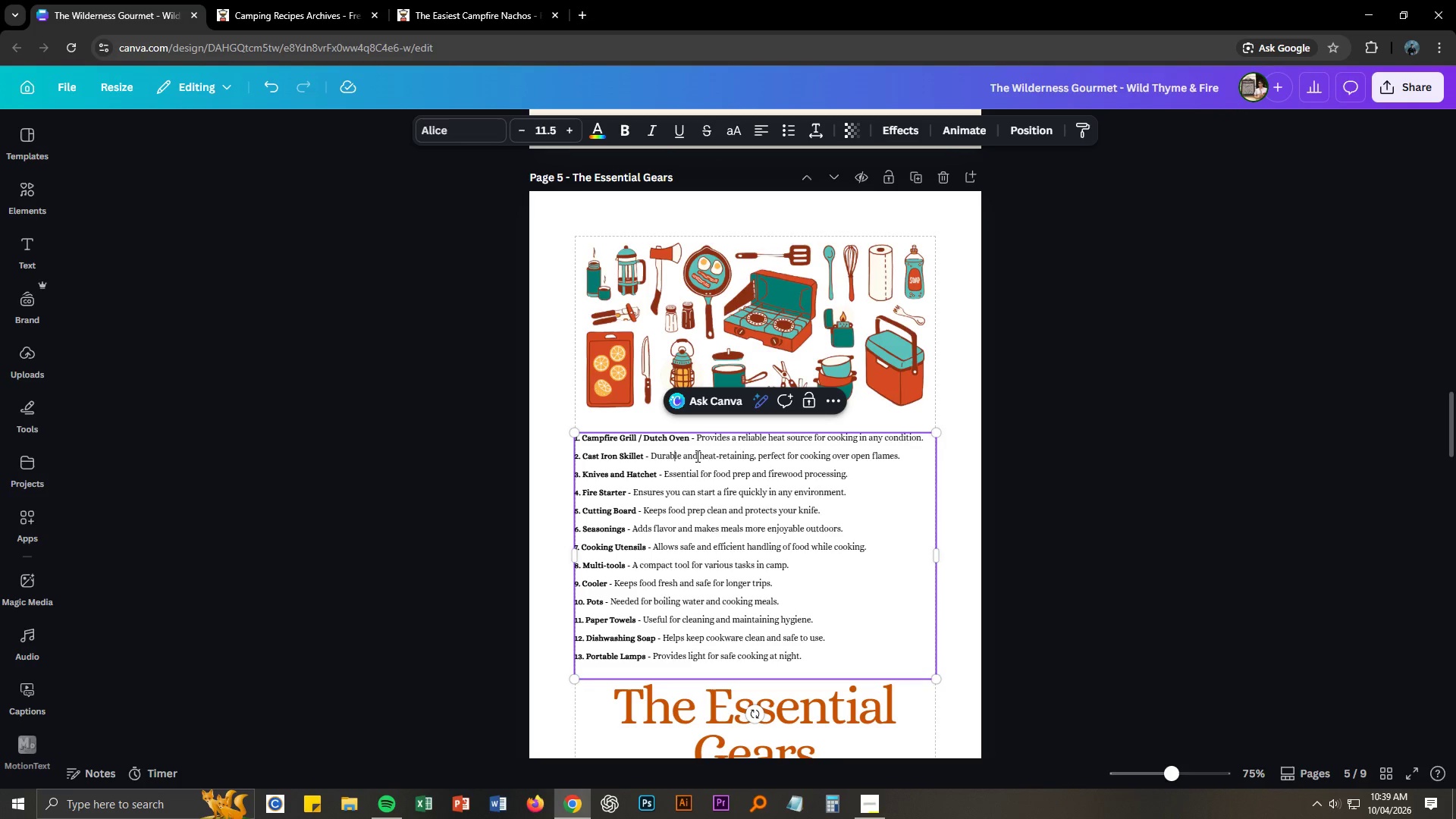 
key(Control+Z)
 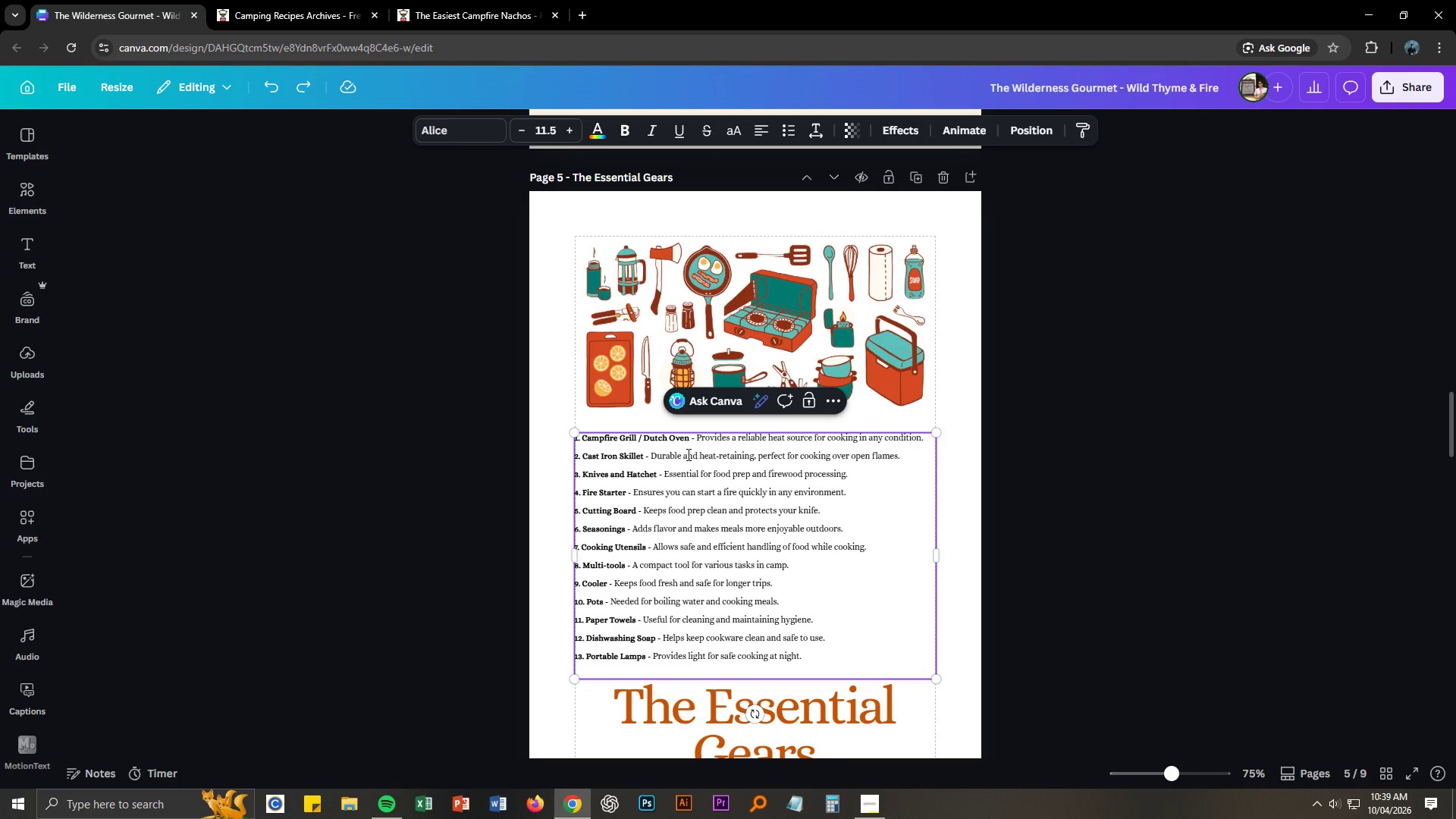 
key(Control+ControlLeft)
 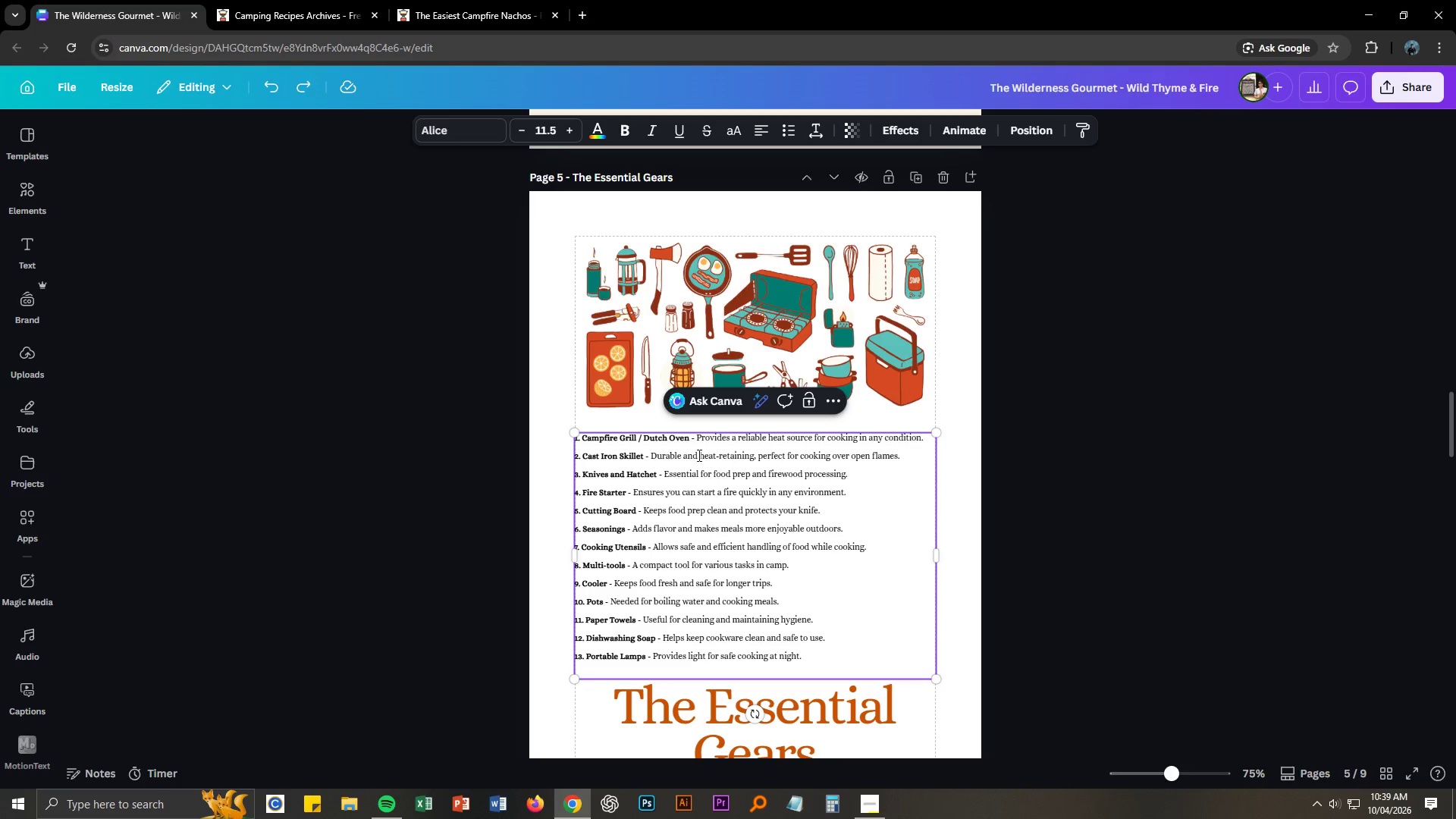 
key(Control+Z)
 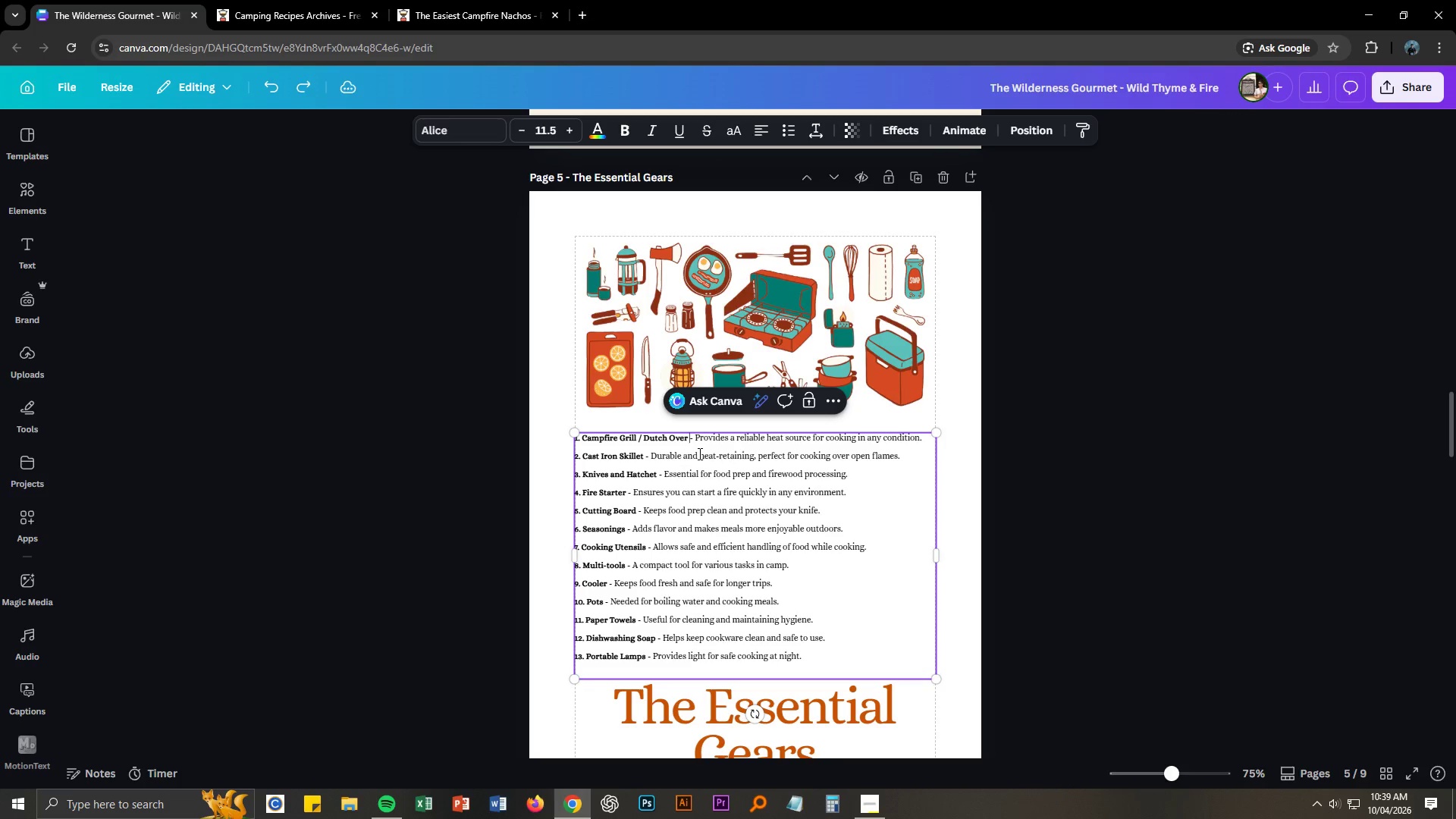 
key(Control+Z)
 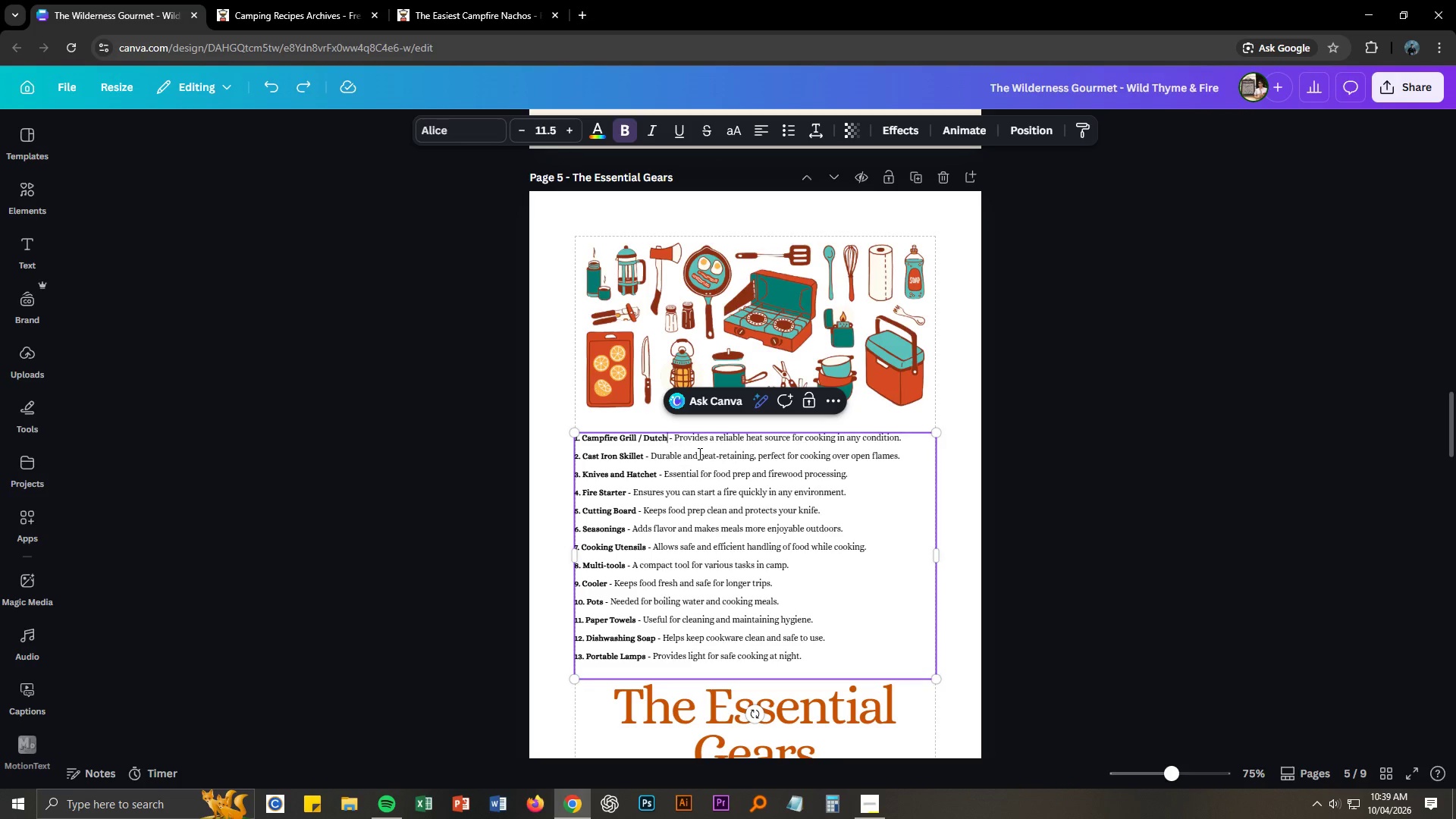 
key(Control+Z)
 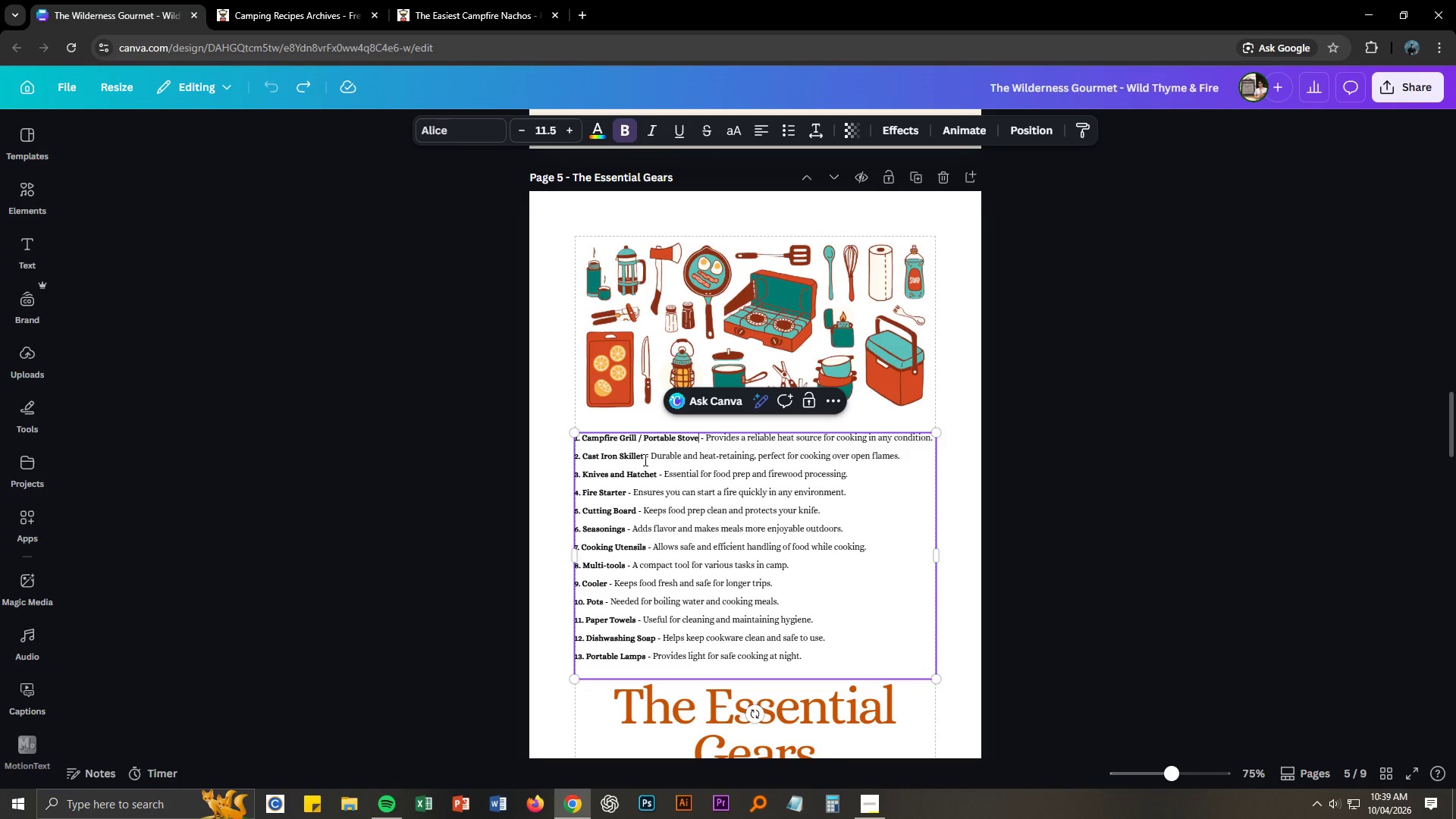 
left_click([644, 457])
 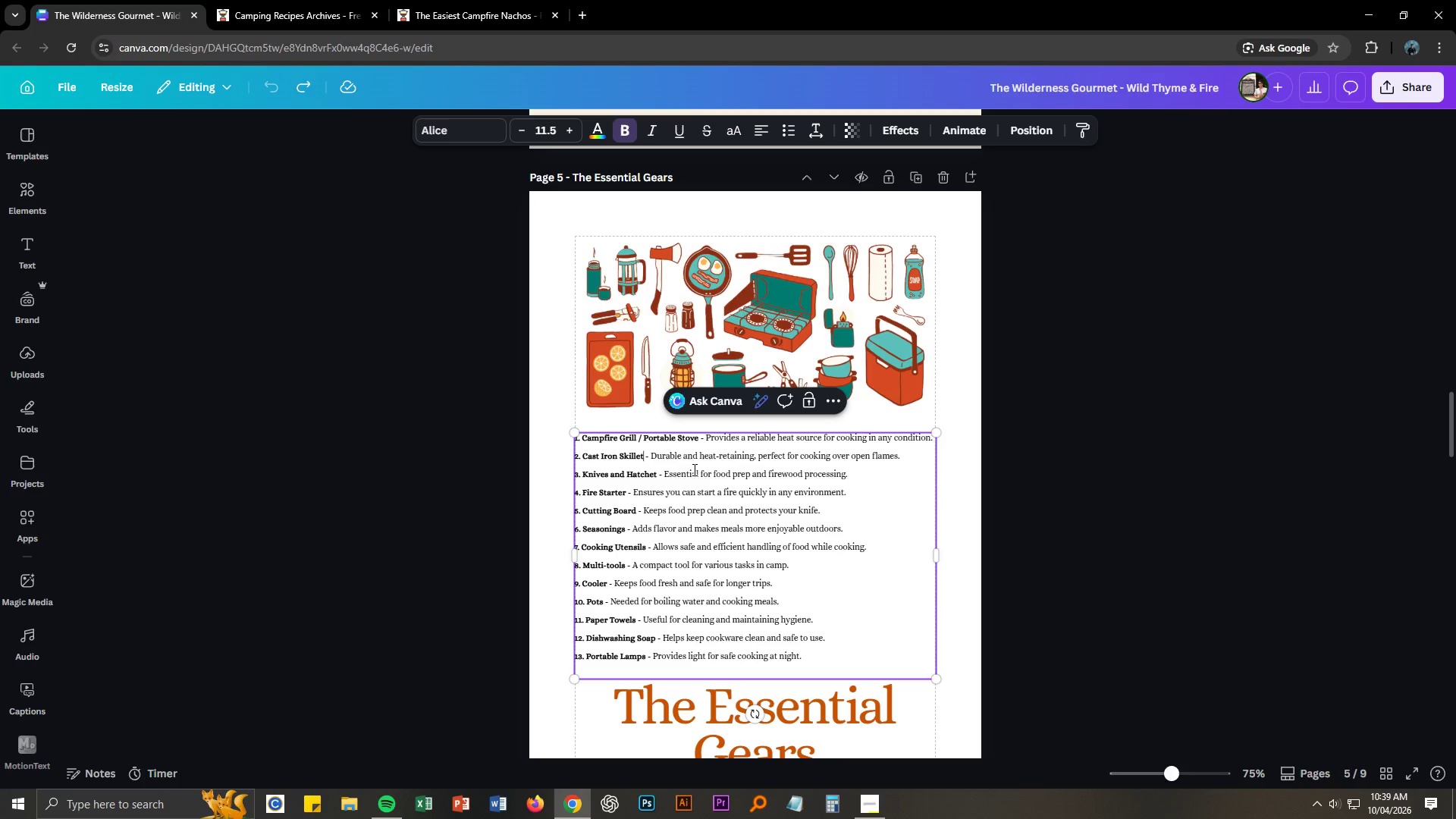 
type(/Dutch Oven)
 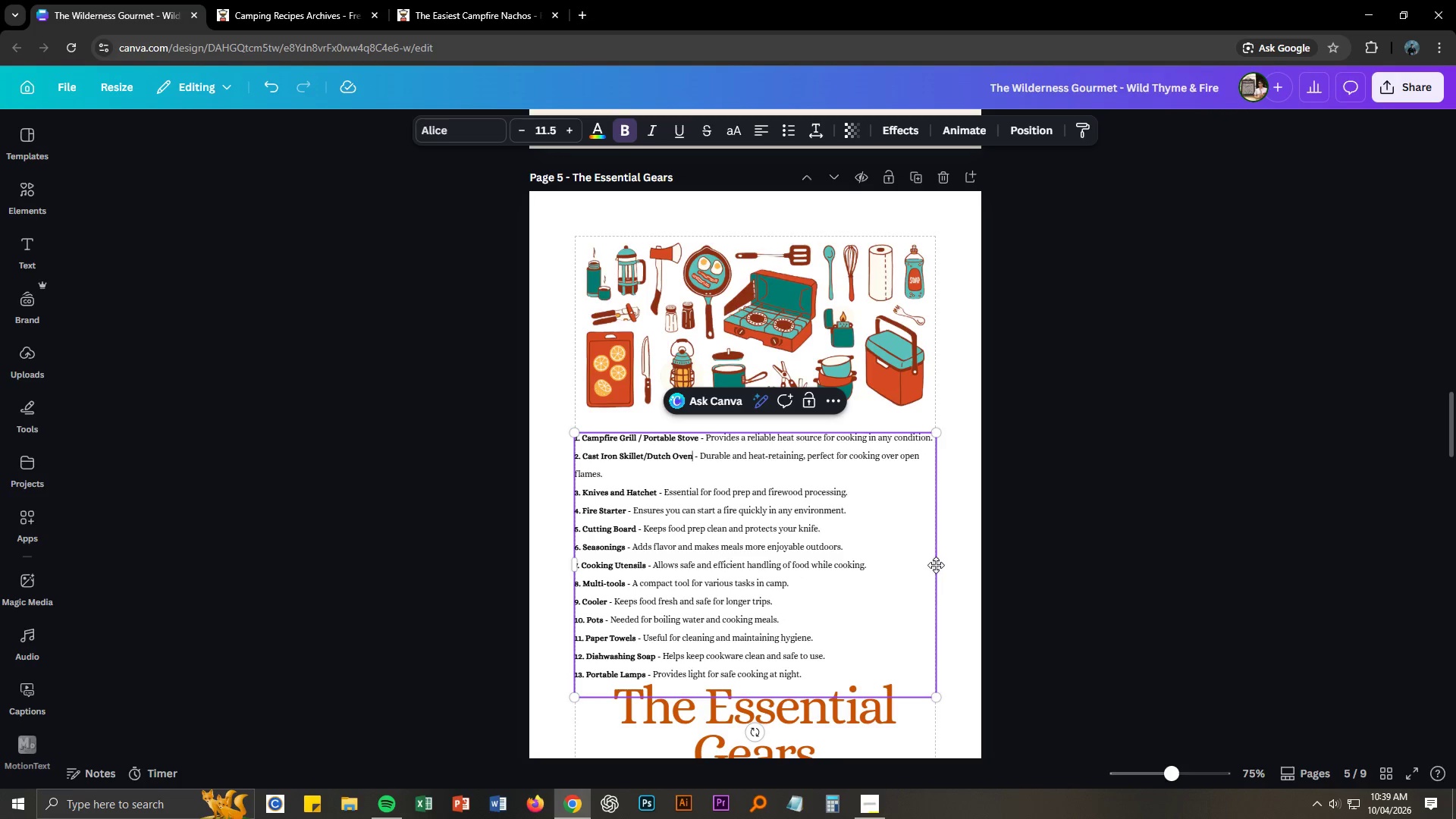 
left_click([971, 527])
 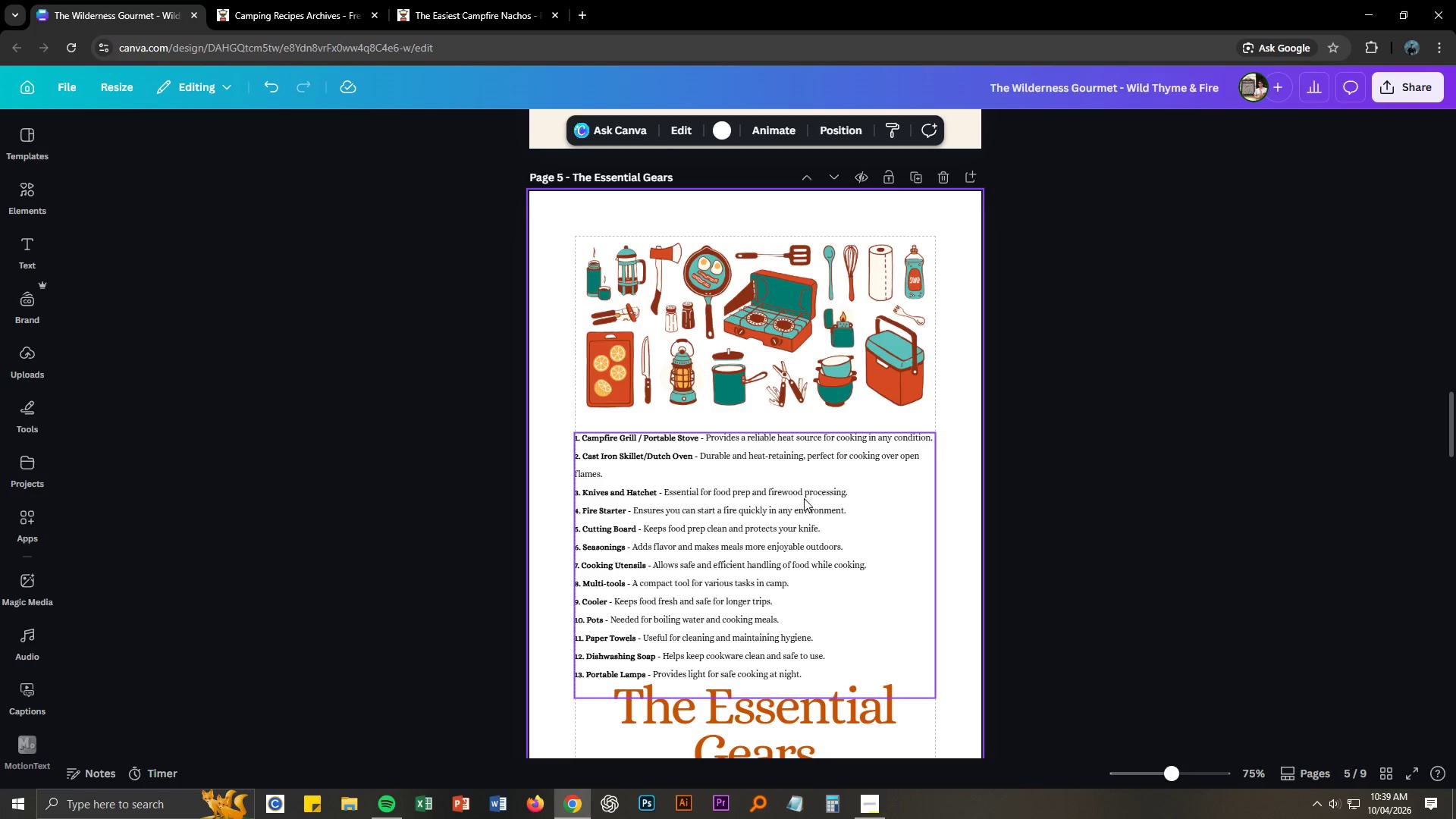 
wait(22.8)
 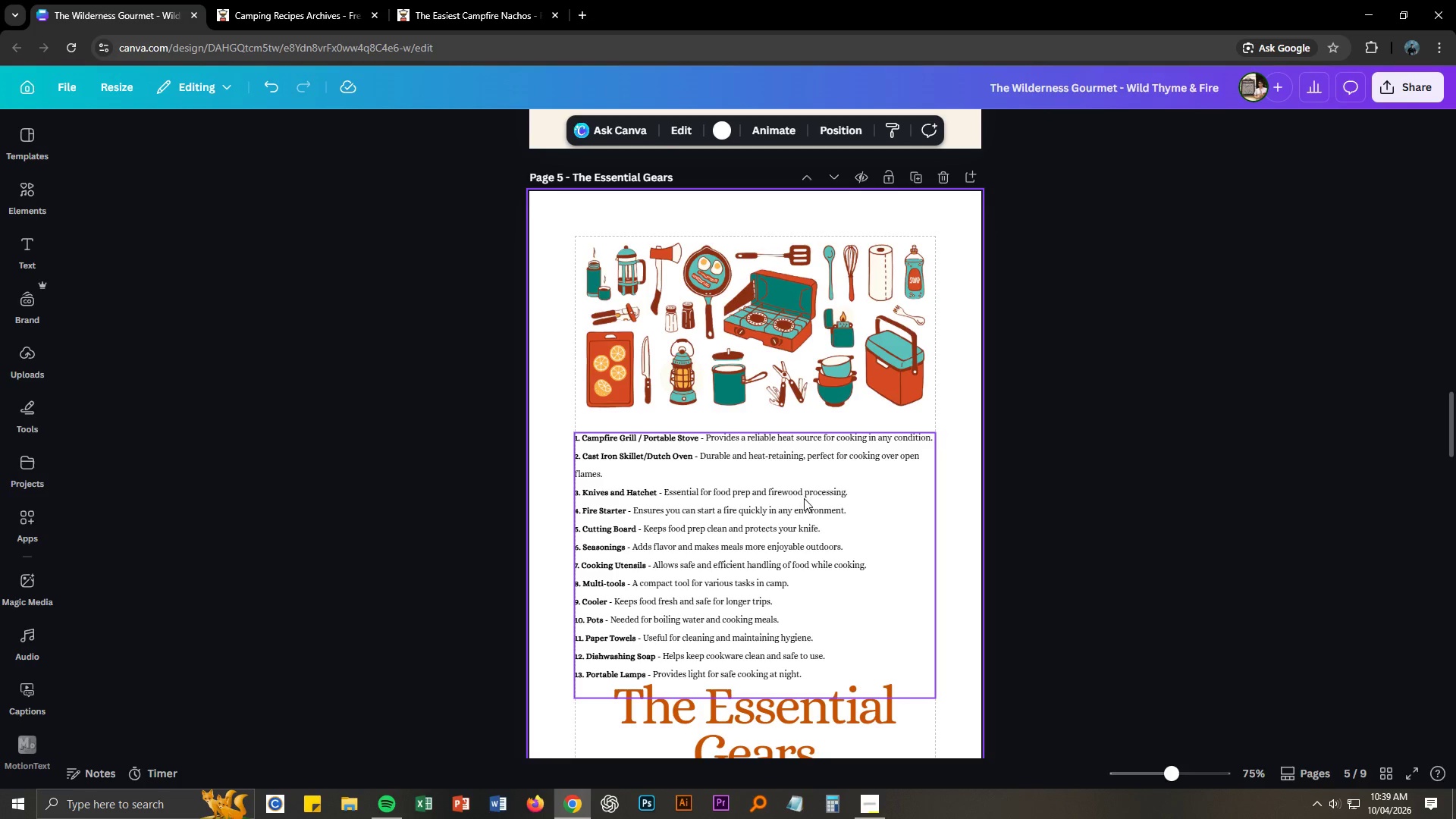 
left_click([994, 462])
 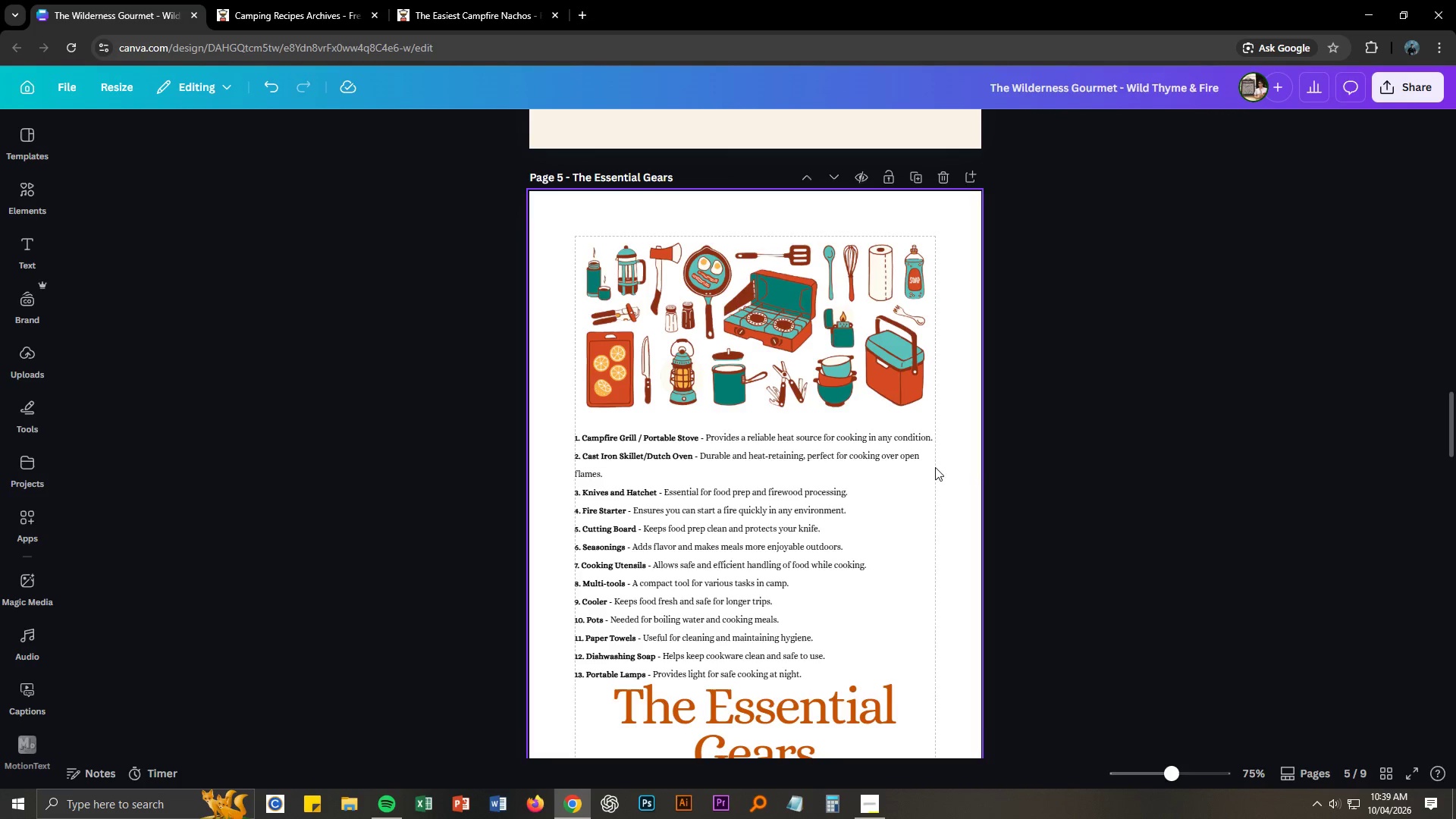 
left_click([905, 473])
 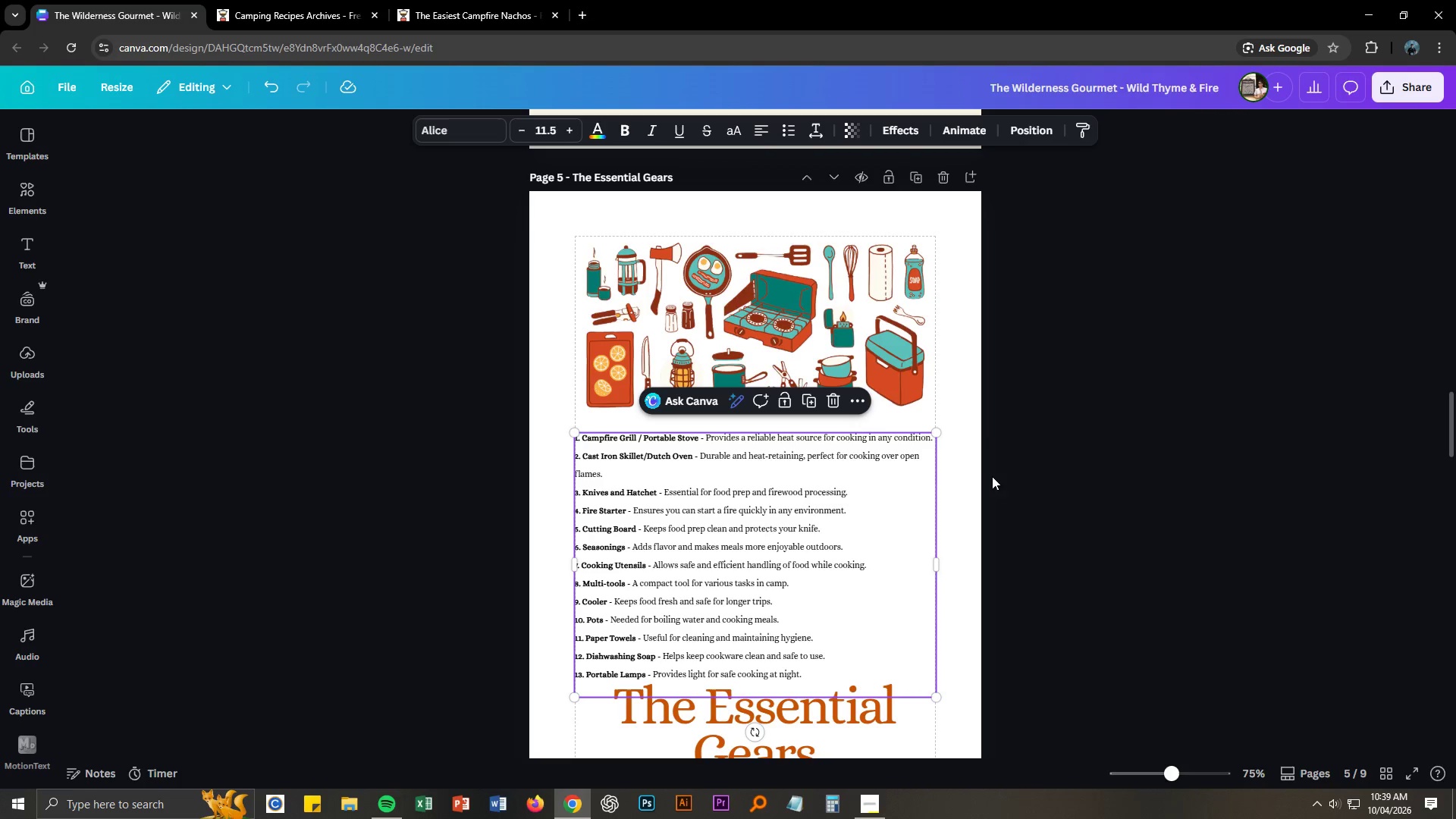 
left_click([1007, 476])
 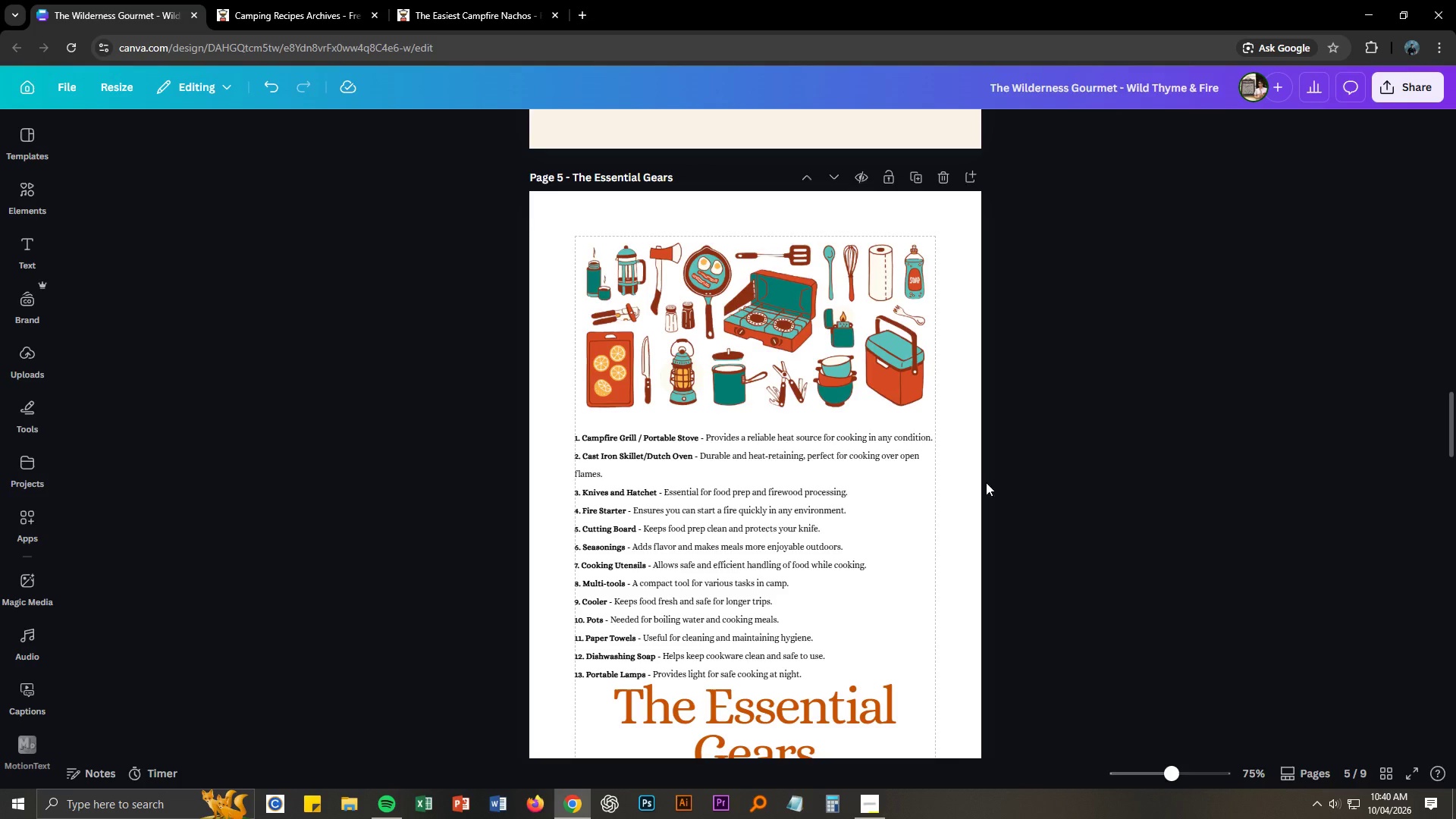 
scroll: coordinate [943, 502], scroll_direction: down, amount: 2.0
 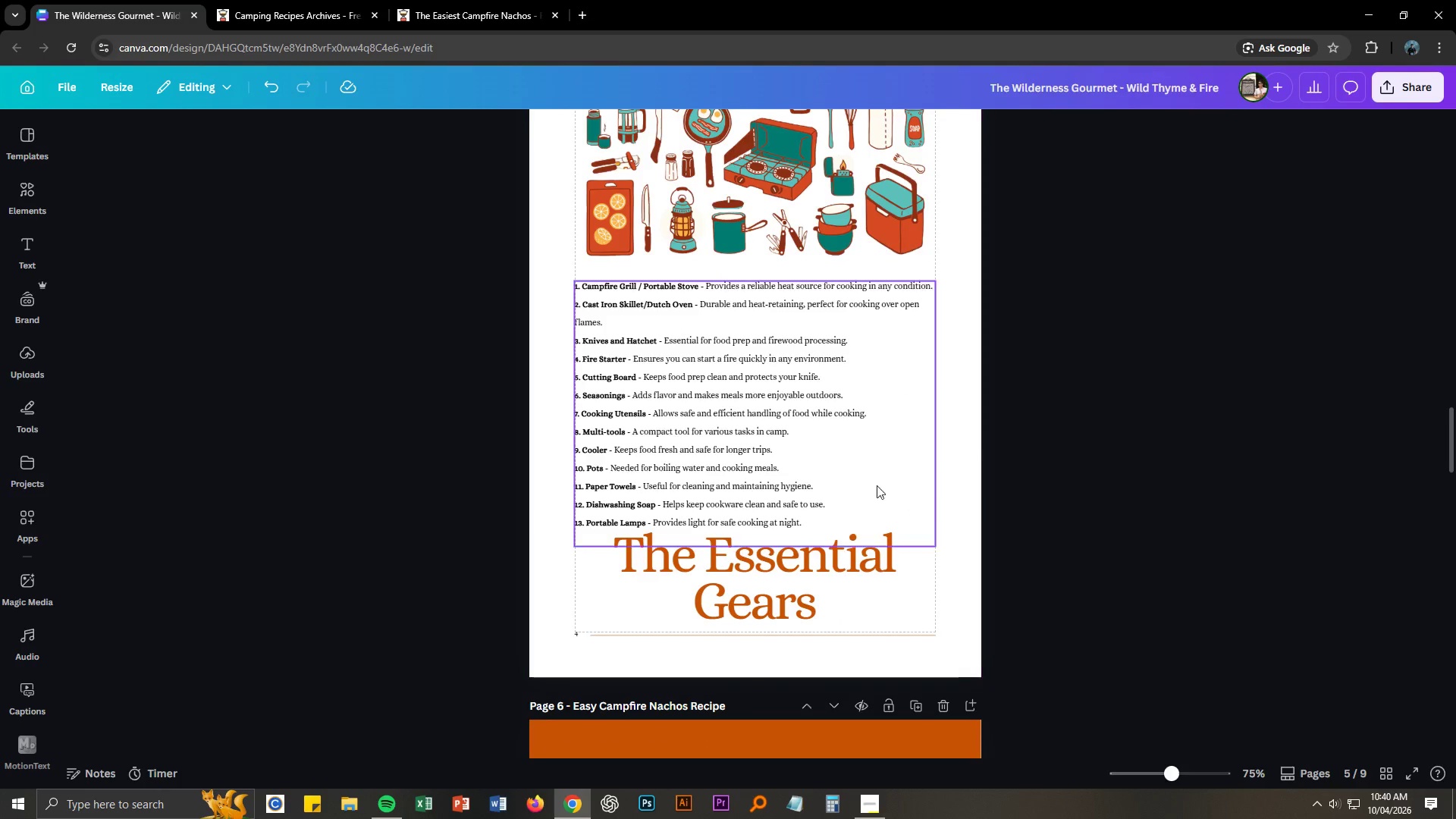 
left_click([819, 450])
 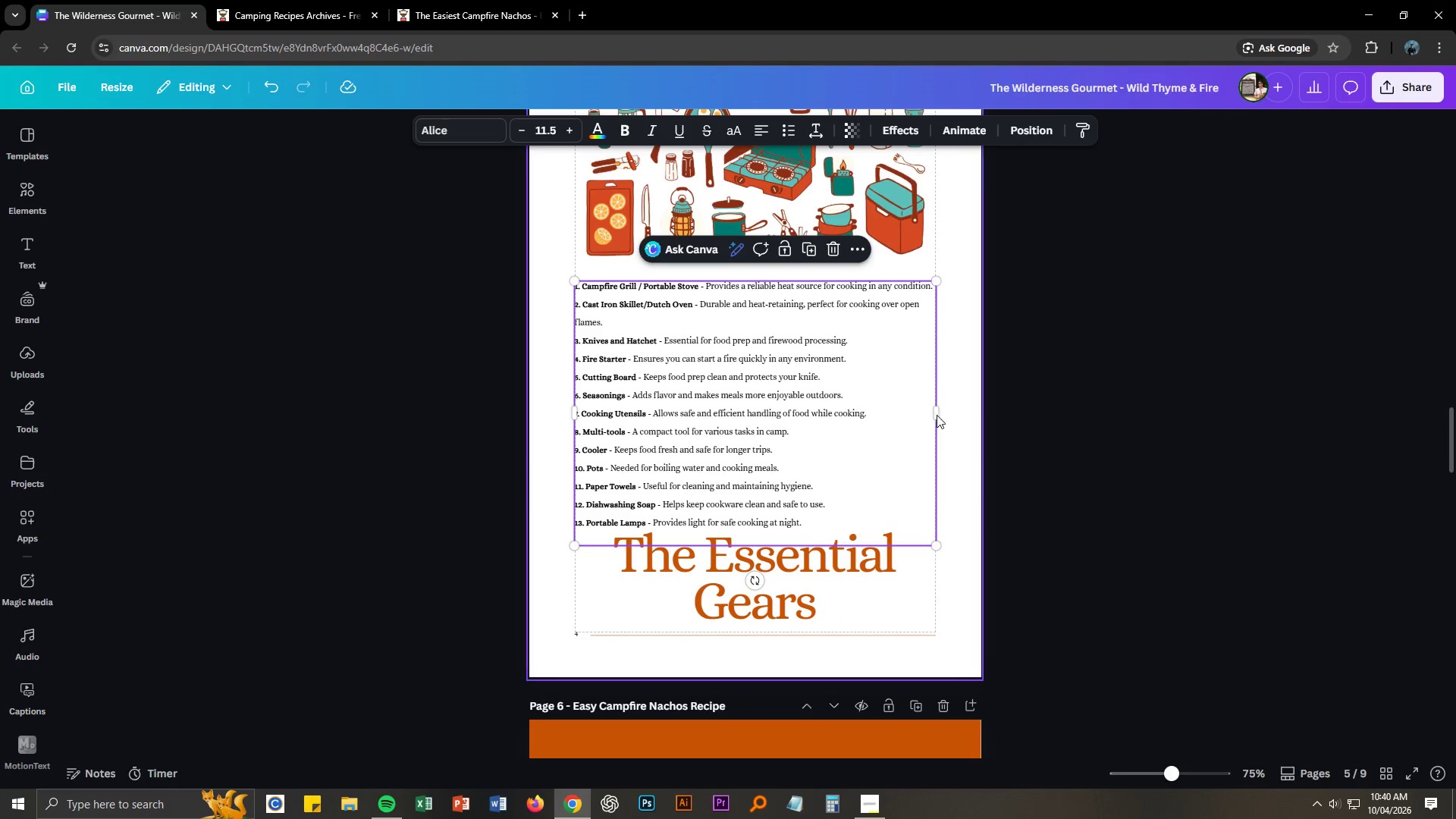 
left_click_drag(start_coordinate=[937, 415], to_coordinate=[934, 408])
 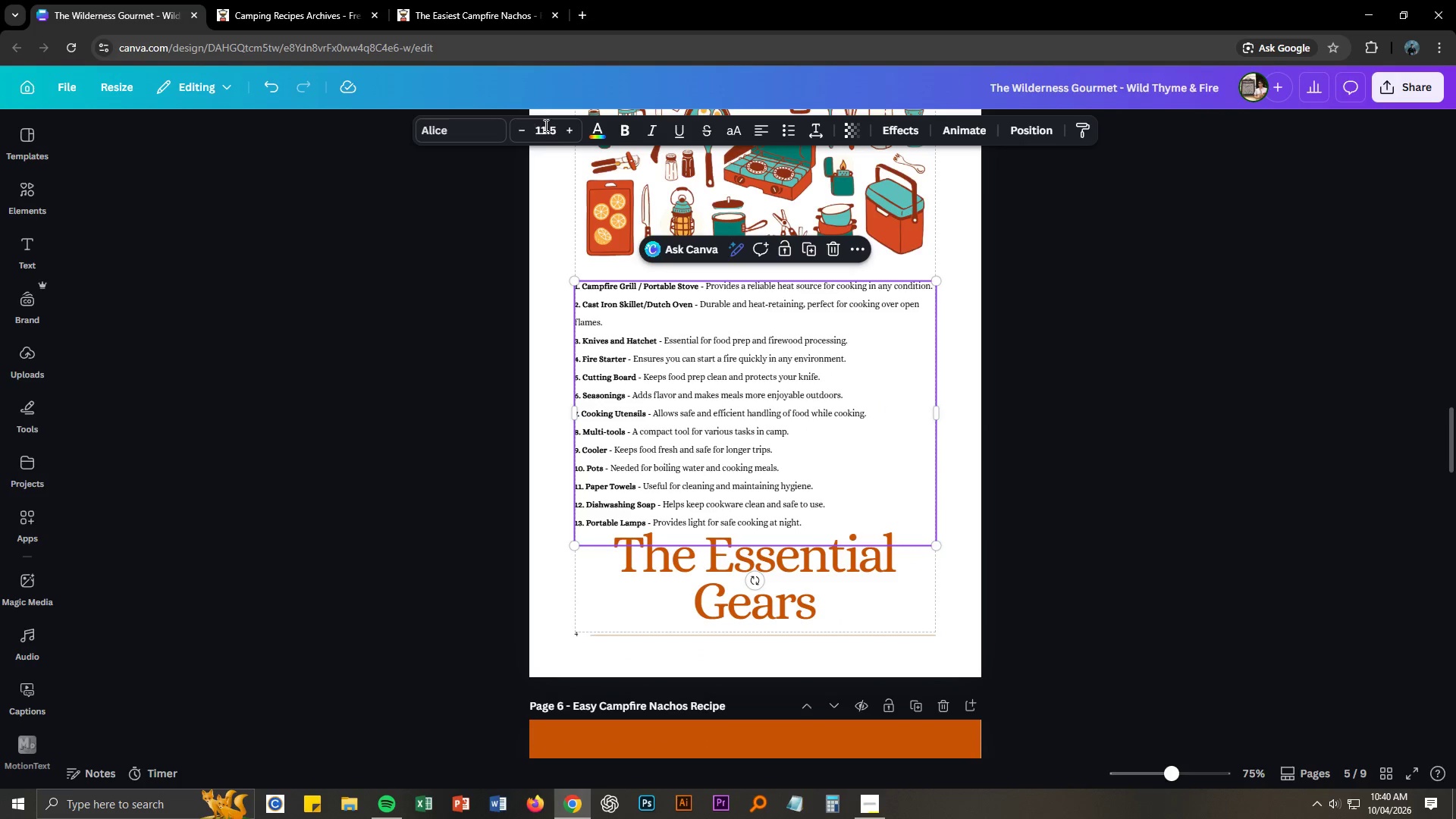 
left_click([545, 126])
 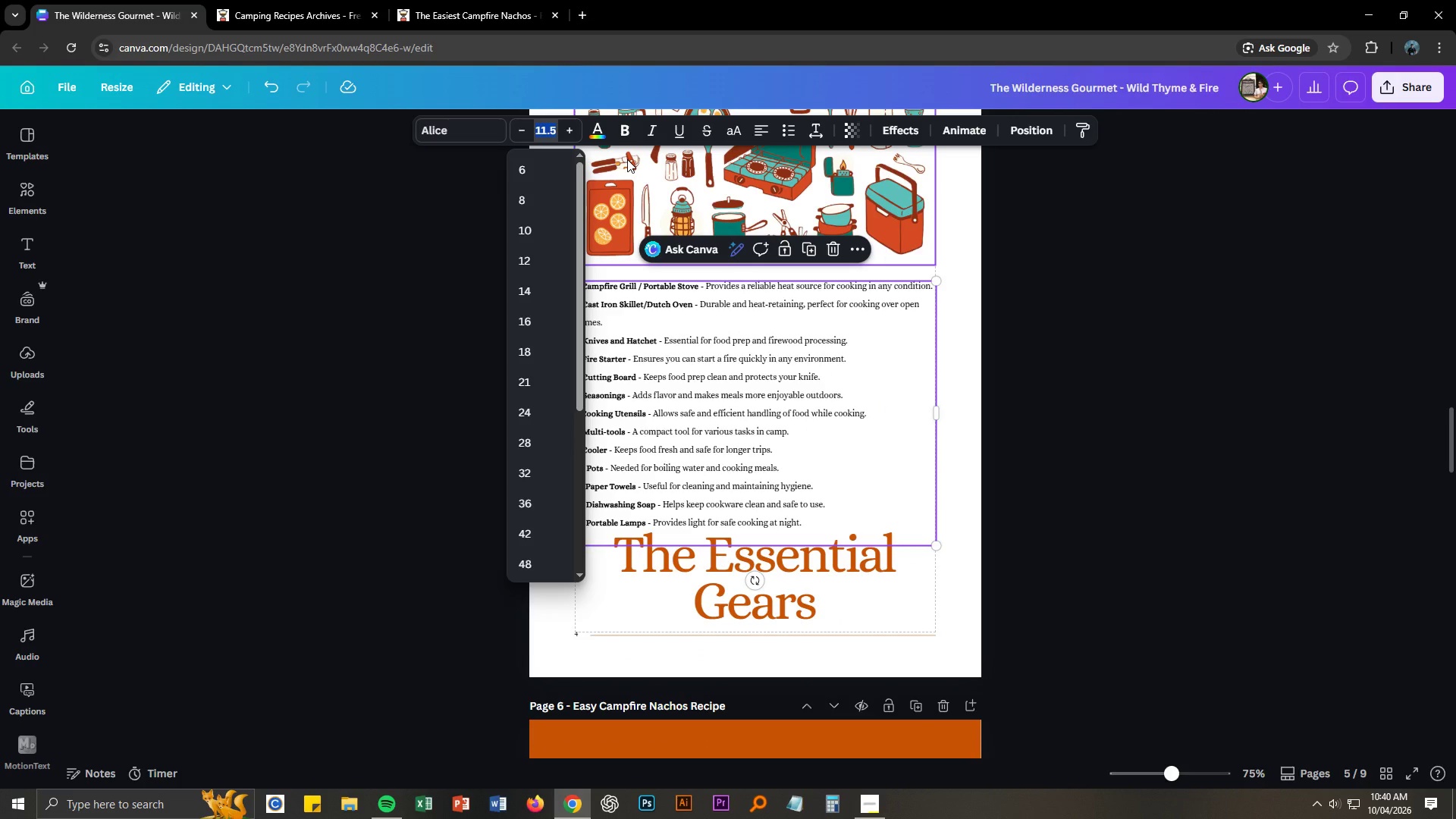 
key(Numpad1)
 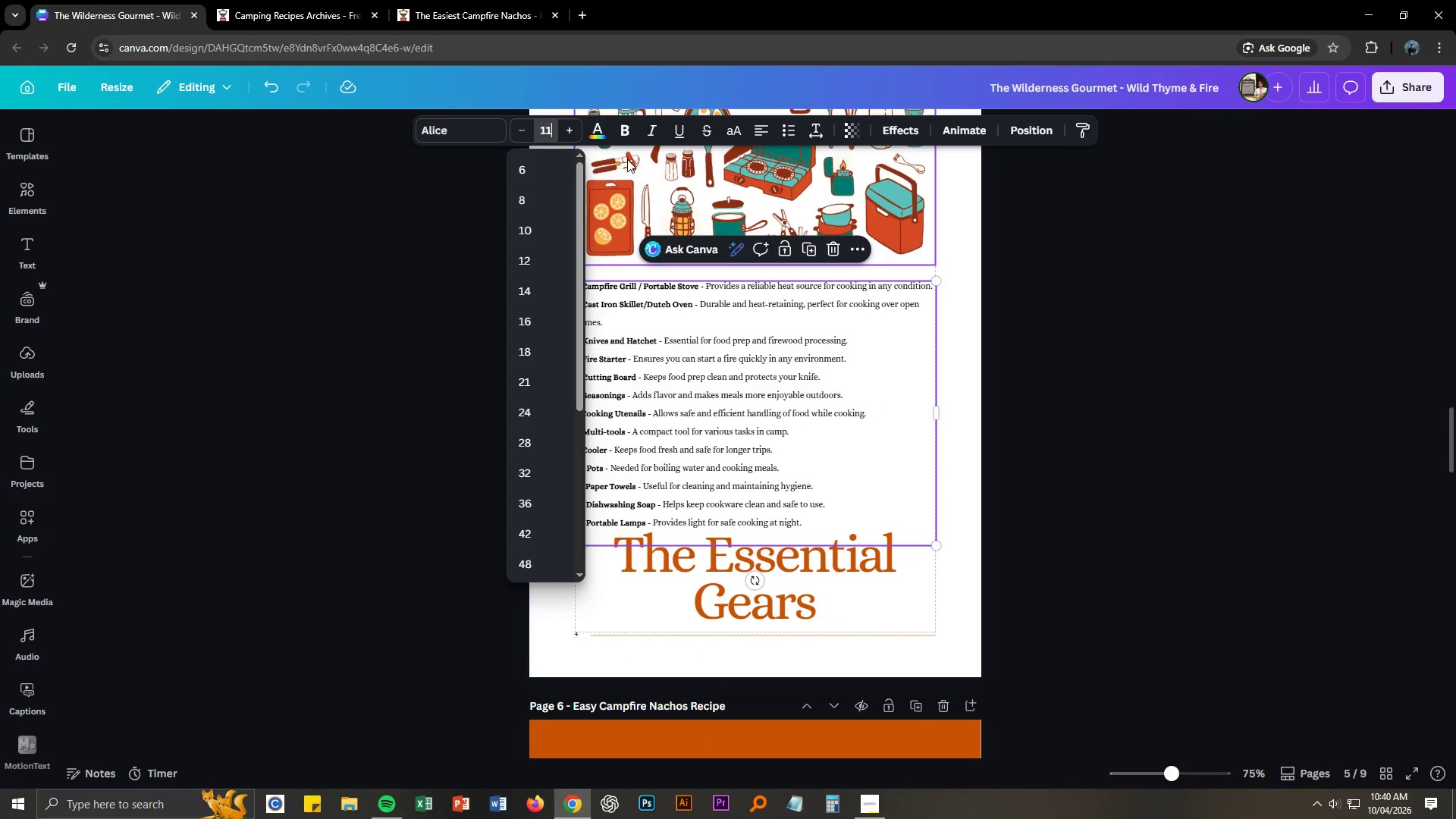 
key(Numpad1)
 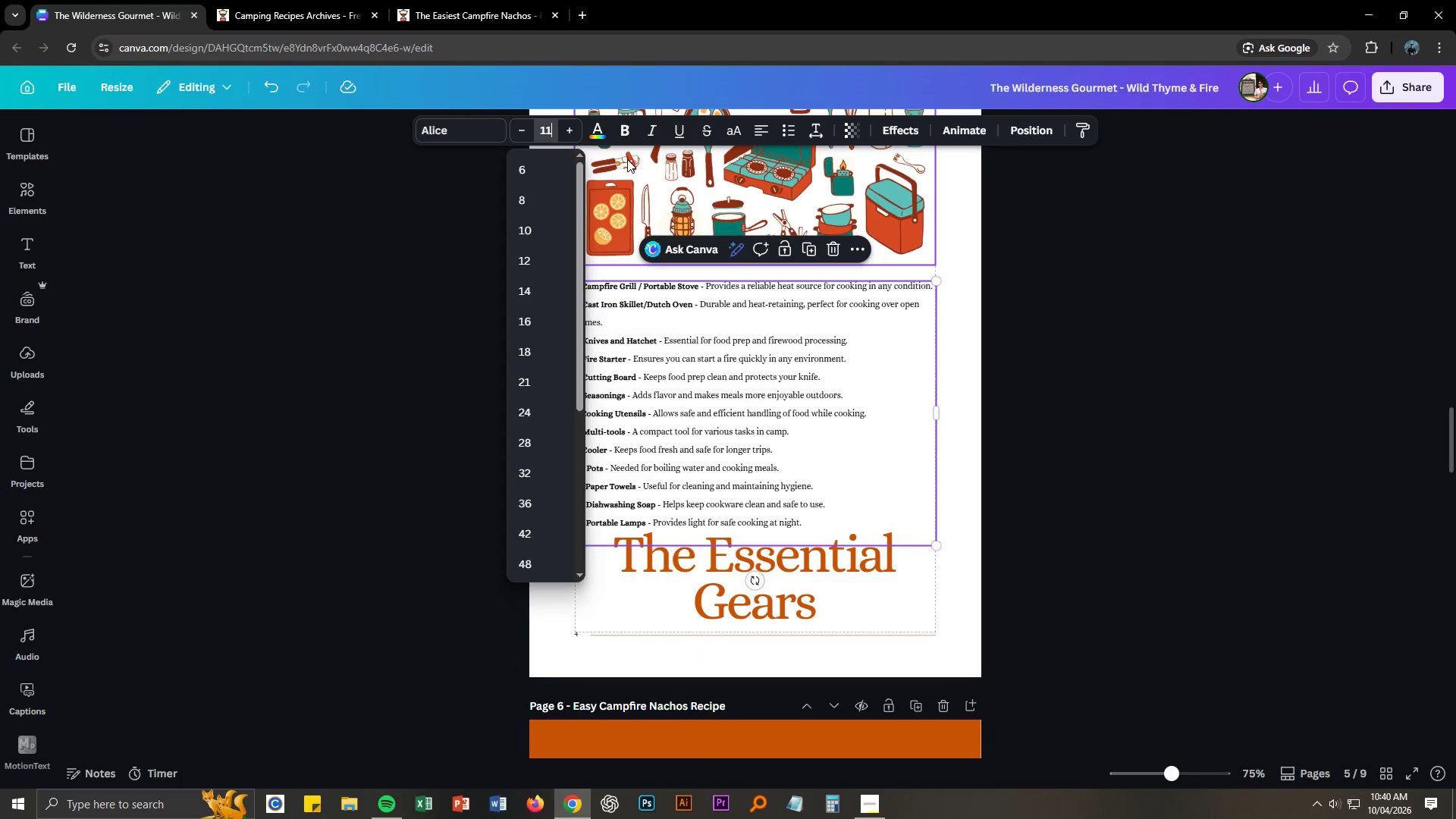 
key(NumpadEnter)
 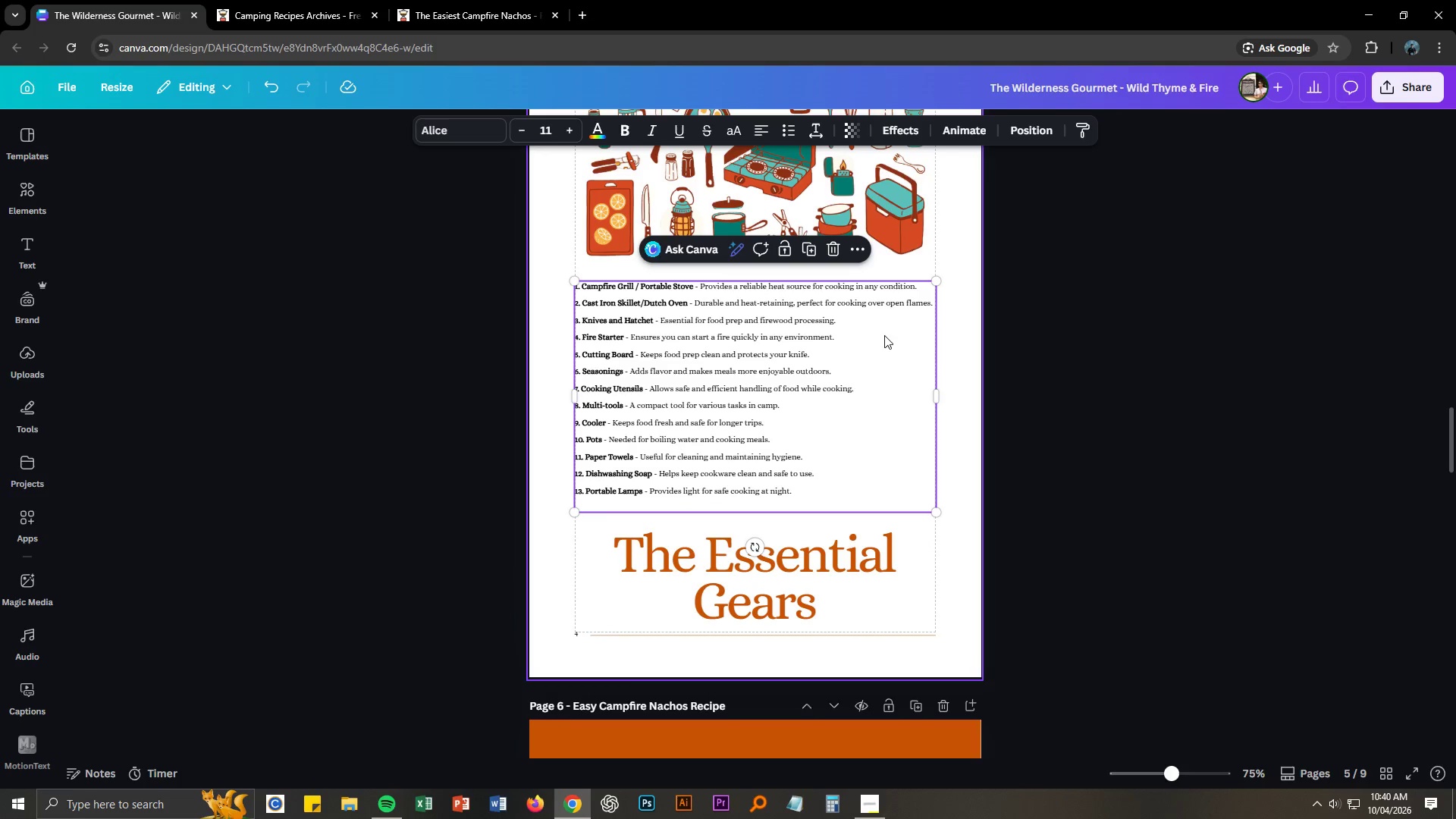 
left_click([1150, 556])
 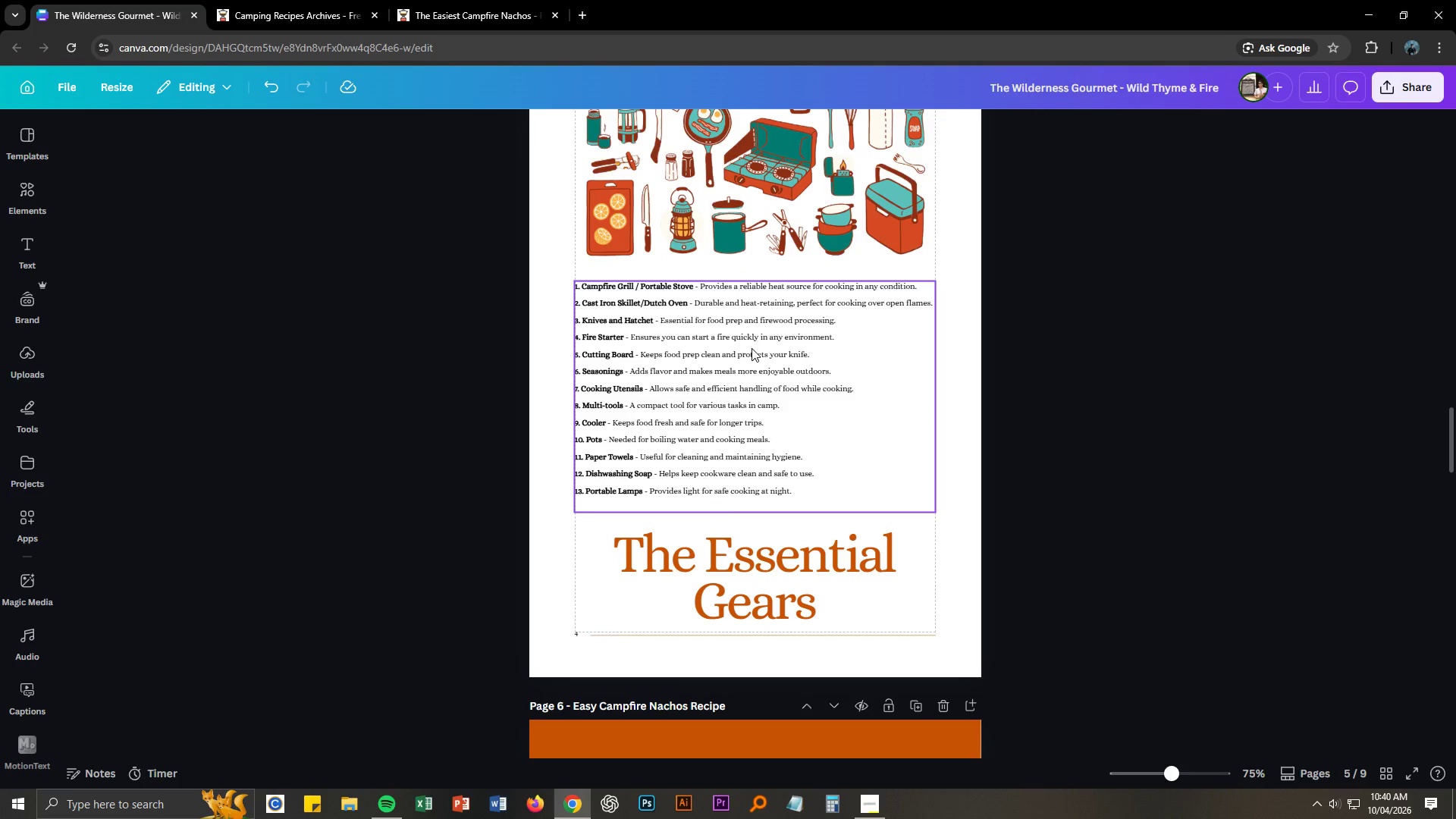 
left_click_drag(start_coordinate=[752, 348], to_coordinate=[752, 344])
 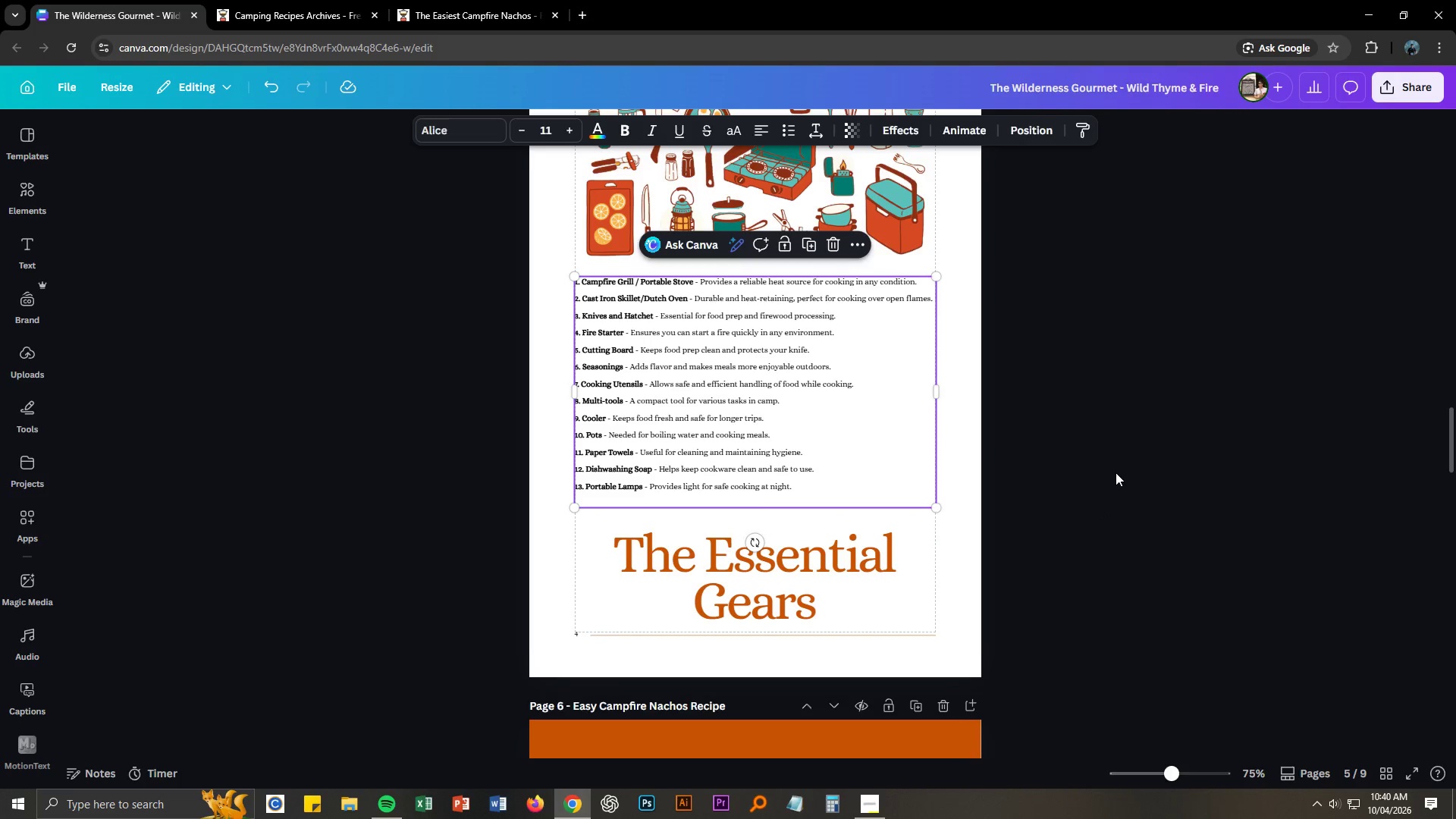 
hold_key(key=ControlLeft, duration=1.5)
 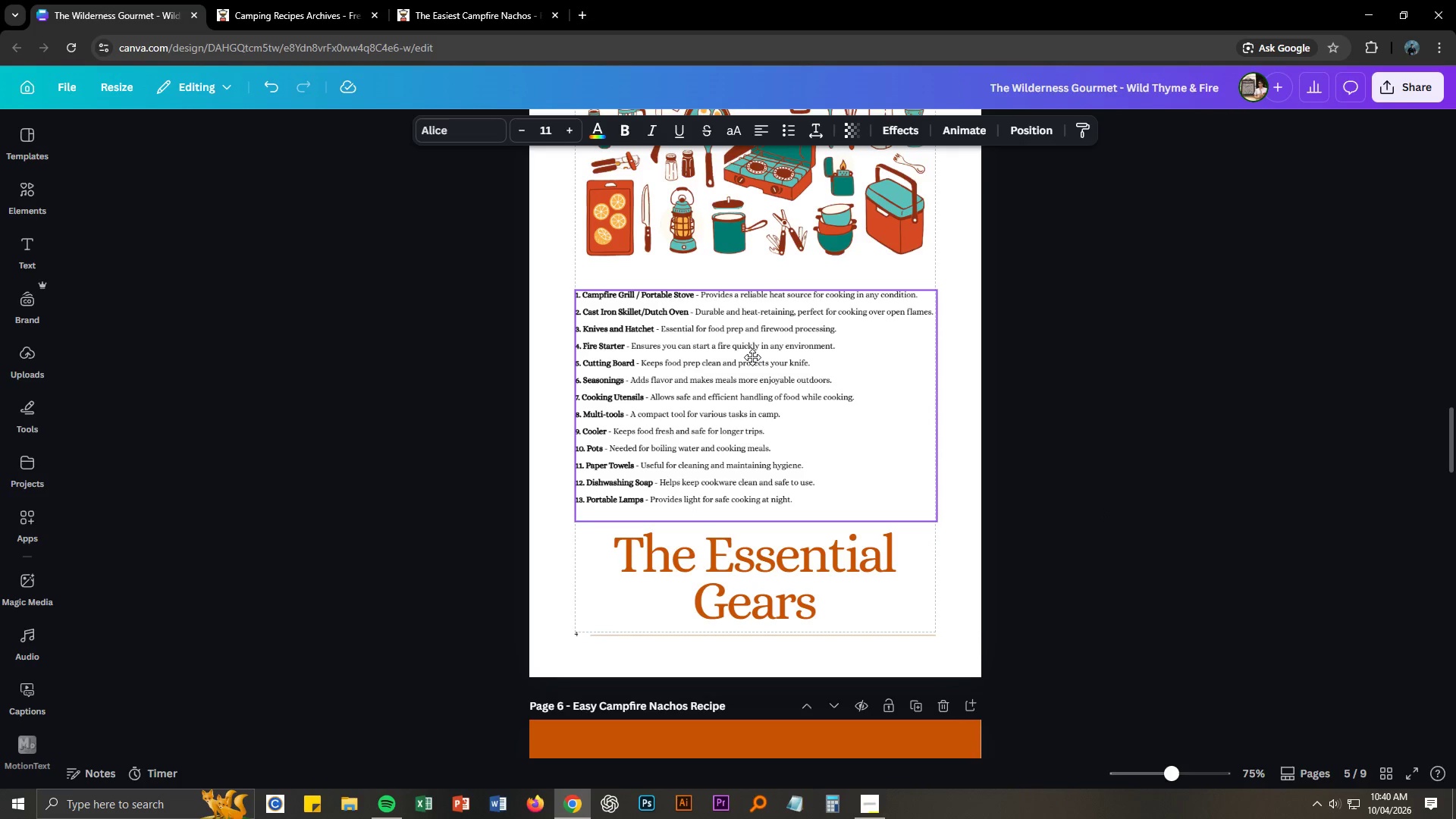 
hold_key(key=ControlLeft, duration=1.52)
 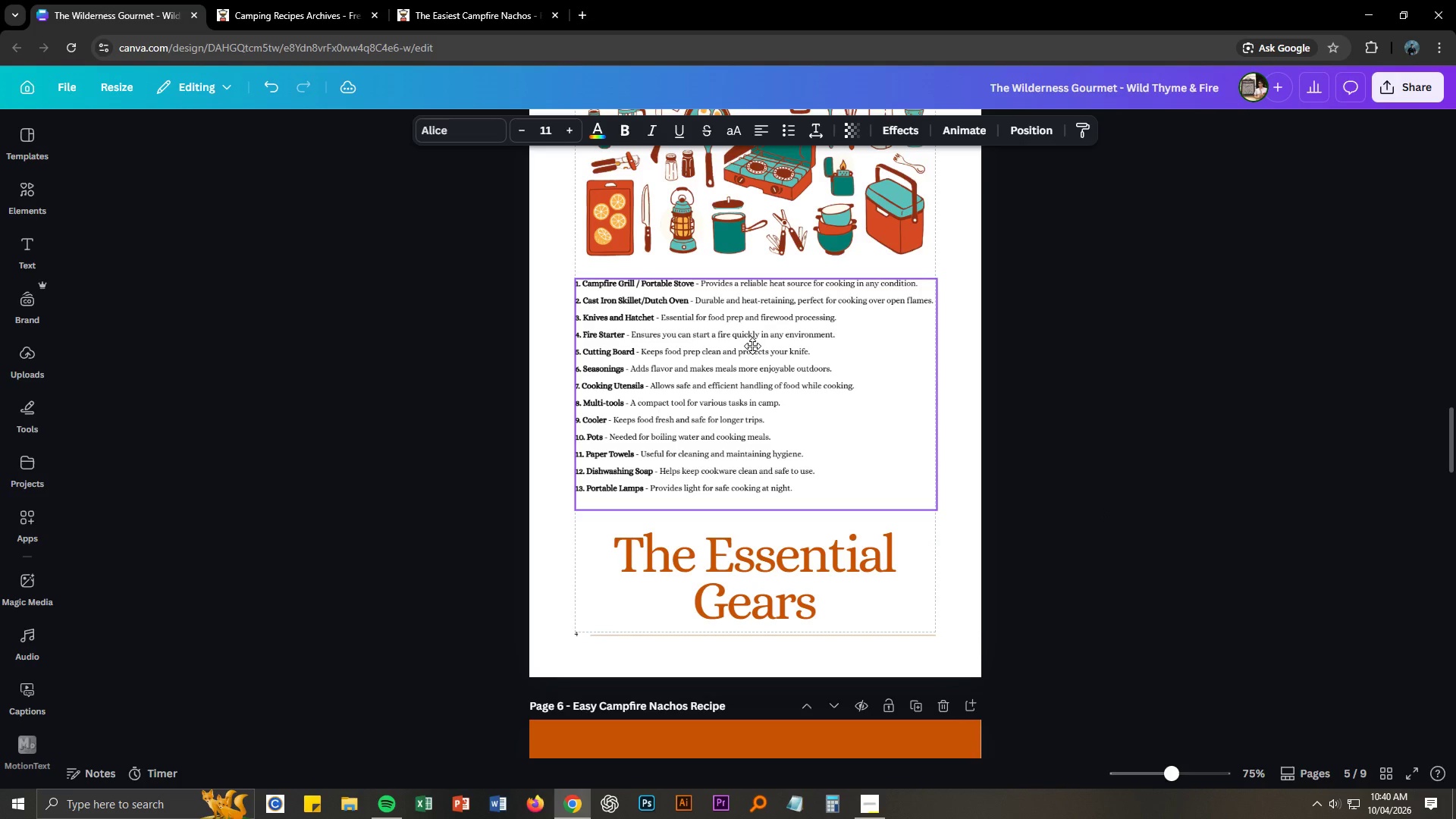 
hold_key(key=ControlLeft, duration=1.51)
 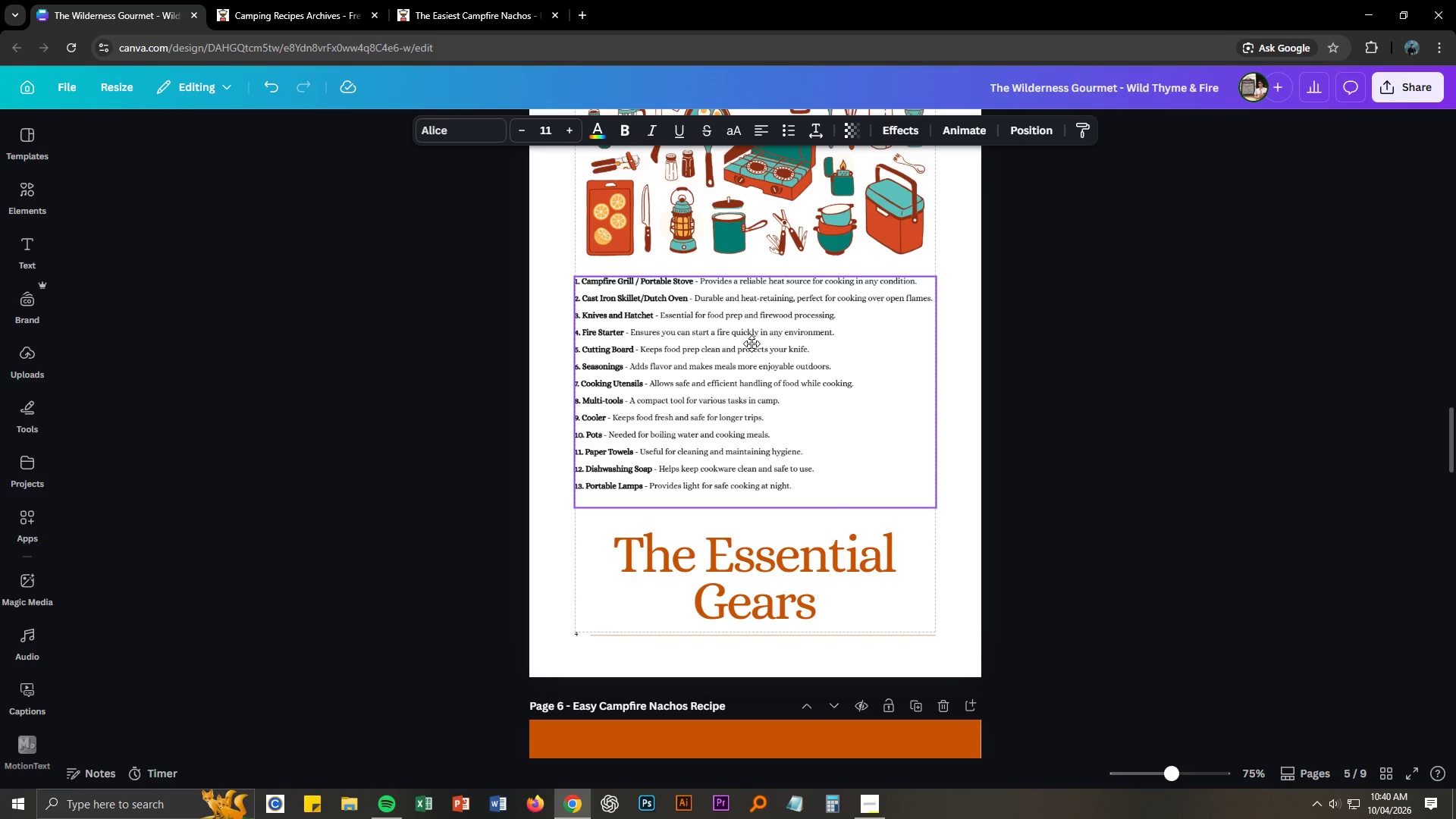 
hold_key(key=ControlLeft, duration=1.52)
 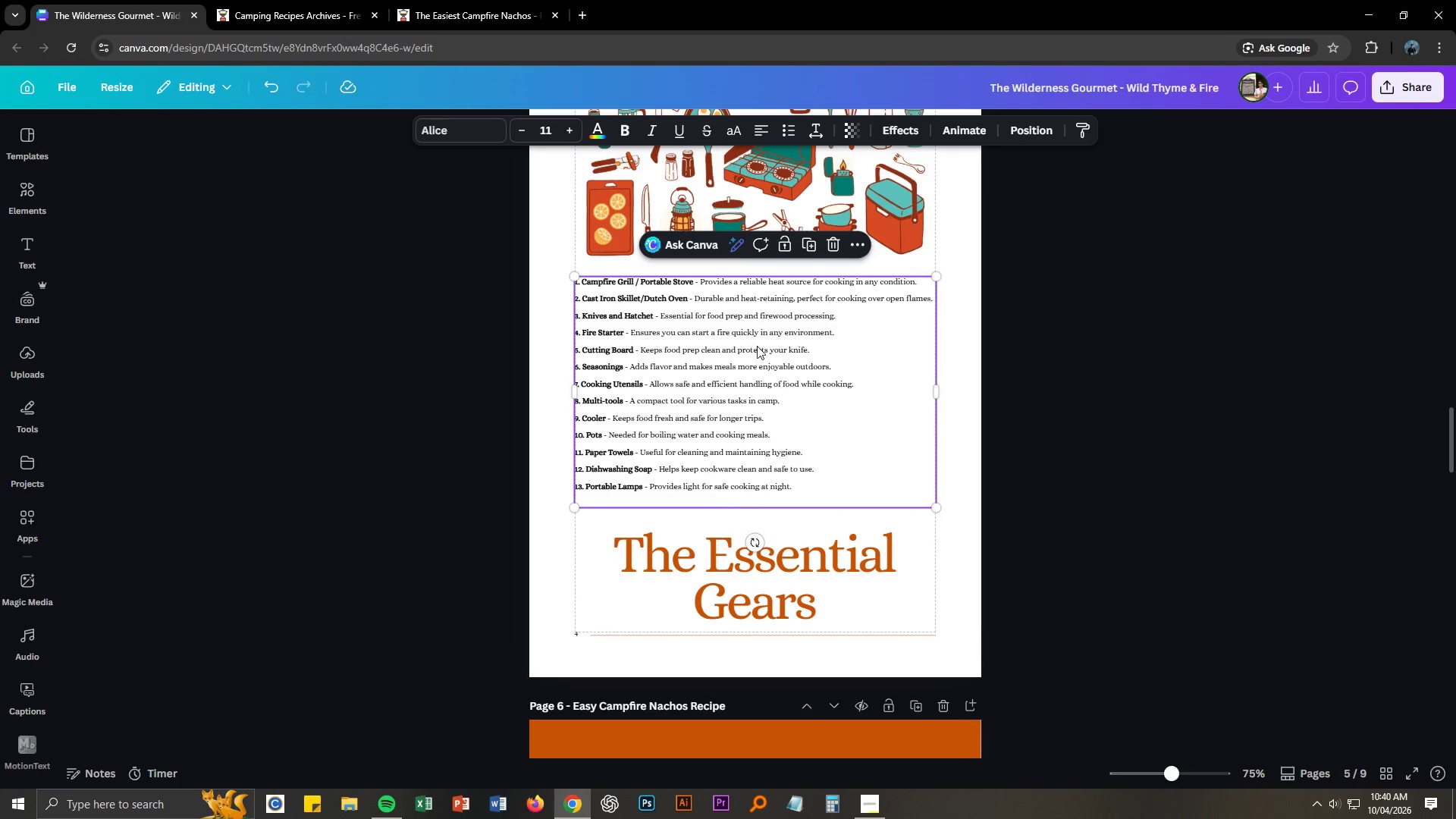 
key(Control+ControlLeft)
 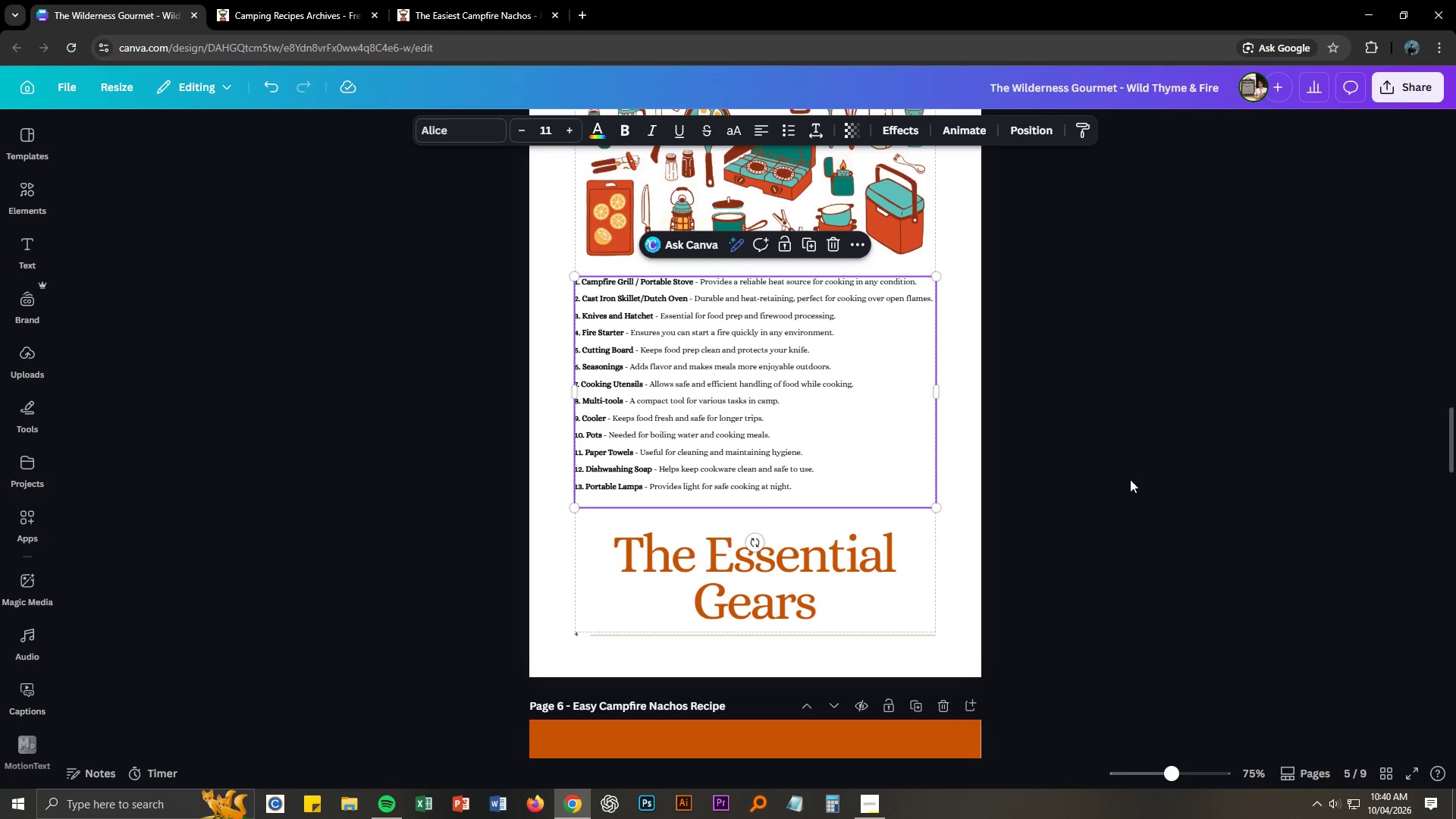 
left_click([1116, 472])
 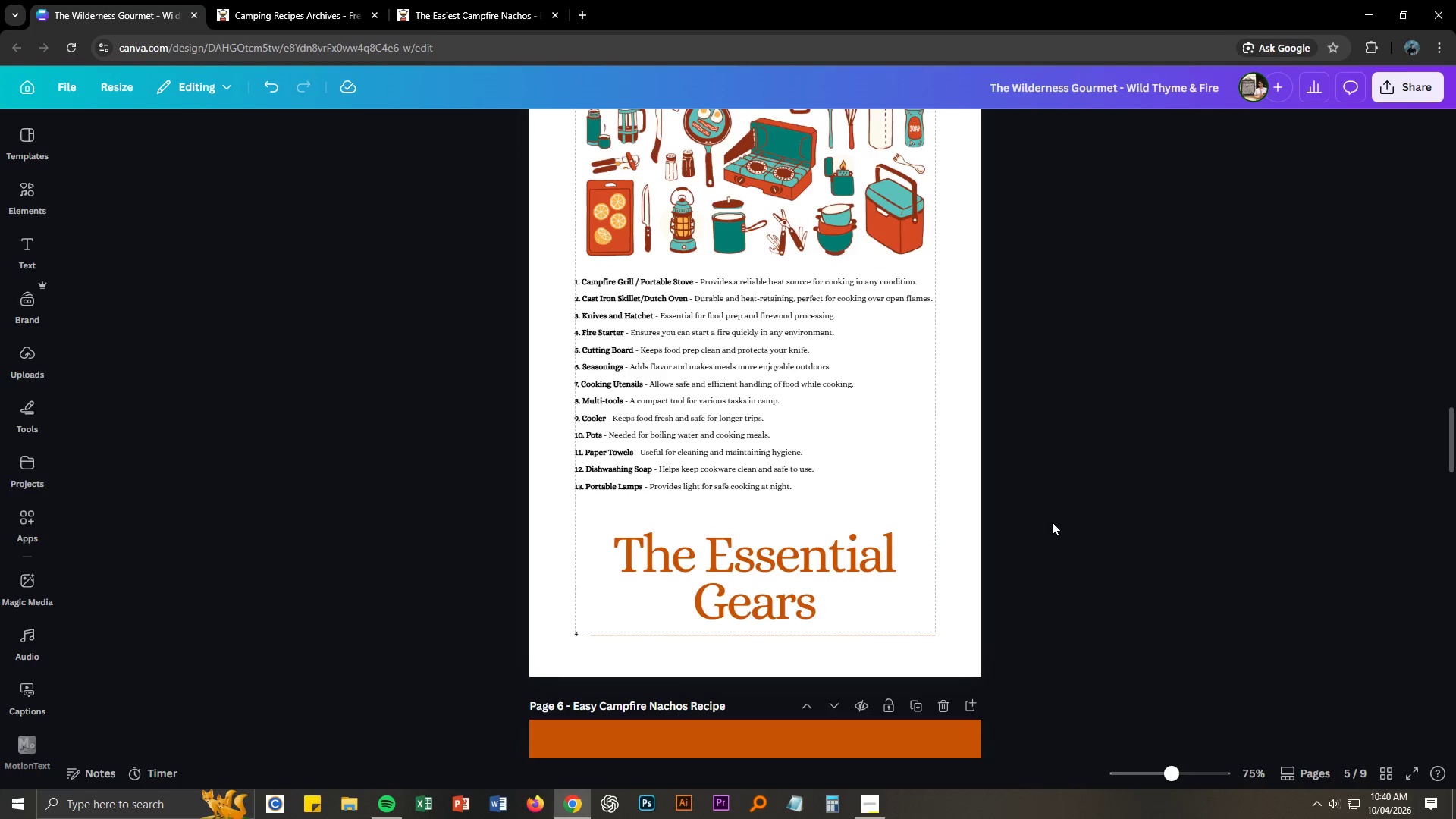 
scroll: coordinate [1052, 522], scroll_direction: up, amount: 1.0
 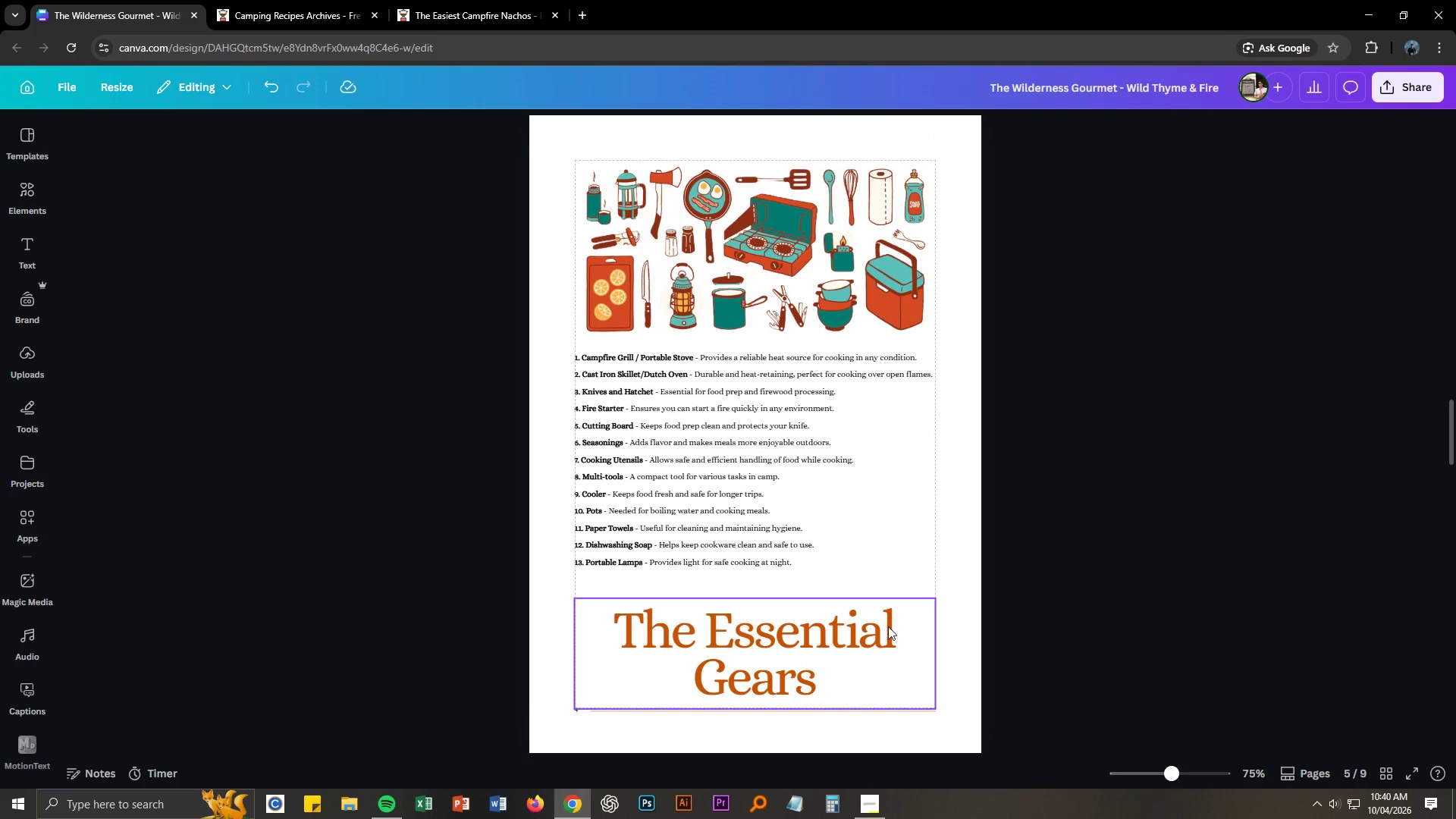 
left_click_drag(start_coordinate=[886, 627], to_coordinate=[890, 613])
 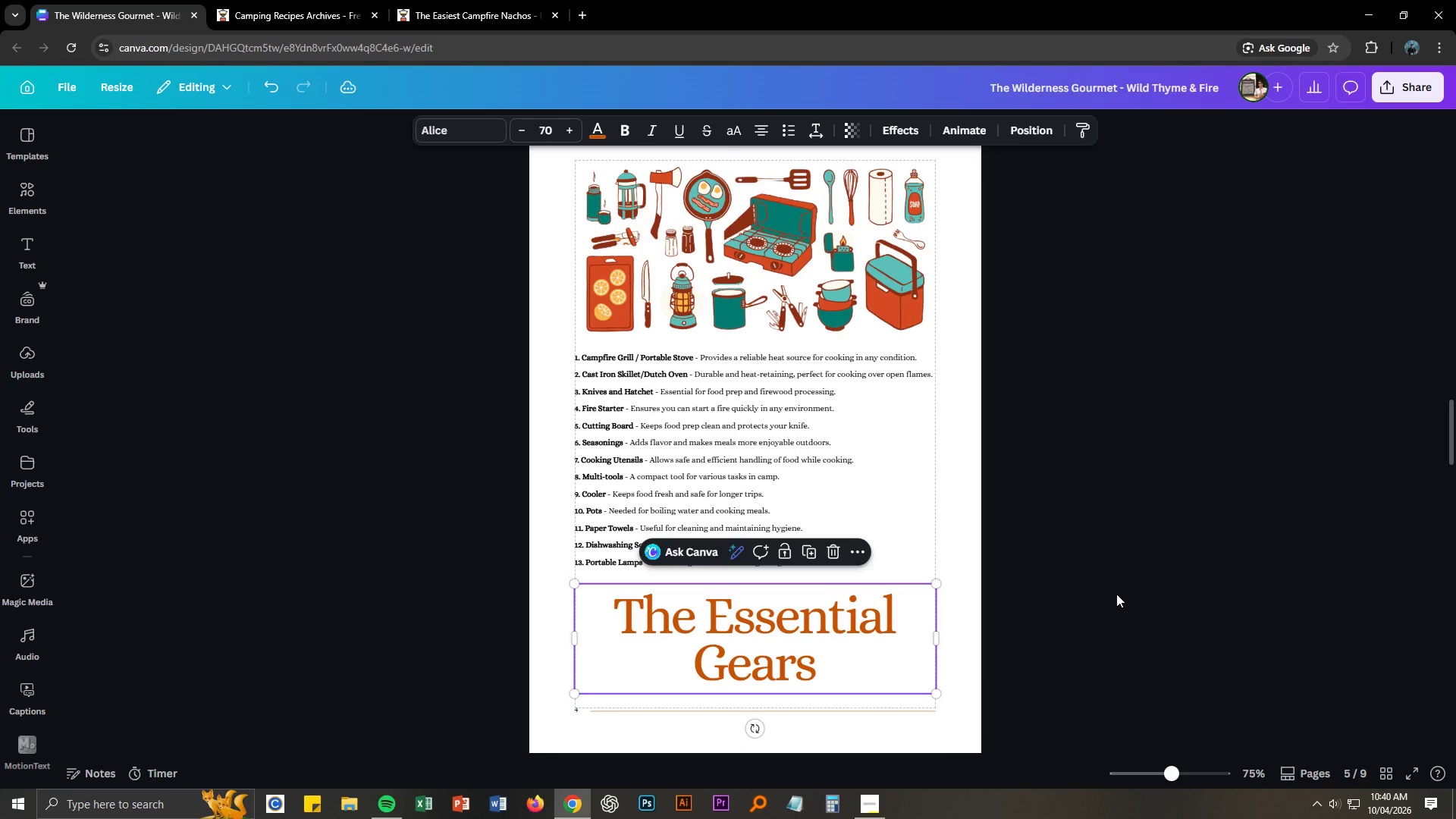 
left_click([1116, 594])
 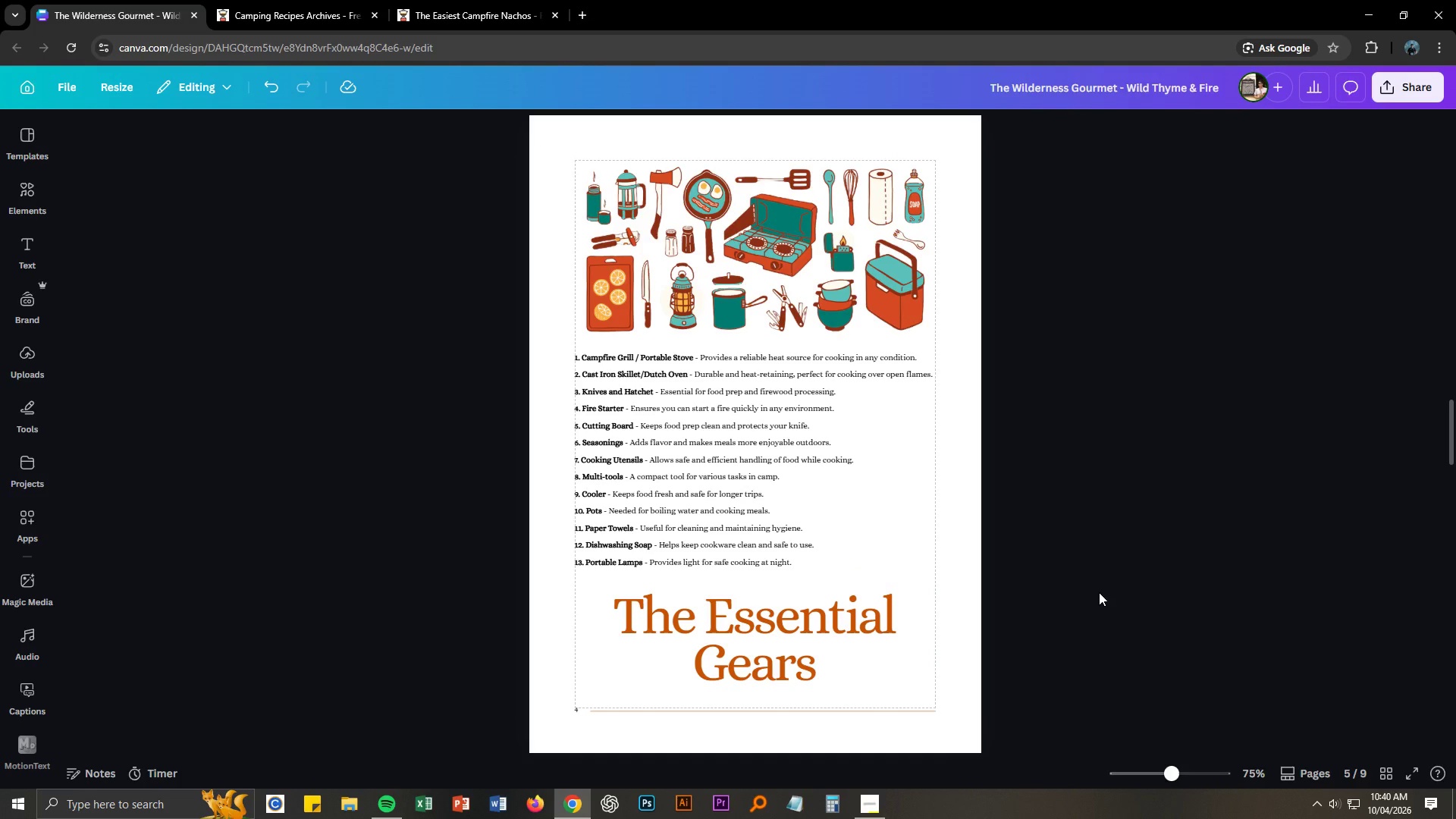 
key(Control+S)
 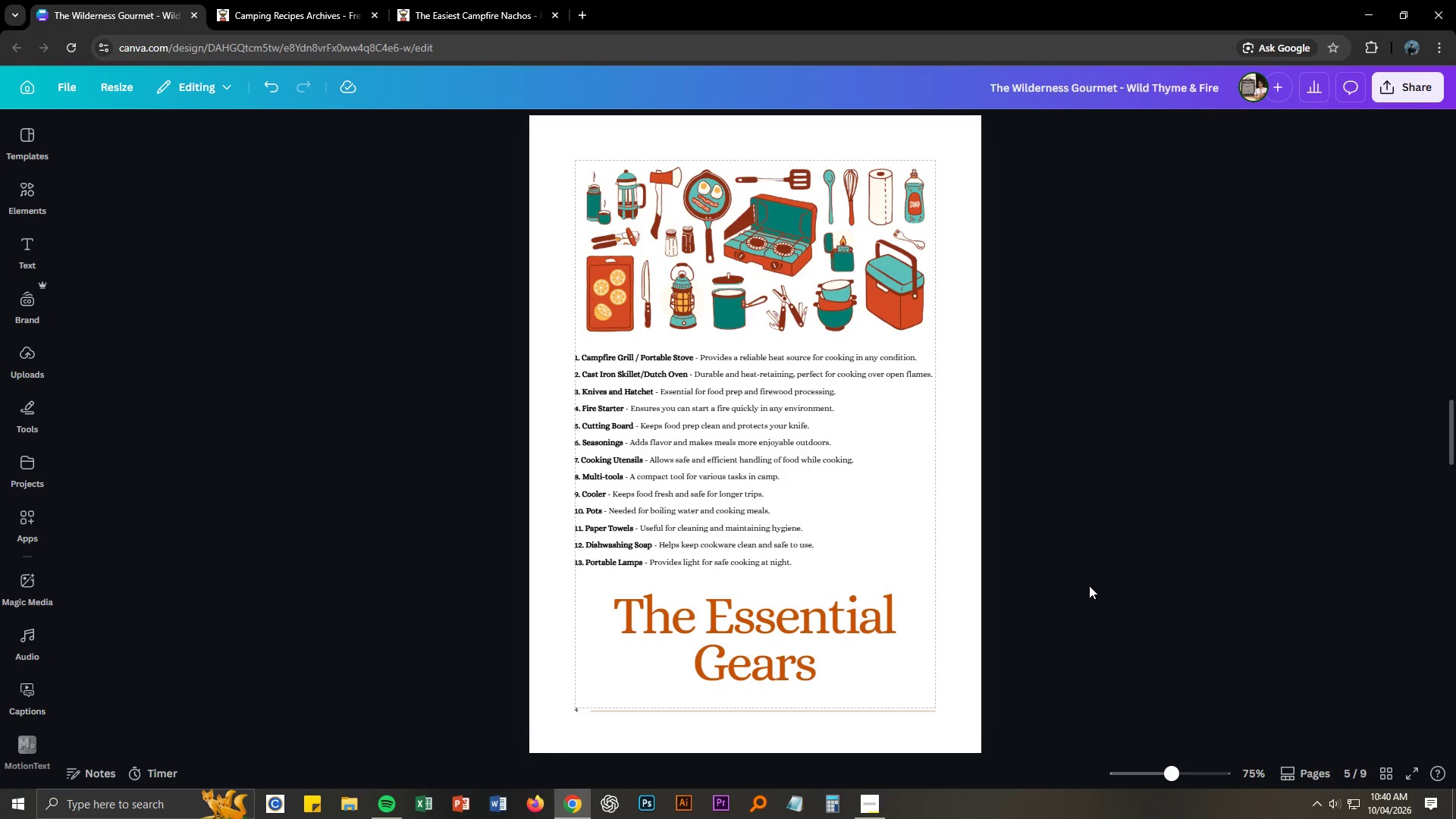 
scroll: coordinate [1075, 574], scroll_direction: up, amount: 8.0
 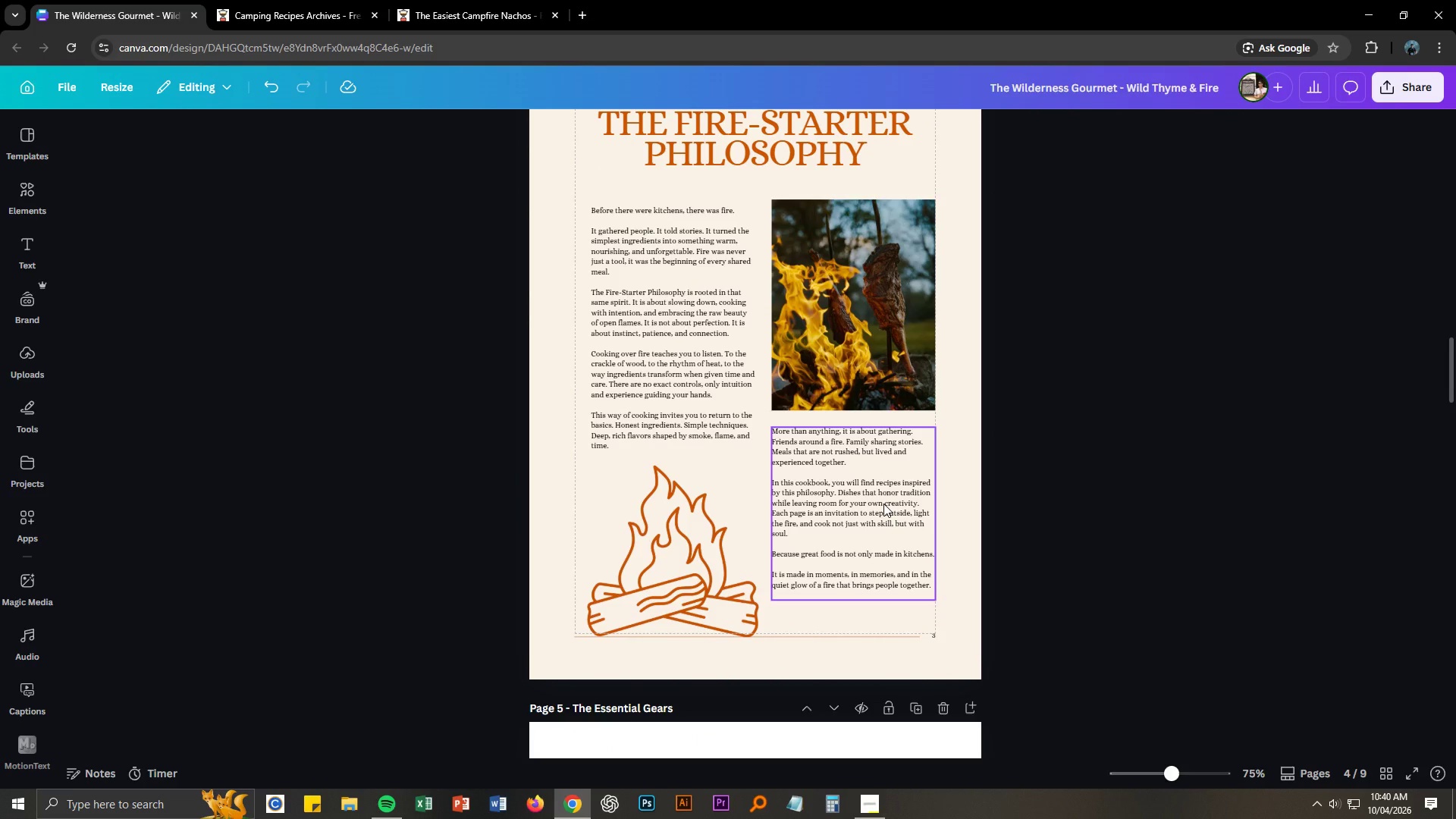 
left_click([883, 504])
 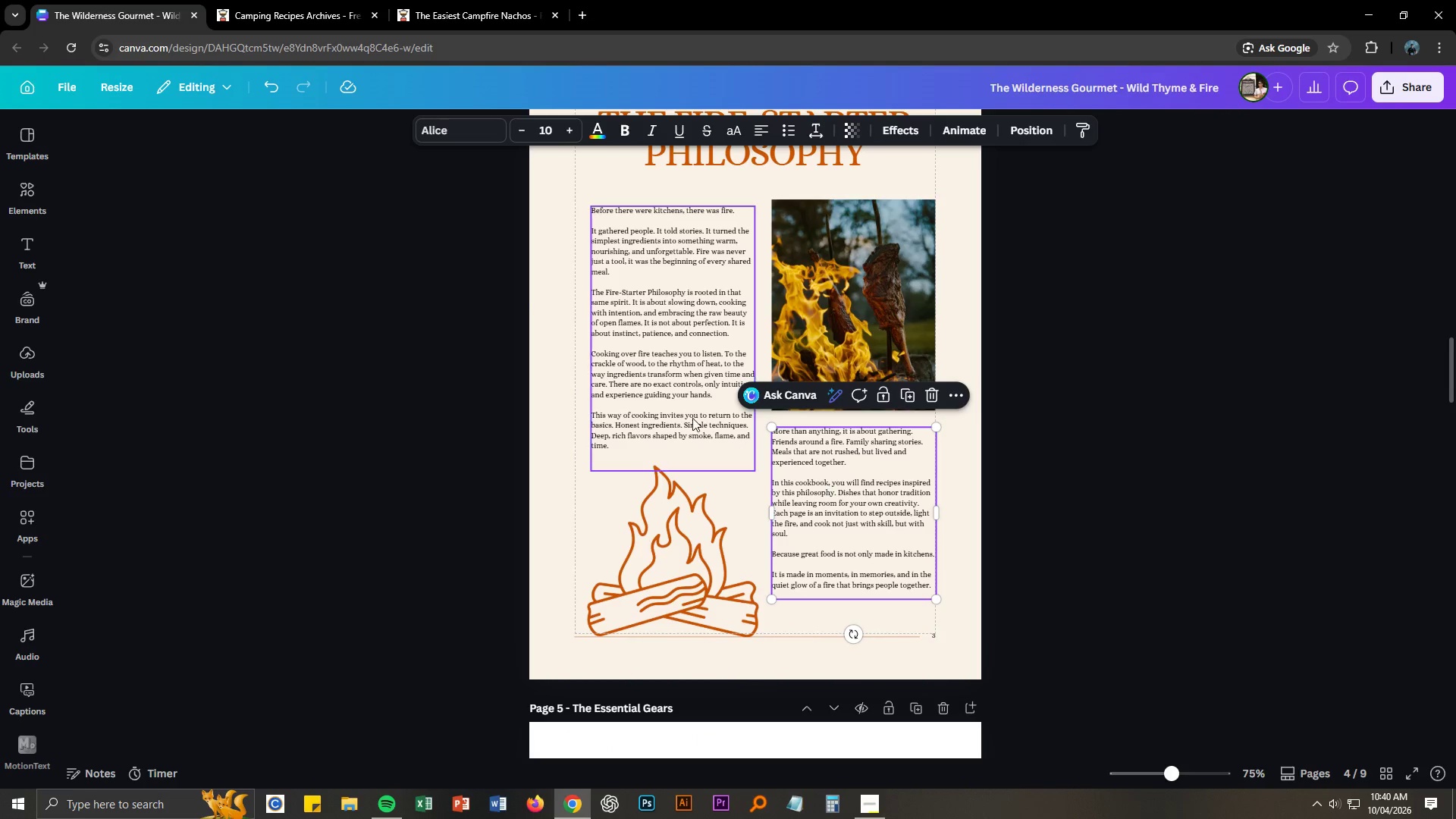 
left_click([664, 395])
 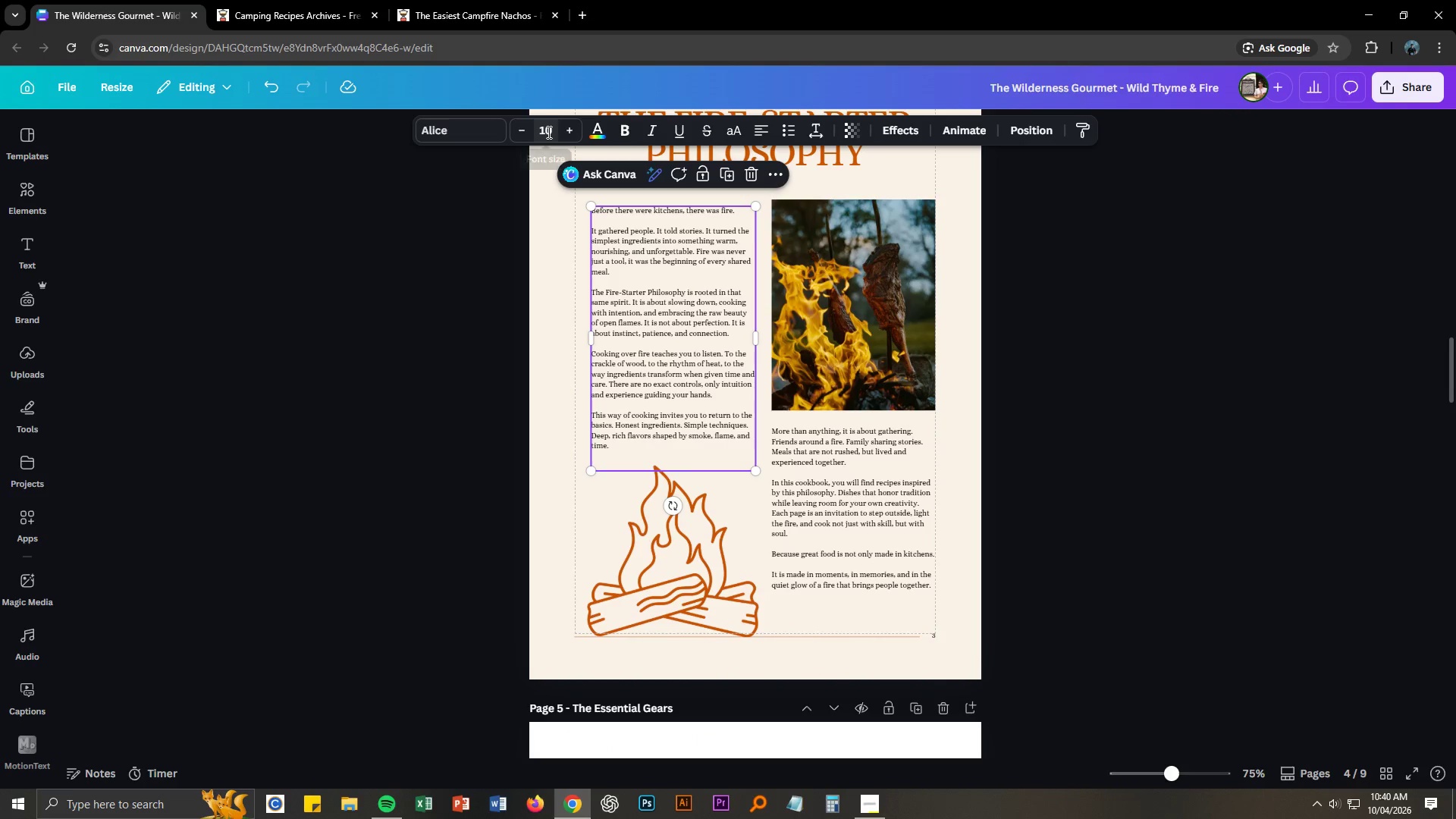 
left_click([548, 132])
 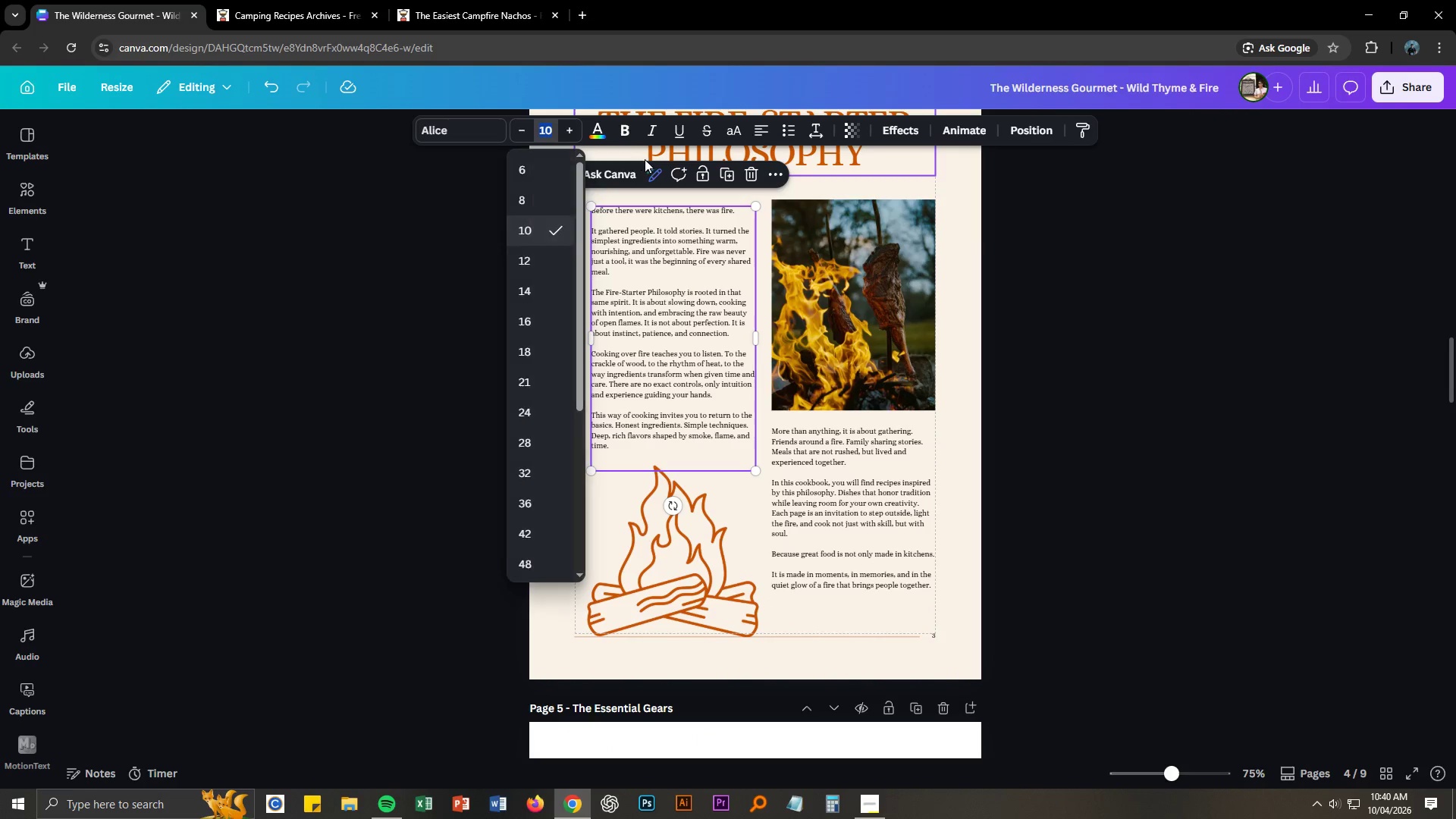 
key(Control+A)
 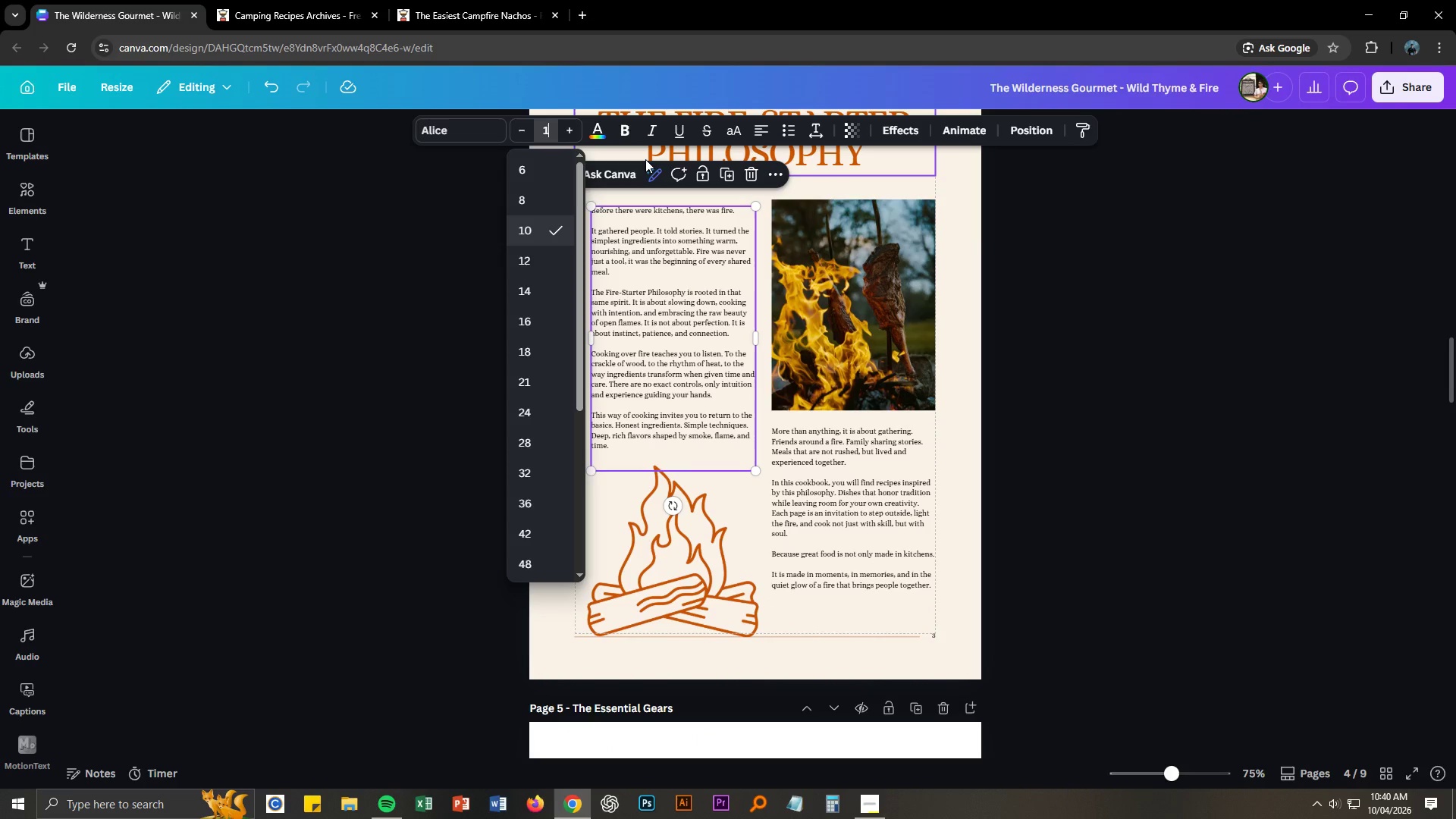 
key(Numpad1)
 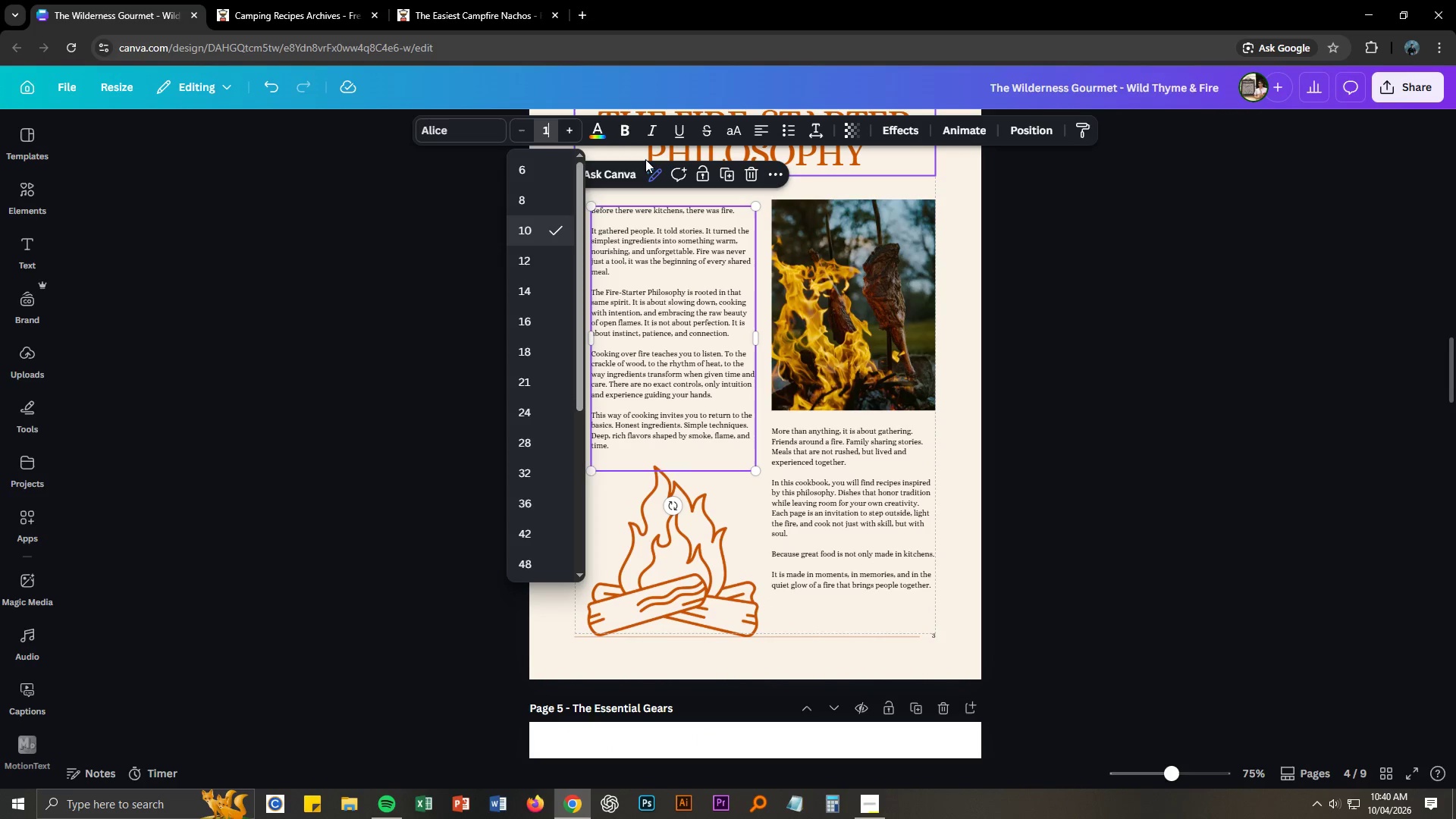 
key(Numpad1)
 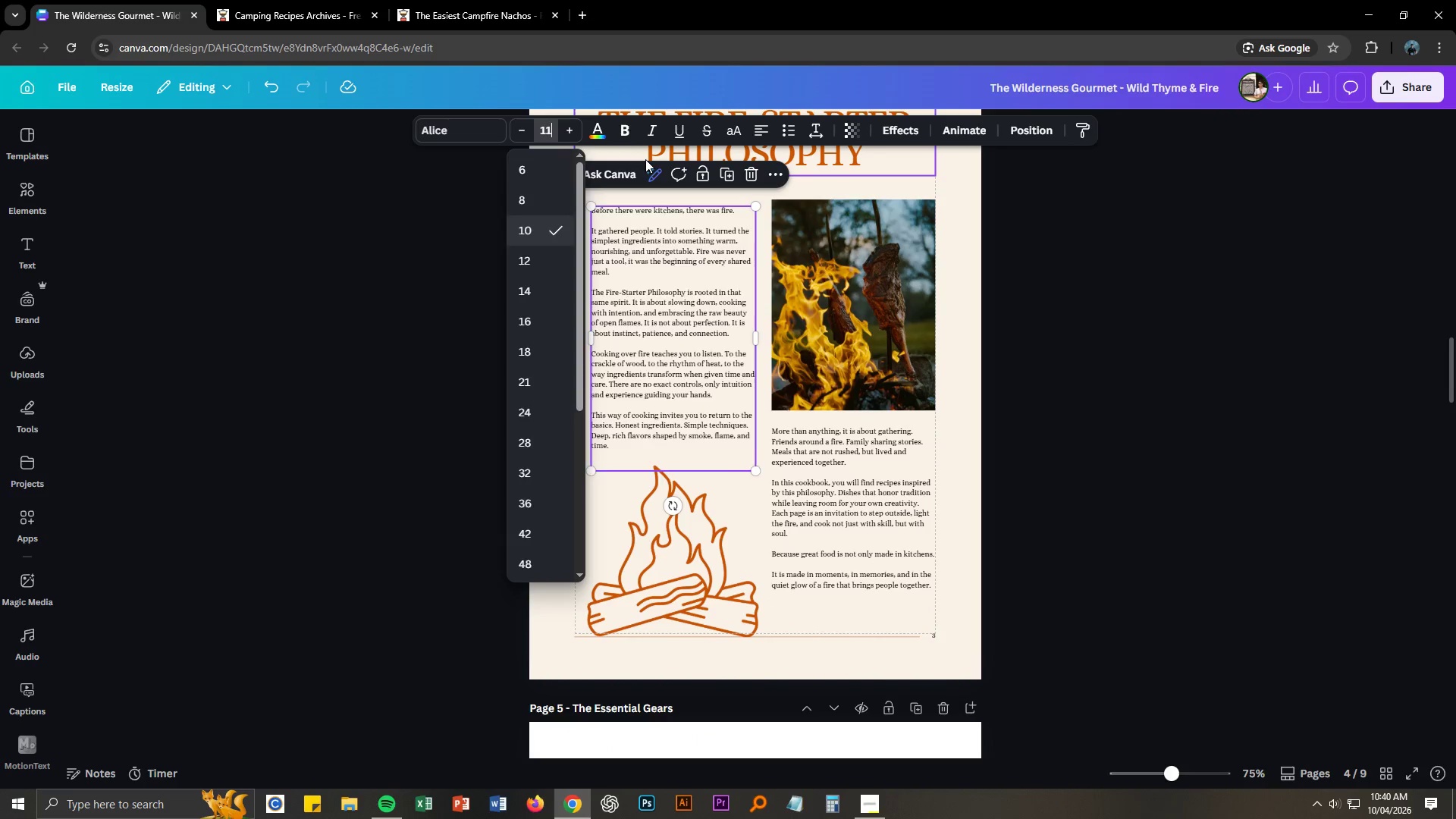 
key(NumpadEnter)
 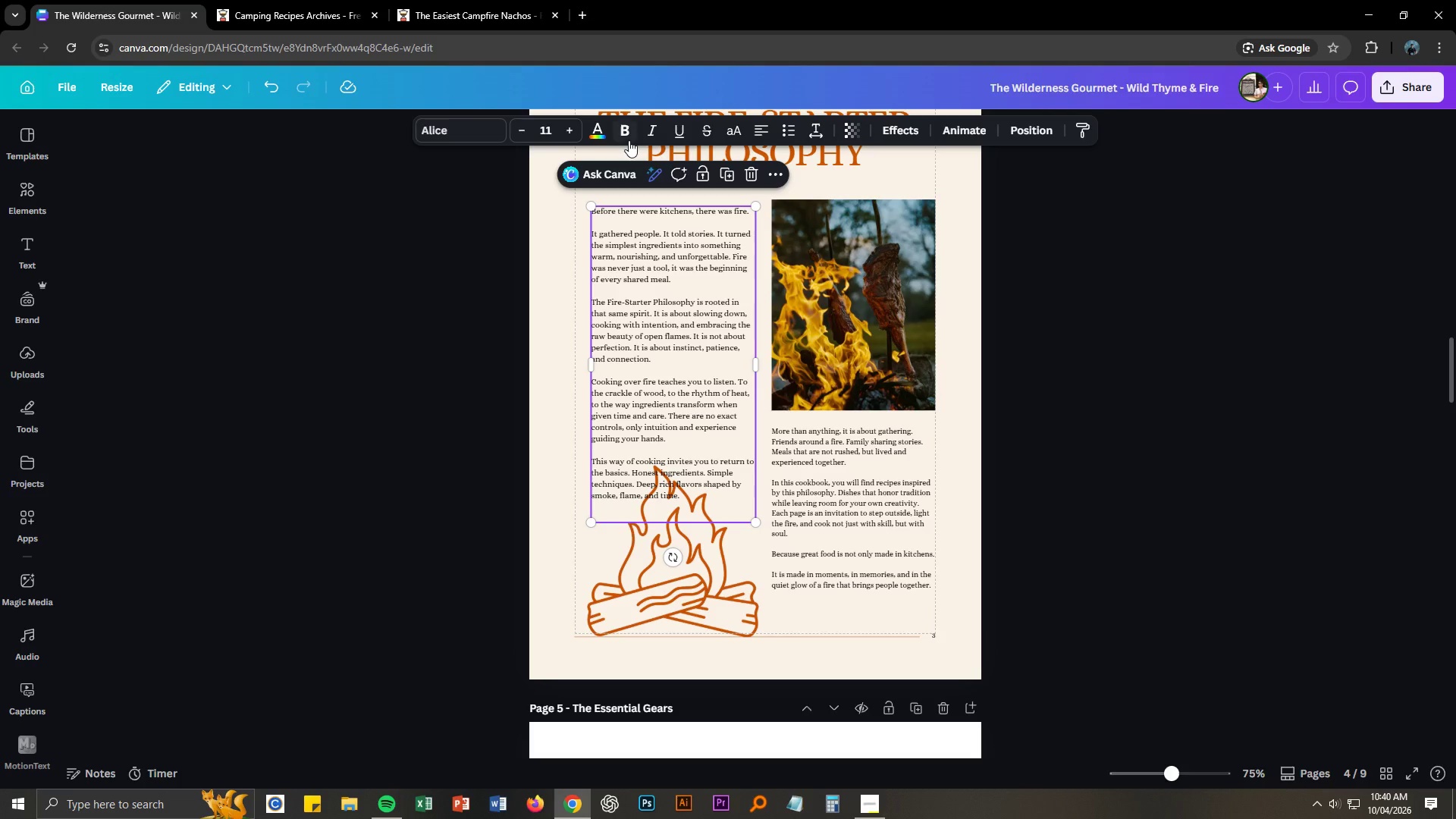 
left_click_drag(start_coordinate=[549, 136], to_coordinate=[535, 136])
 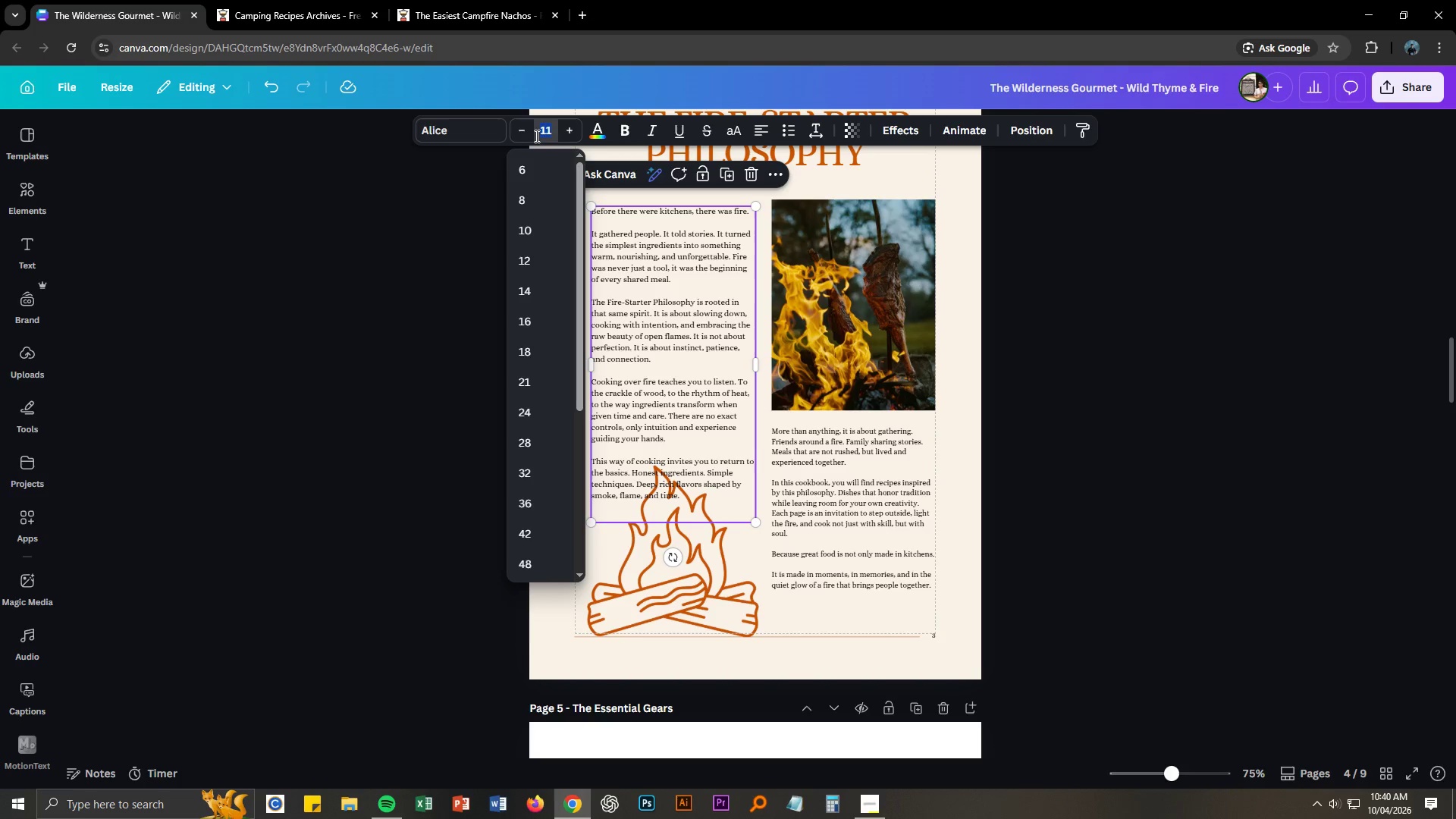 
key(Numpad1)
 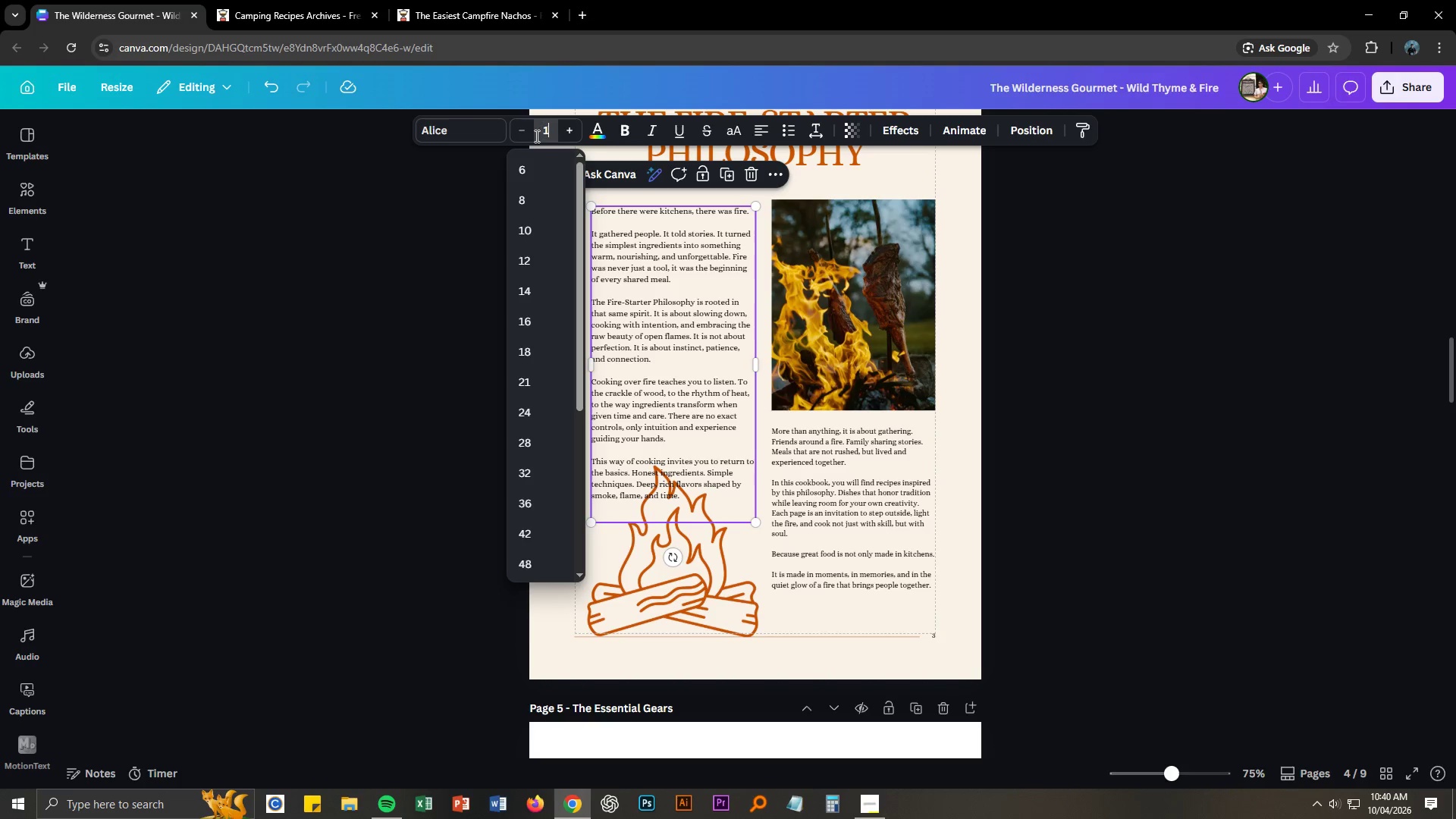 
key(Numpad0)
 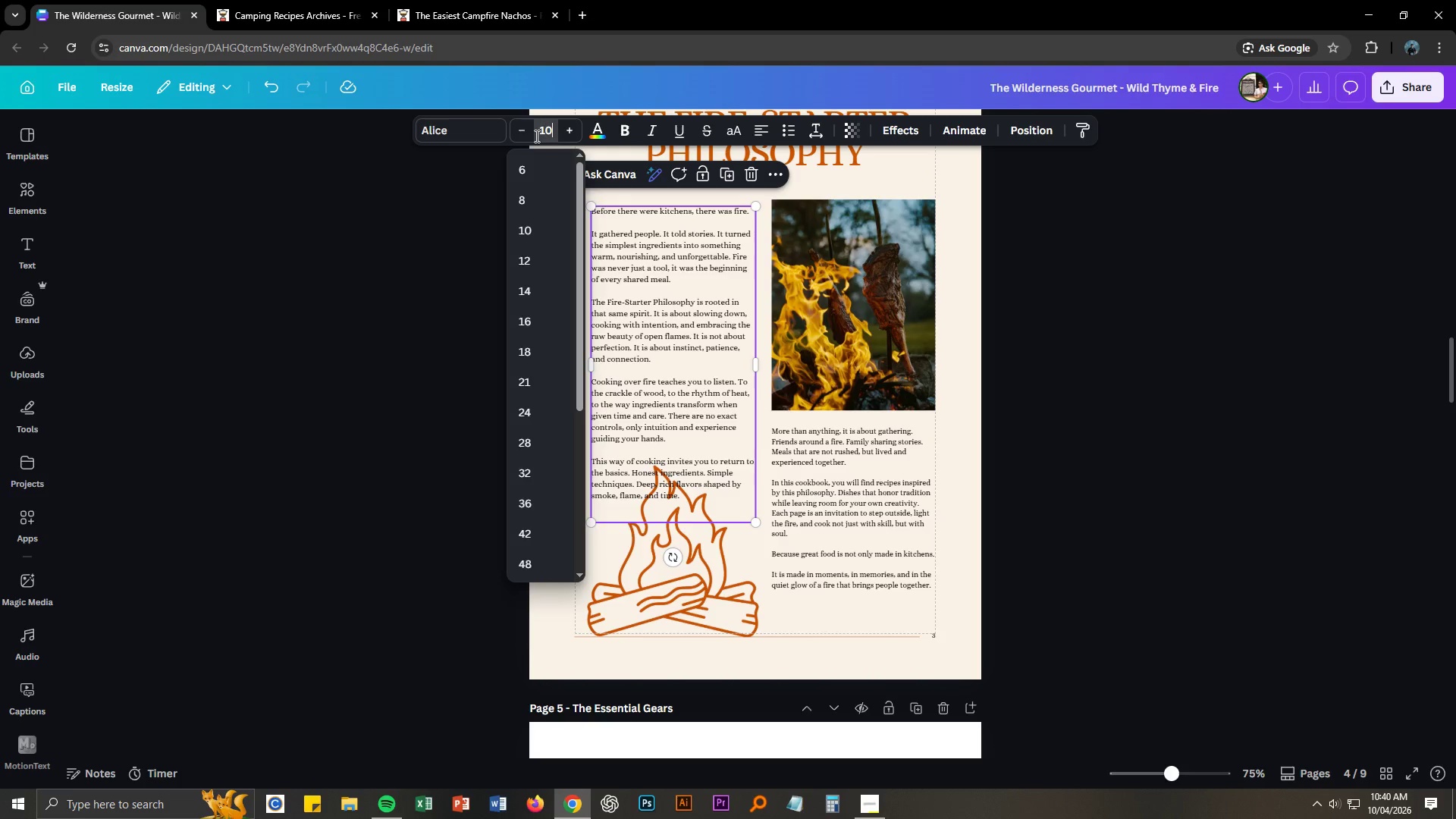 
key(NumpadEnter)
 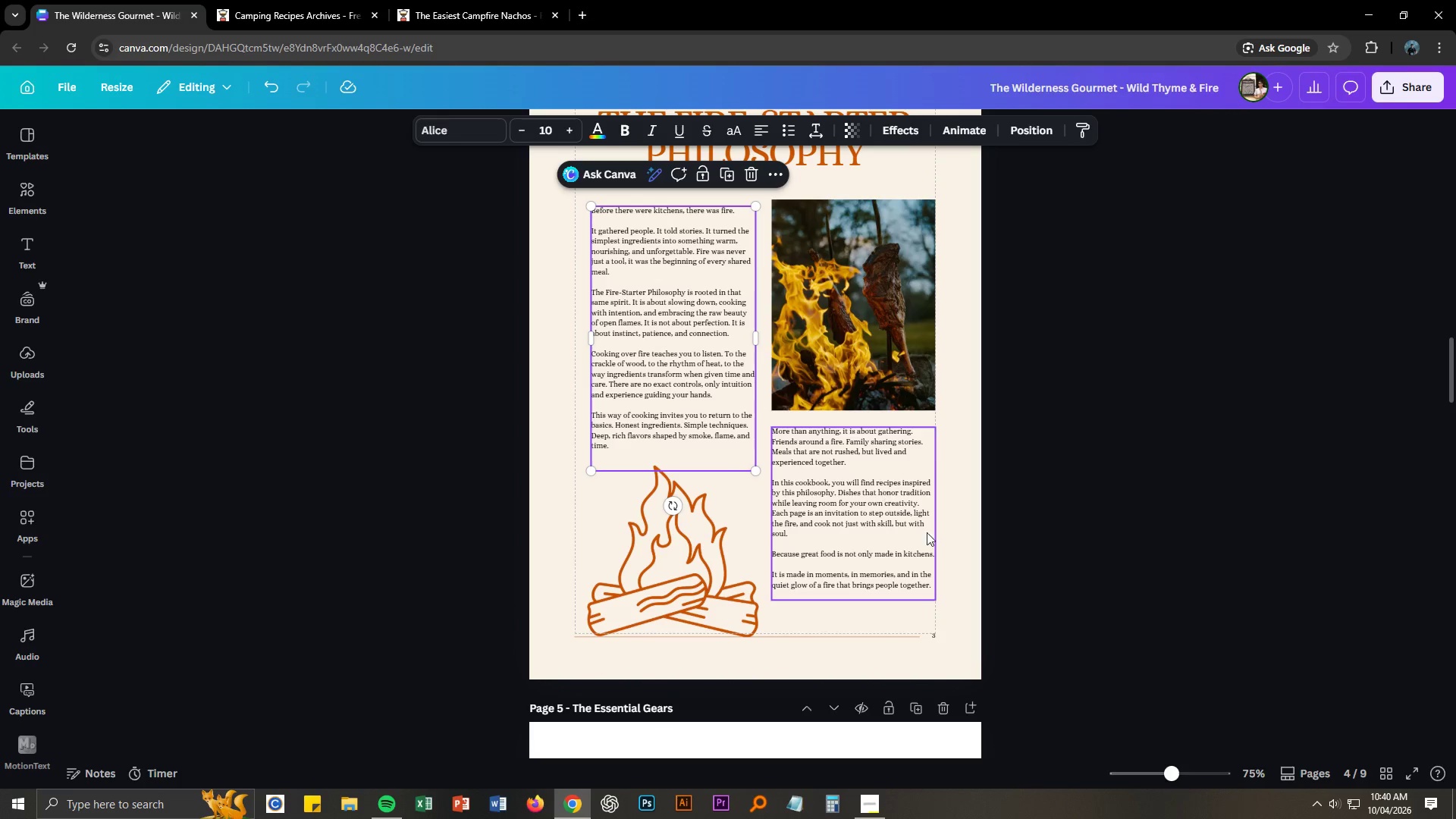 
left_click([866, 515])
 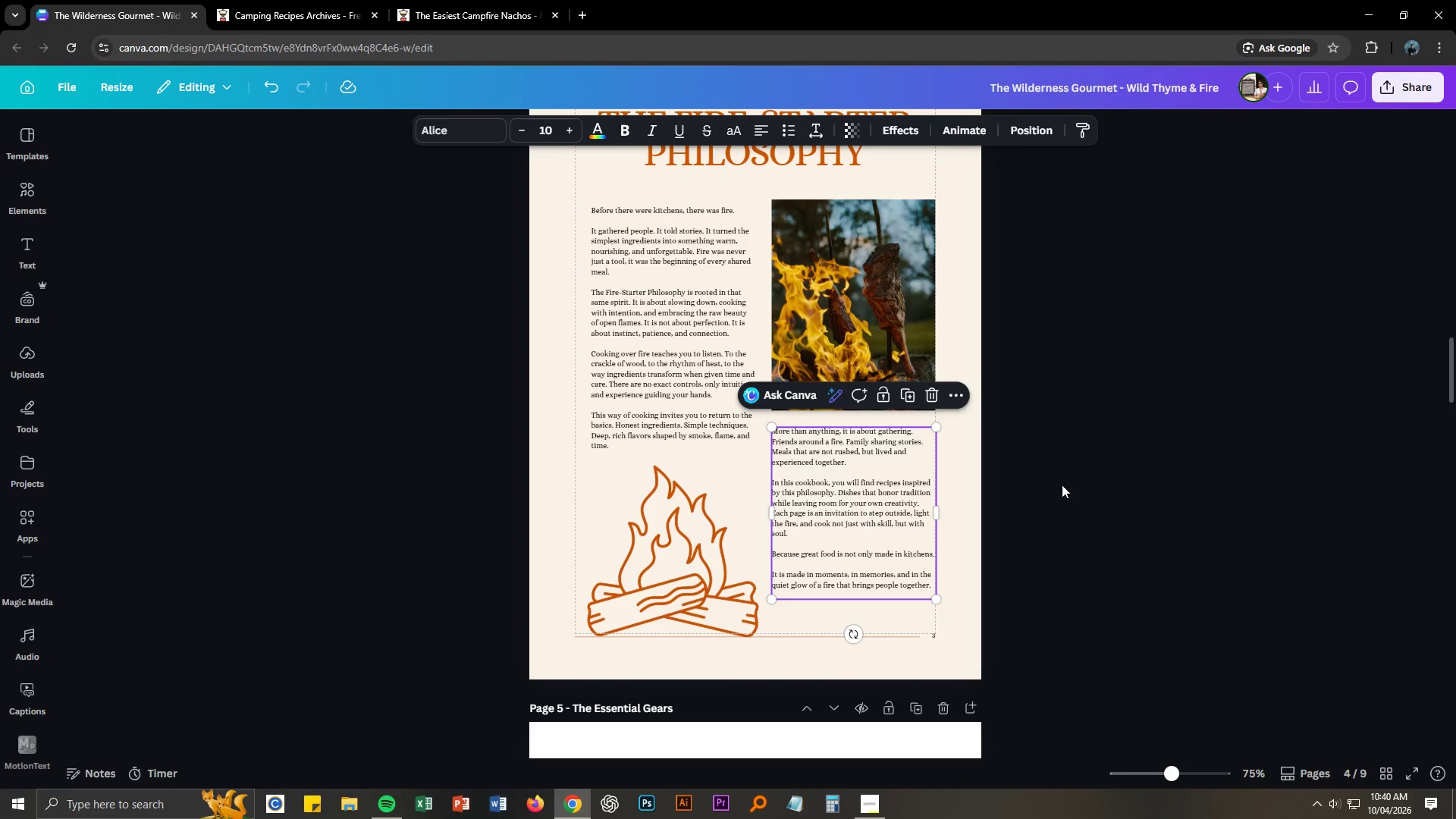 
left_click([1072, 485])
 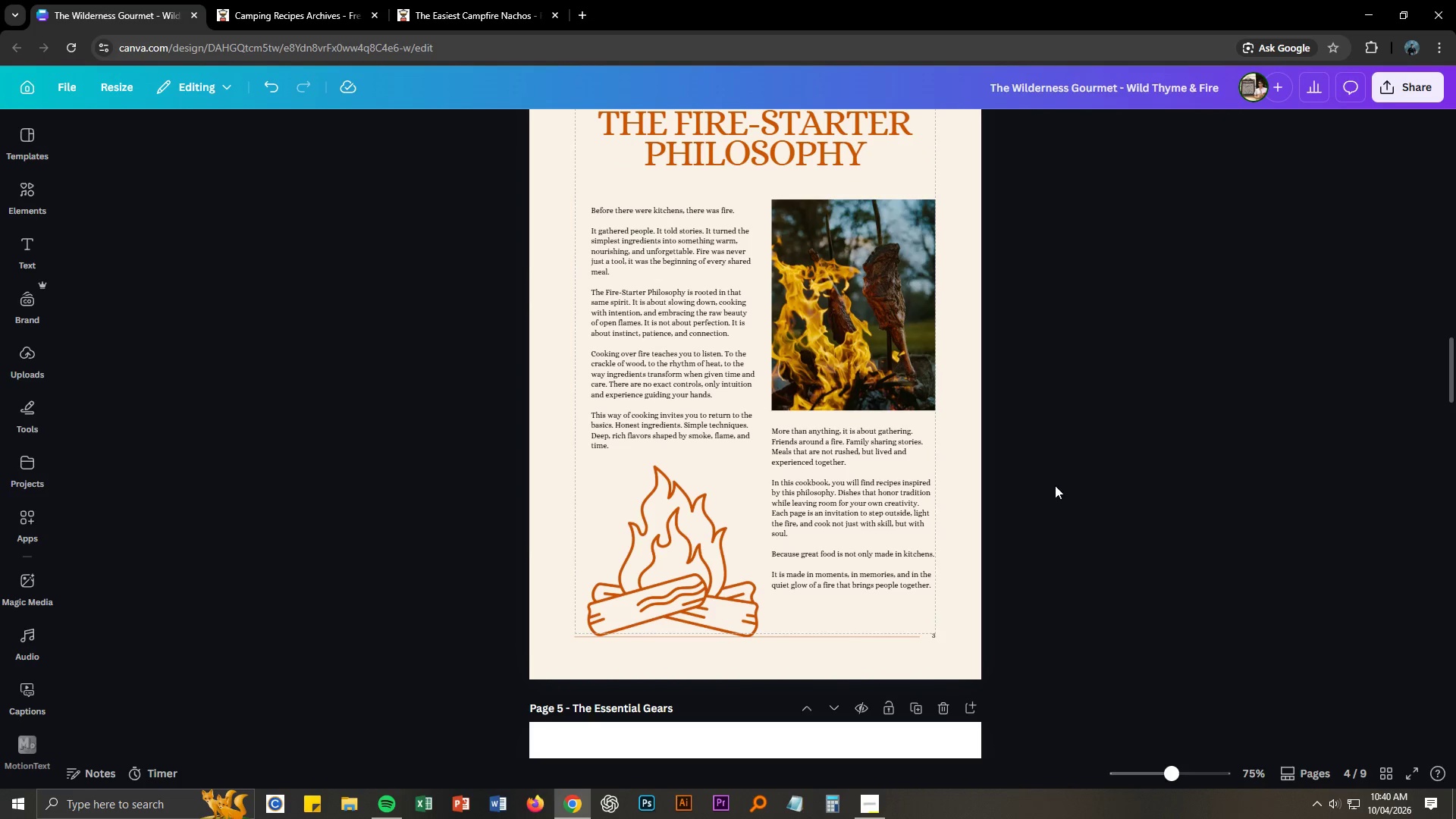 
scroll: coordinate [1049, 485], scroll_direction: up, amount: 4.0
 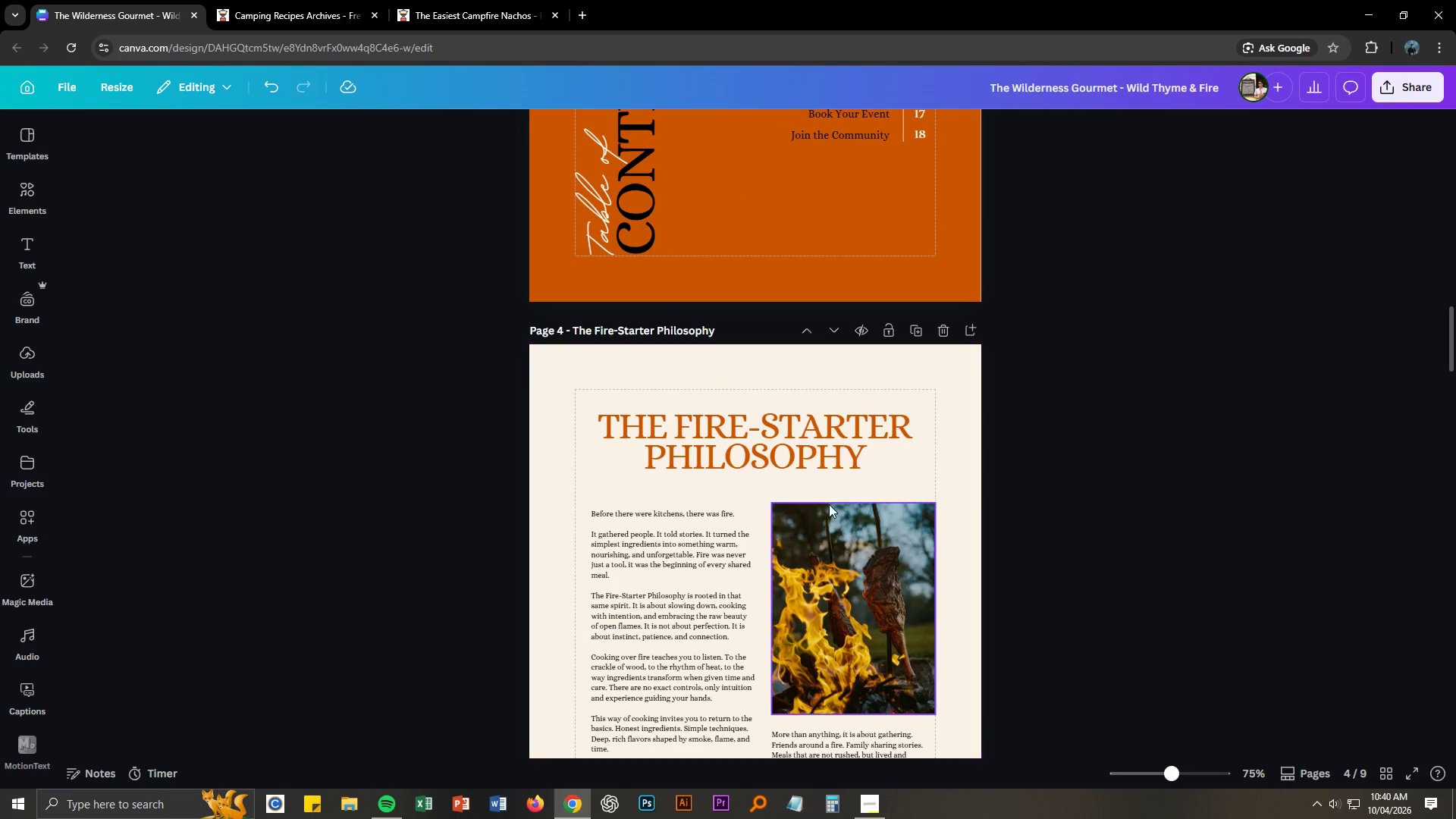 
left_click_drag(start_coordinate=[711, 516], to_coordinate=[711, 513])
 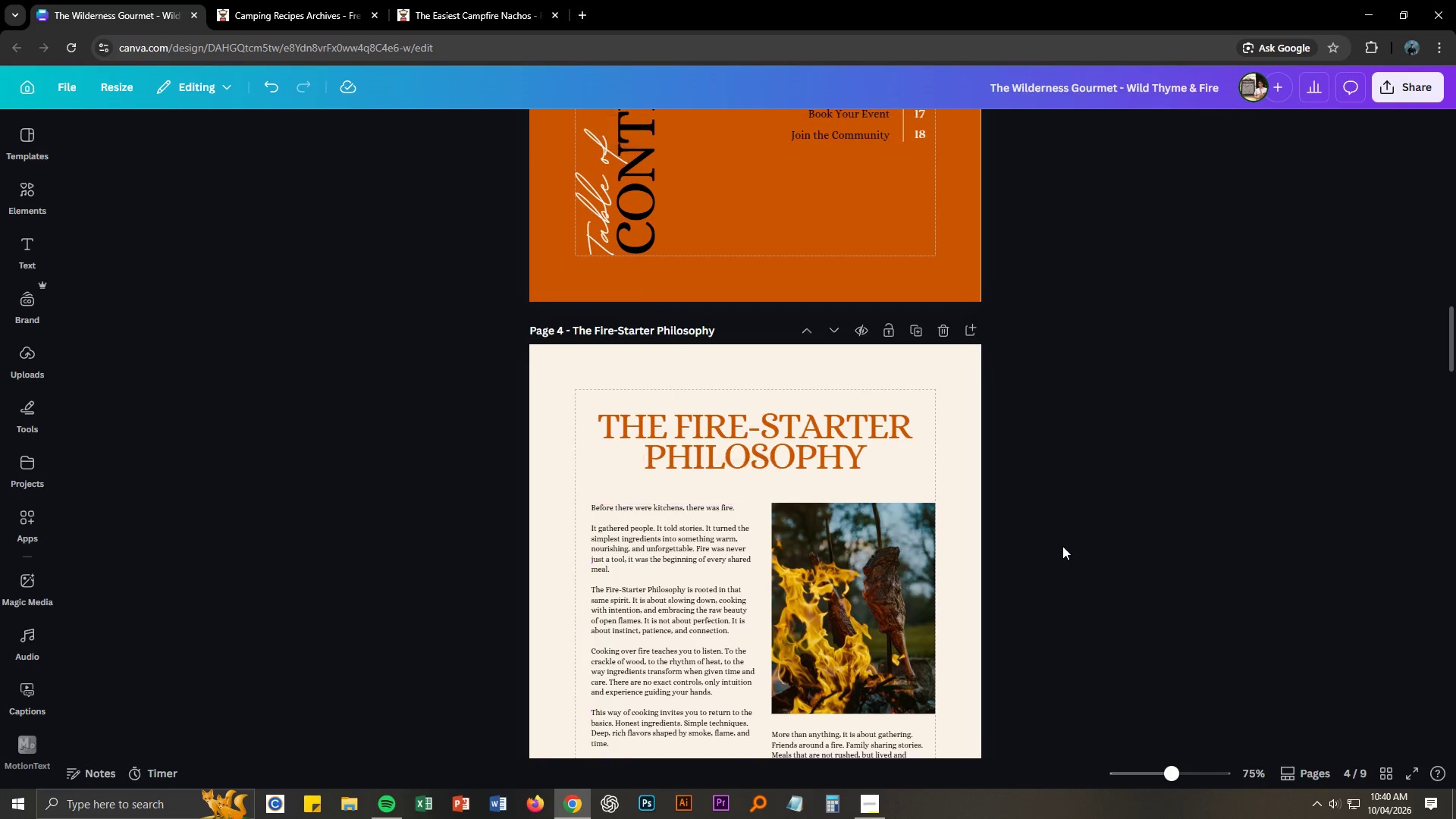 
scroll: coordinate [1062, 548], scroll_direction: down, amount: 4.0
 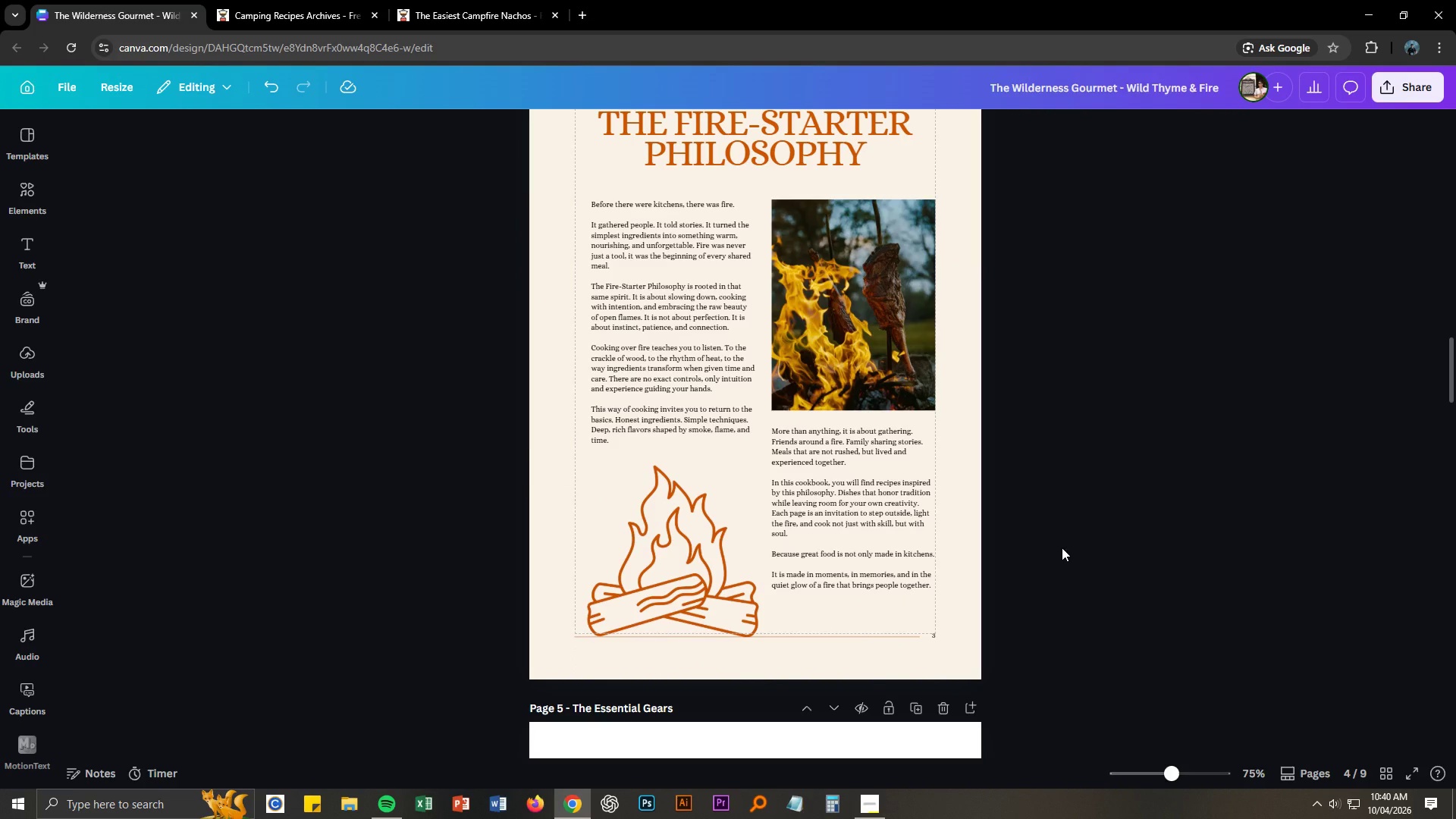 
scroll: coordinate [1051, 541], scroll_direction: up, amount: 13.0
 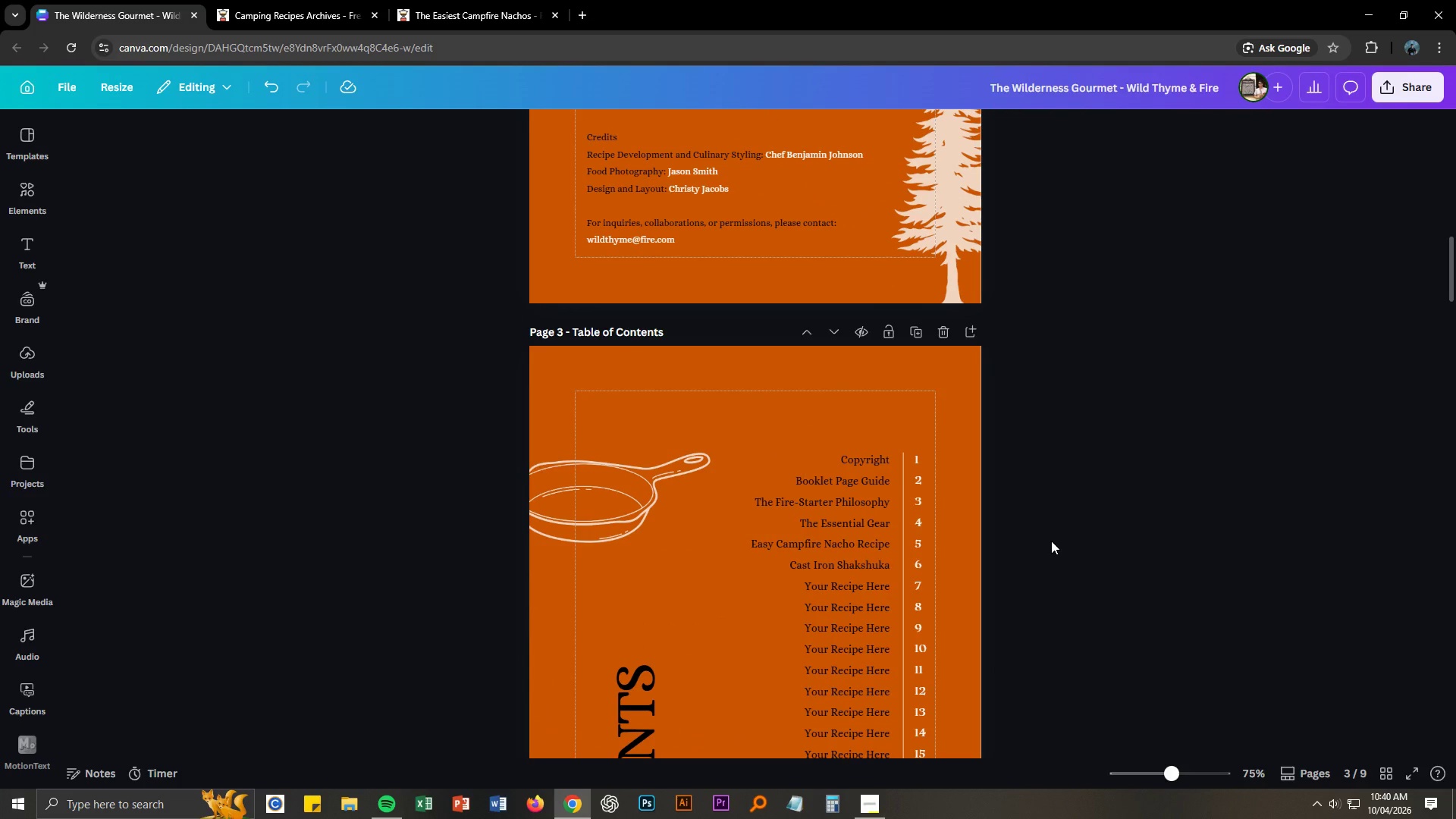 
left_click([748, 292])
 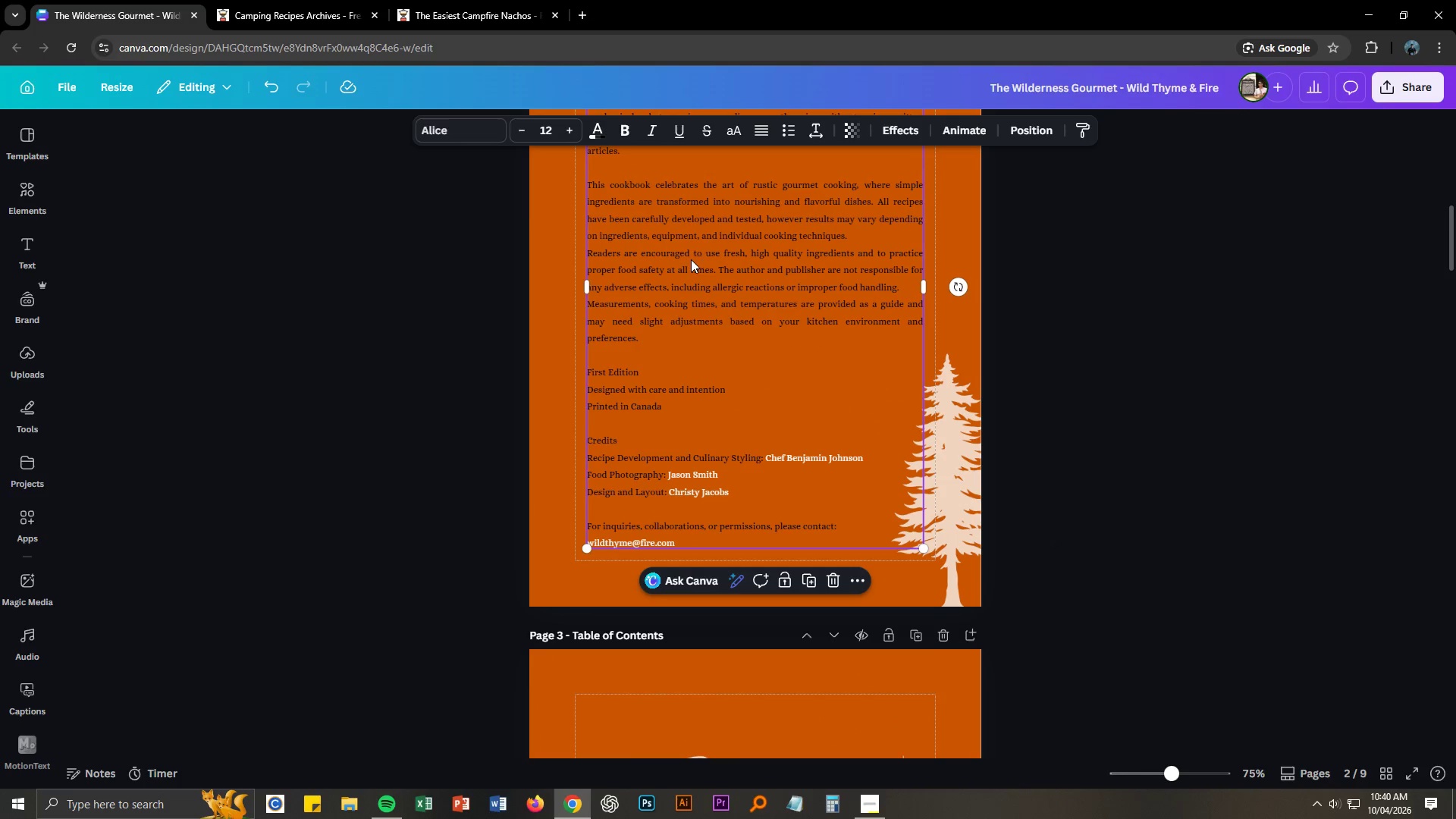 
scroll: coordinate [1051, 541], scroll_direction: up, amount: 4.0
 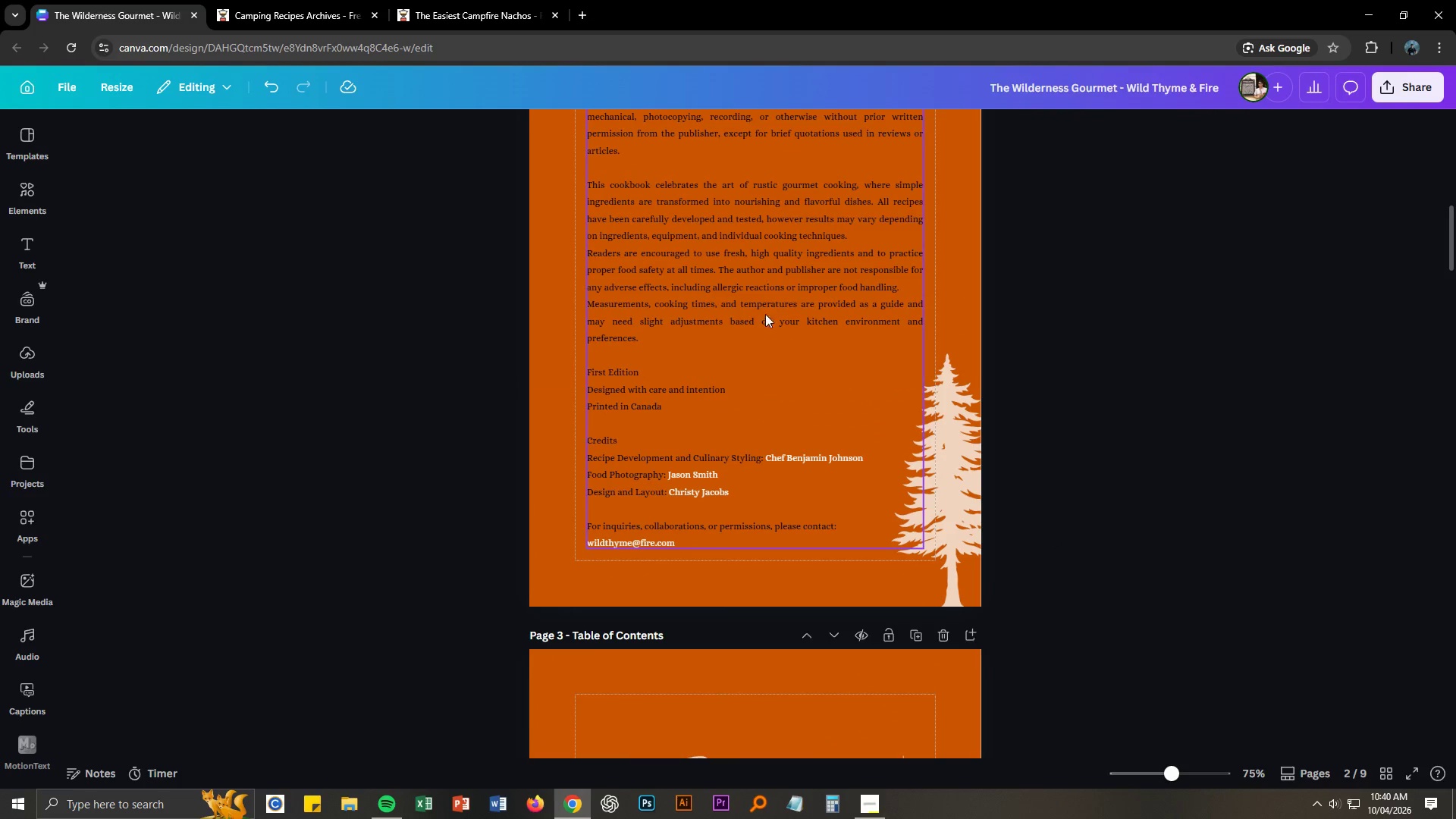 
left_click([1188, 411])
 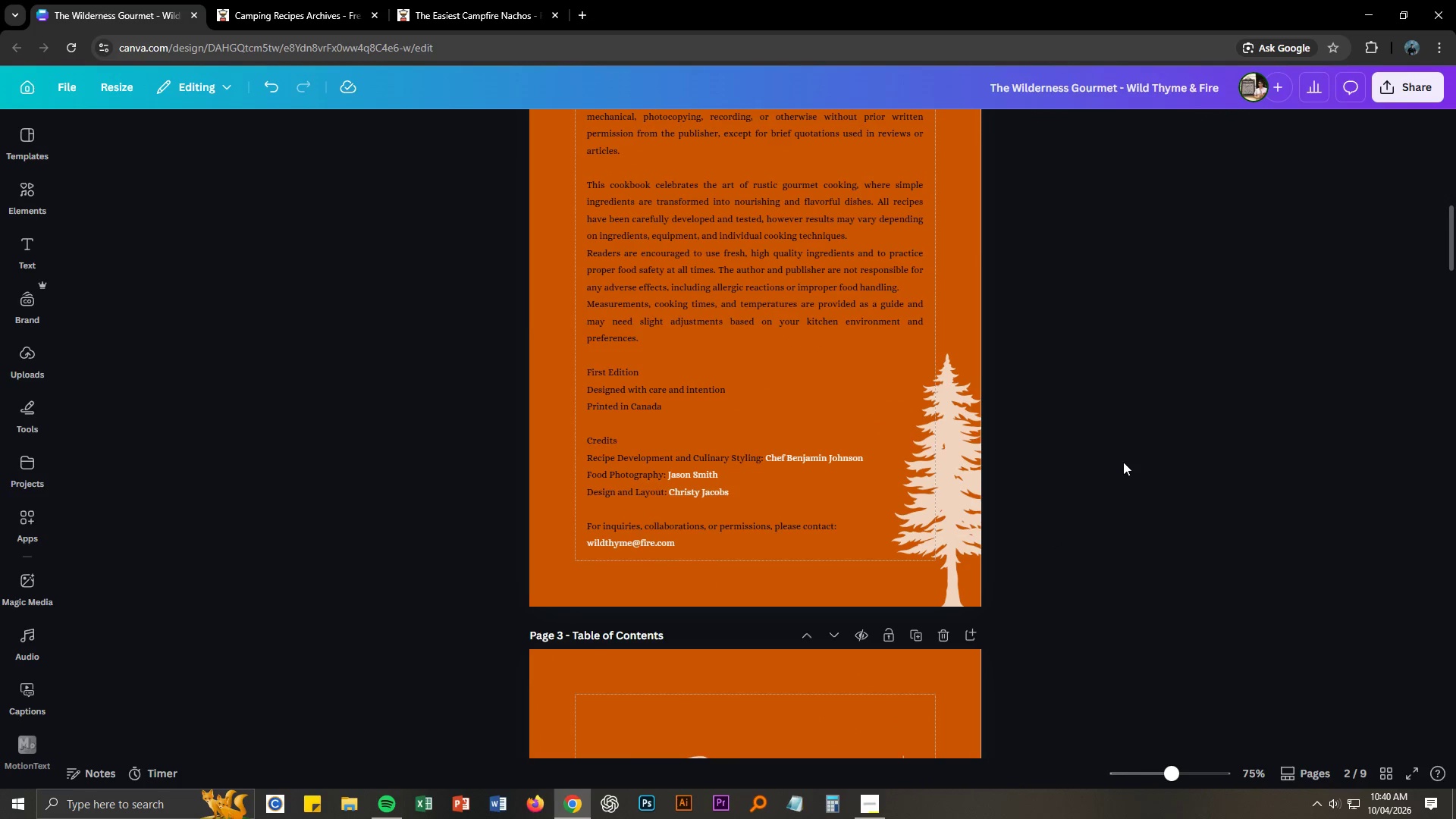 
scroll: coordinate [1123, 462], scroll_direction: up, amount: 3.0
 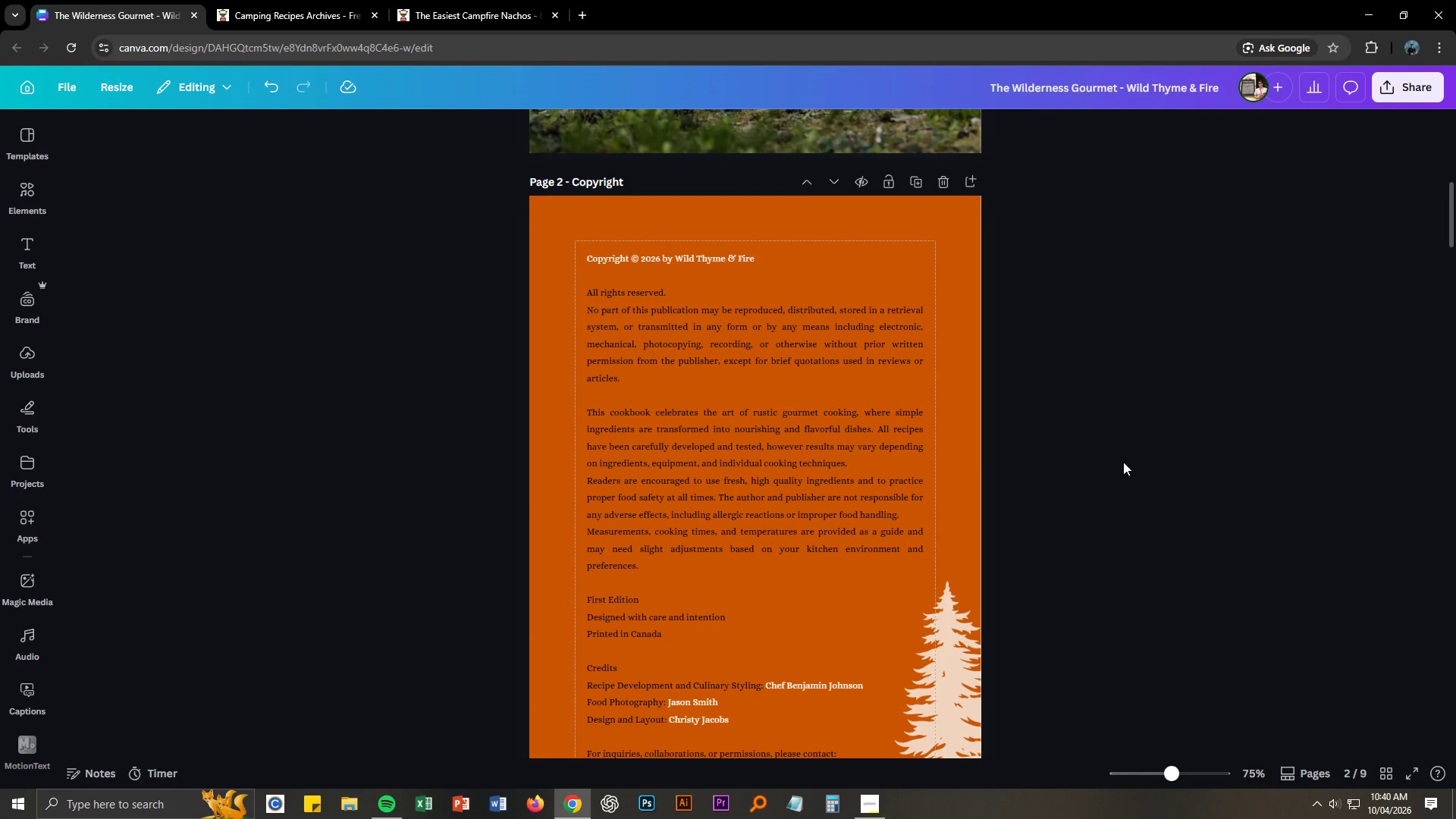 
scroll: coordinate [1107, 520], scroll_direction: down, amount: 36.0
 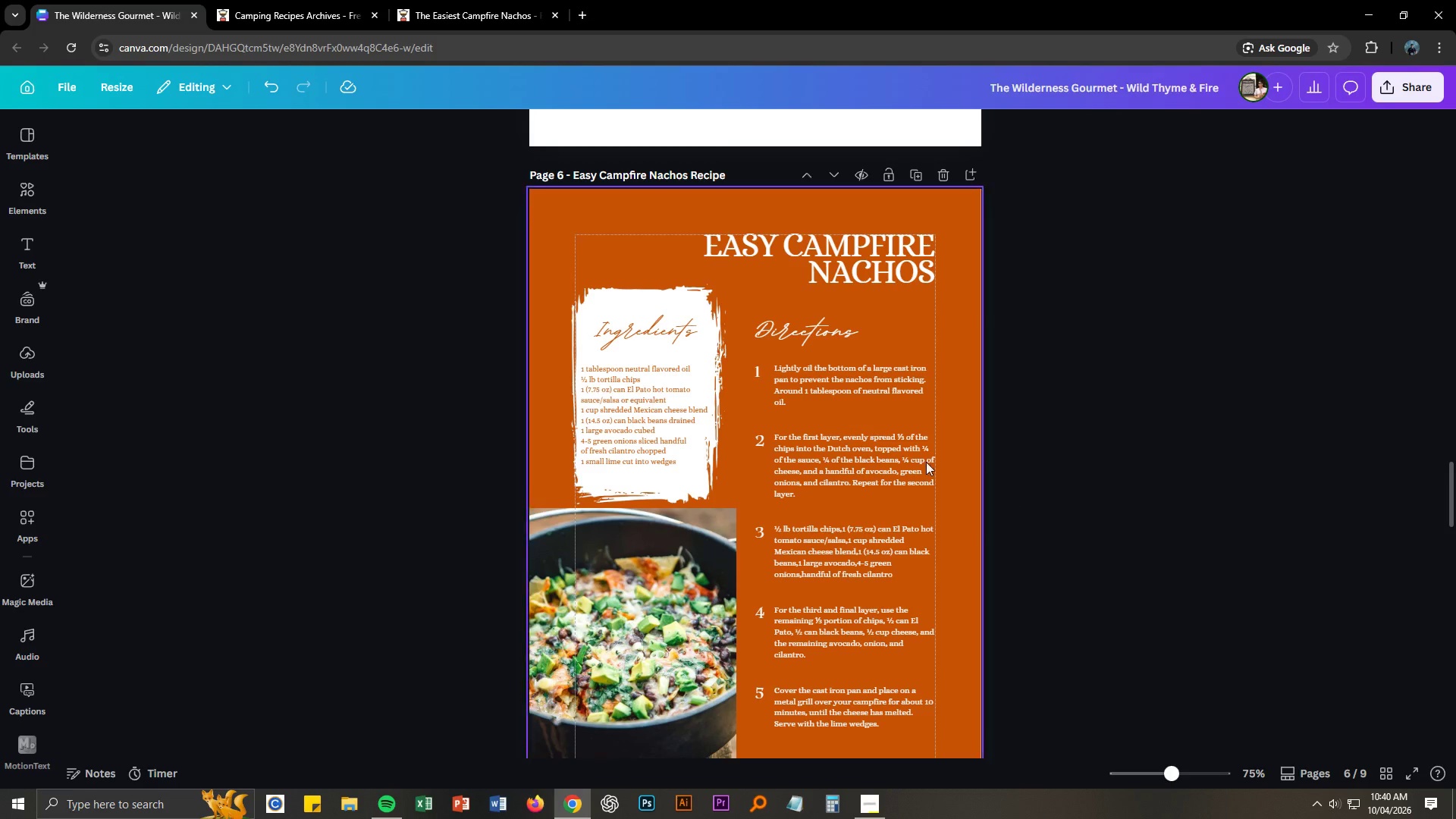 
mouse_move([843, 422])
 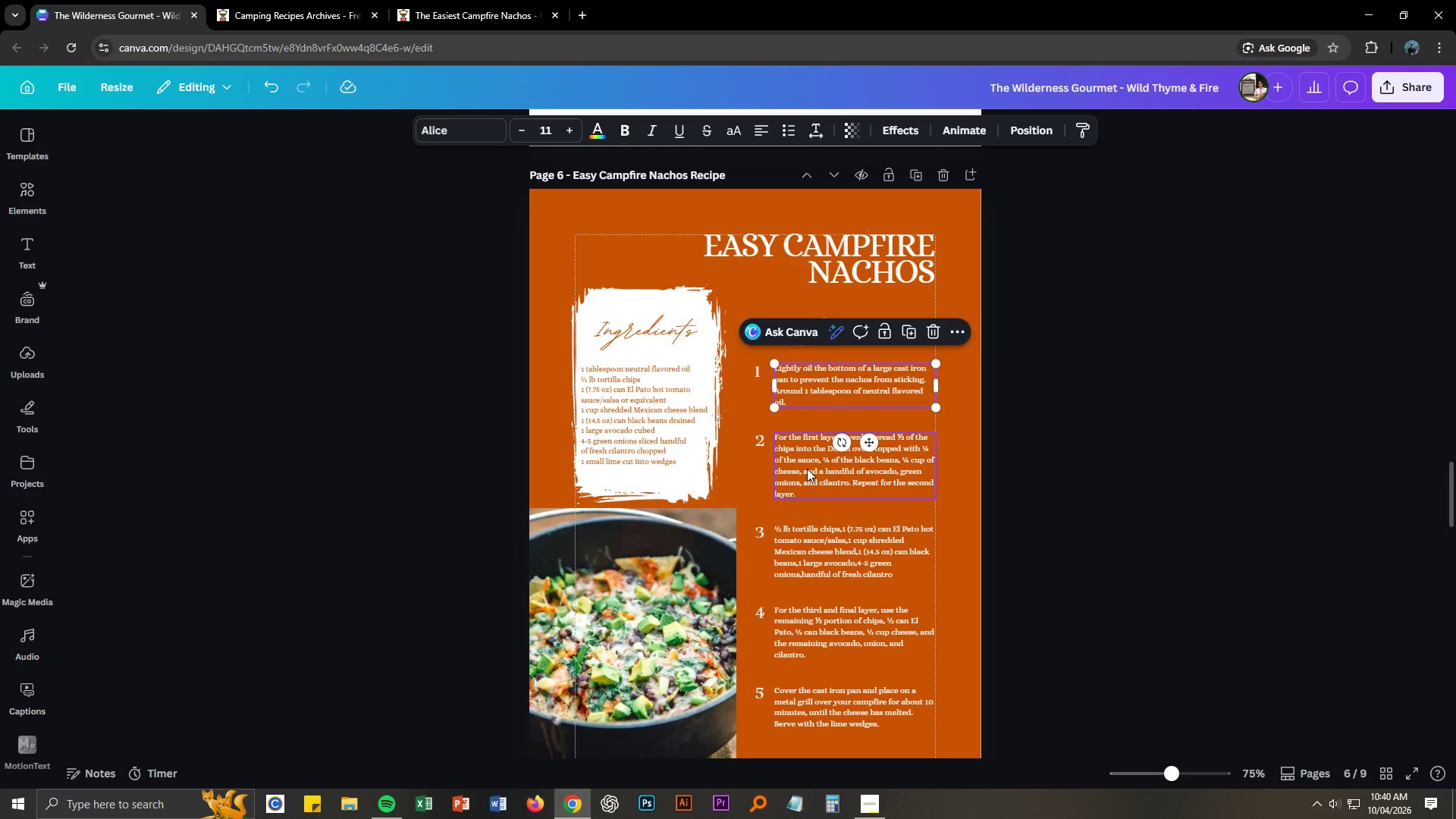 
left_click([807, 469])
 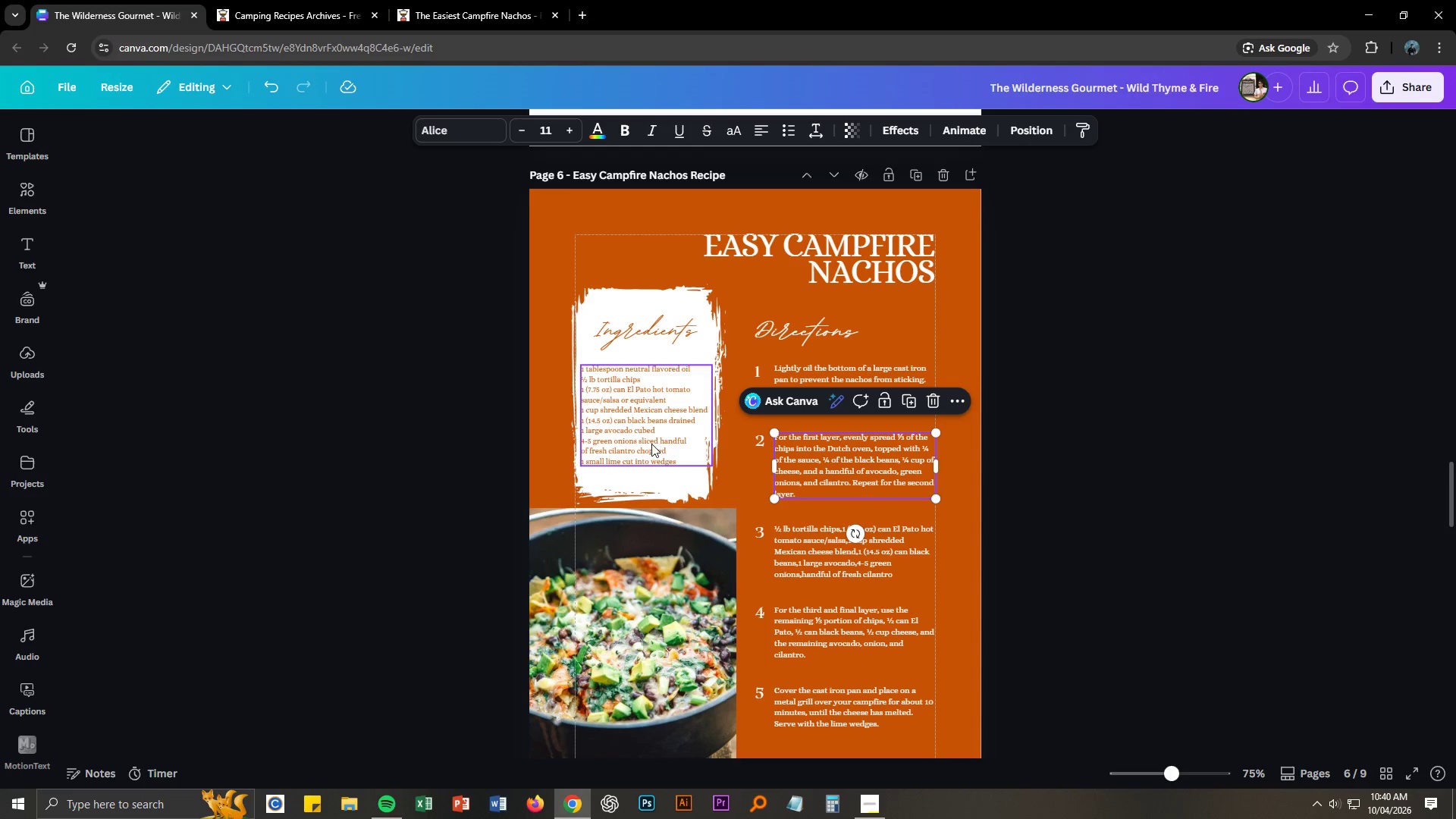 
left_click([651, 440])
 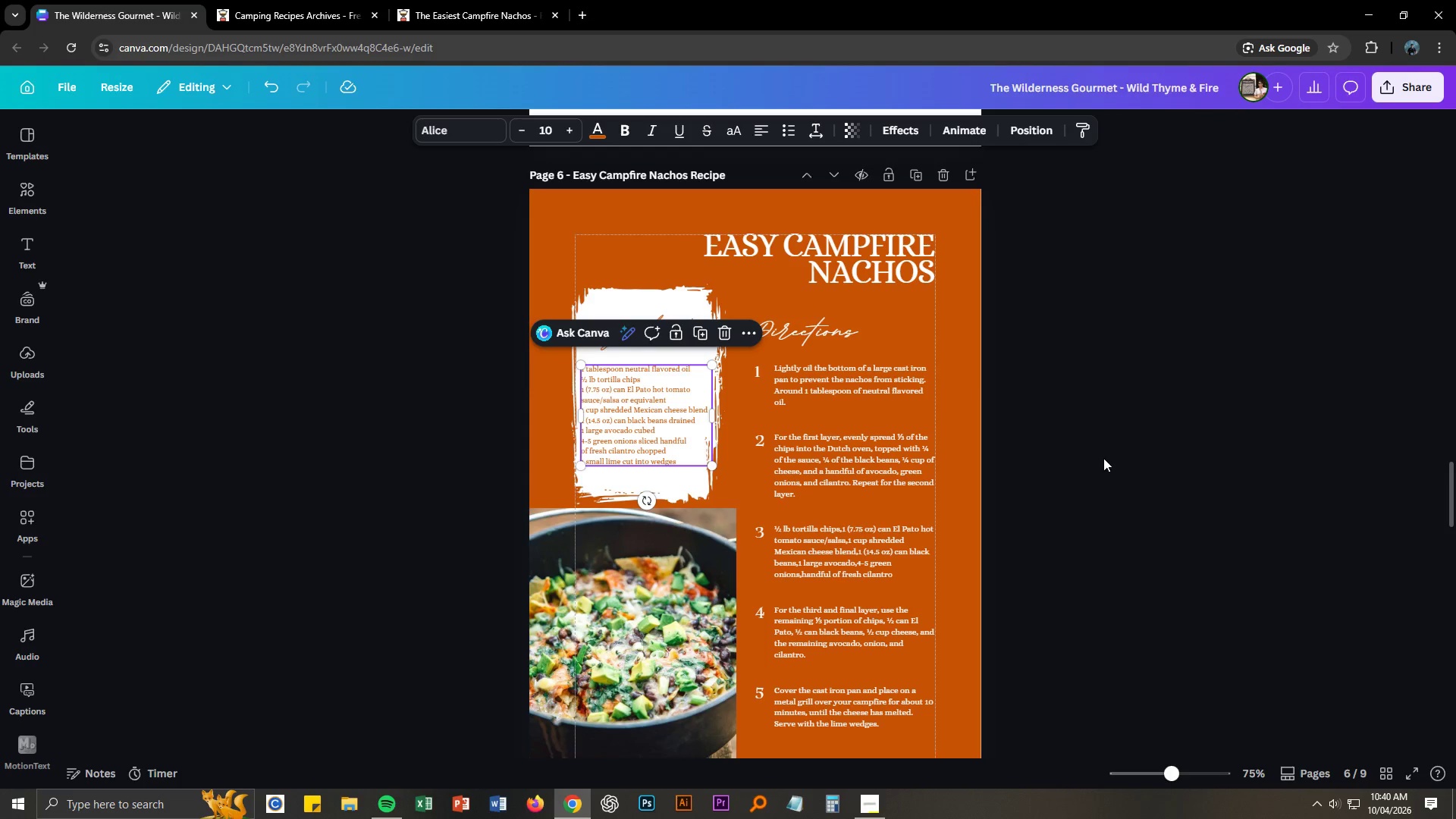 
left_click([1103, 458])
 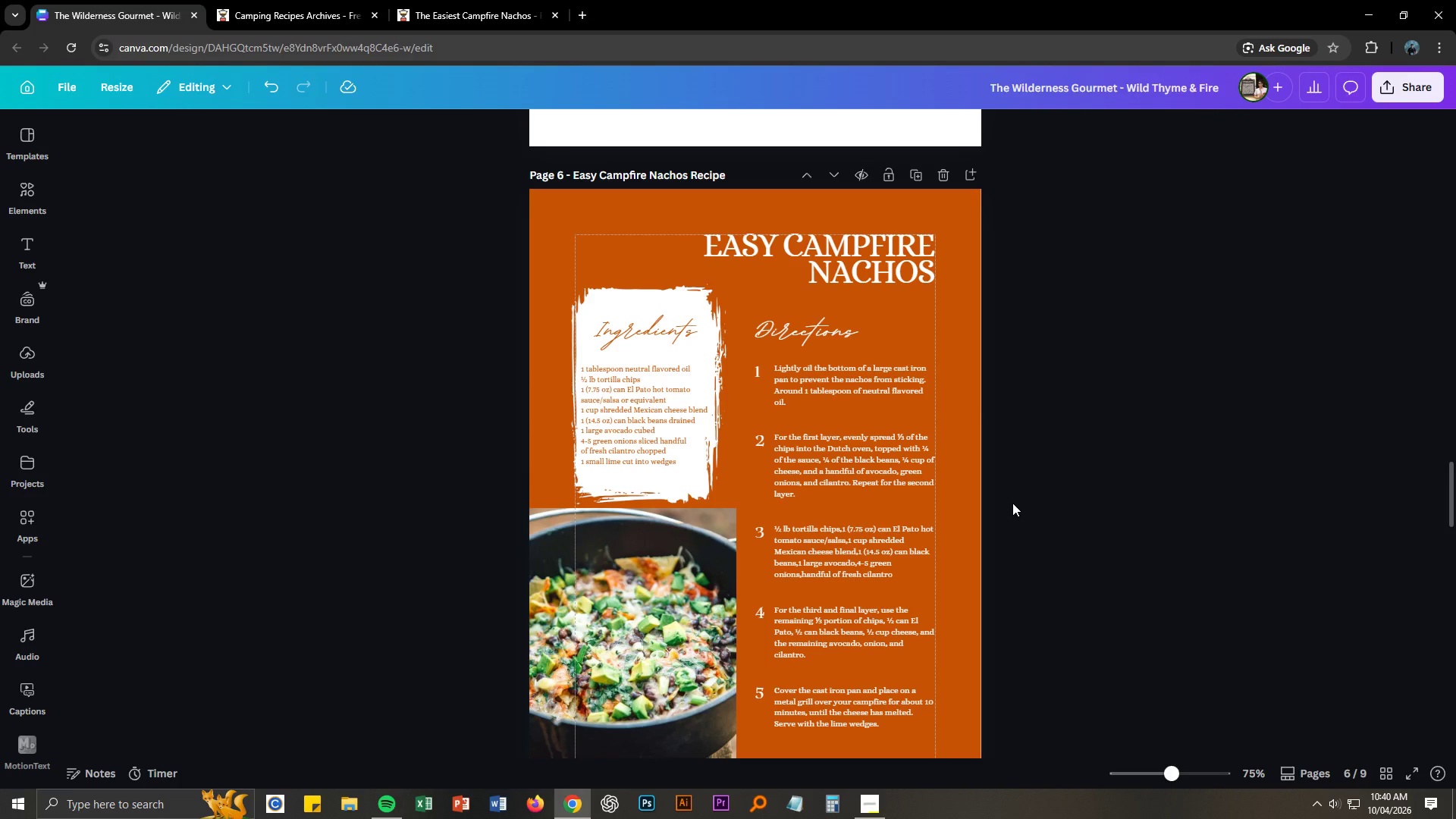 
scroll: coordinate [1012, 503], scroll_direction: down, amount: 3.0
 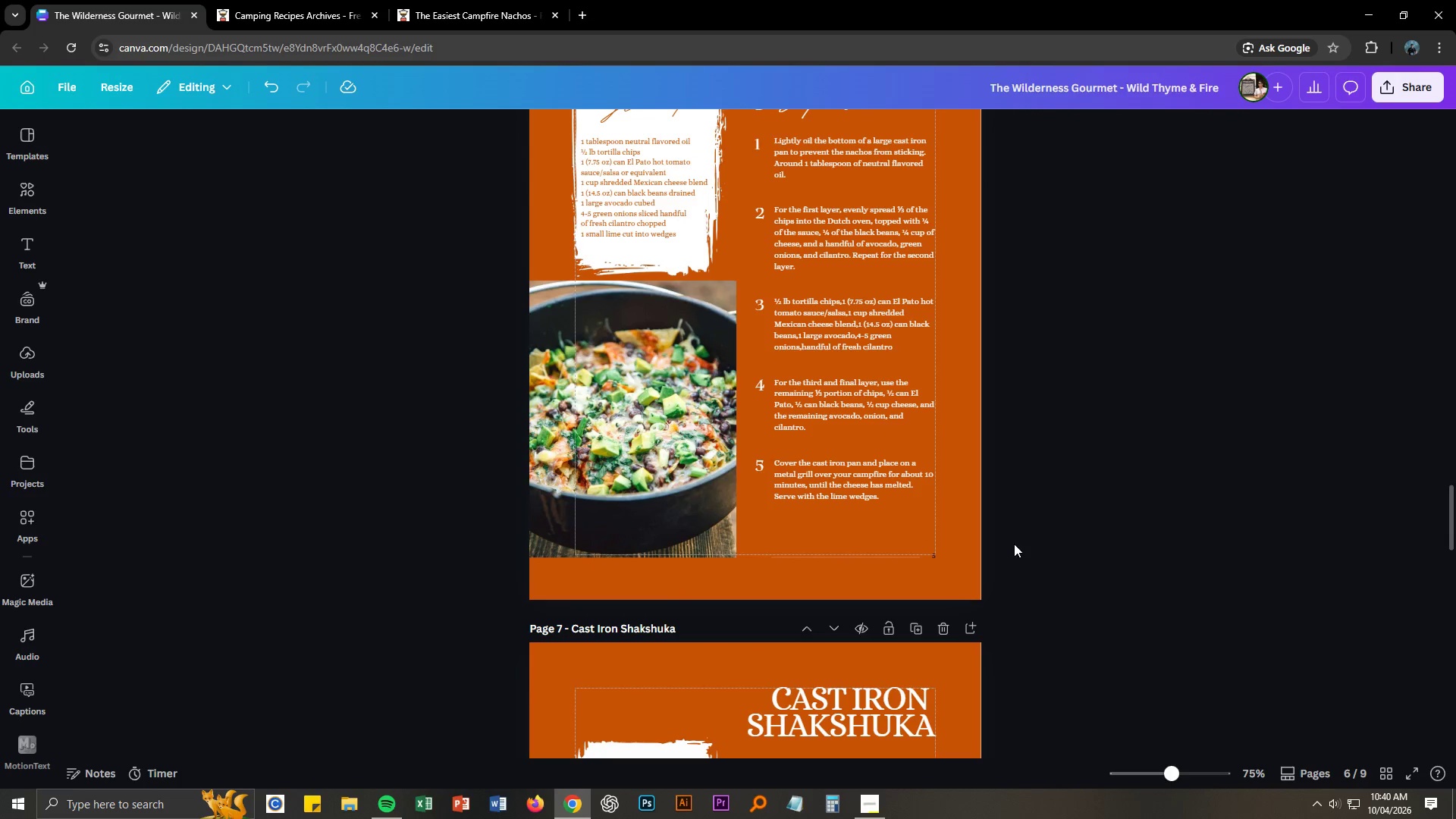 
left_click([1049, 550])
 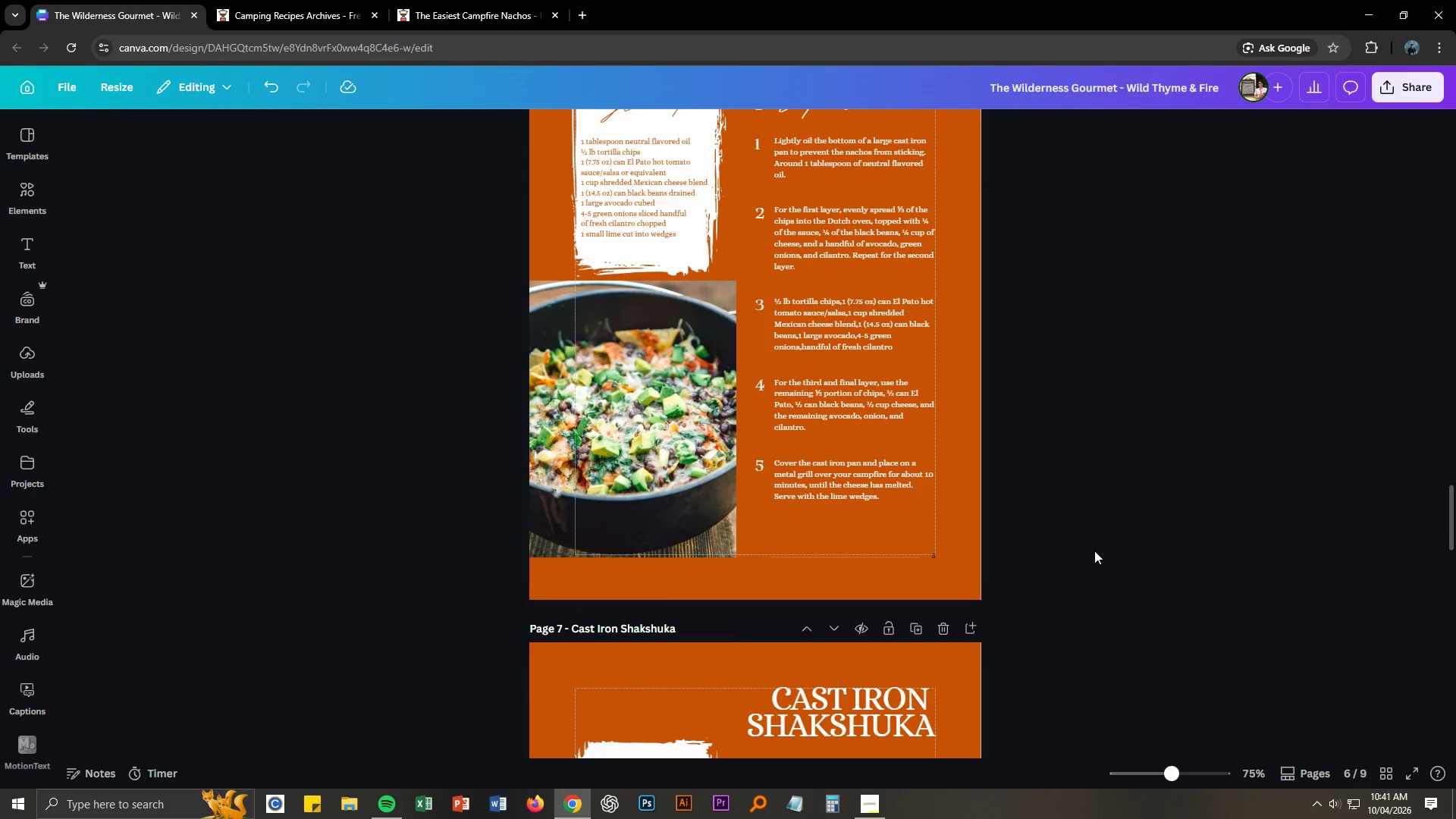 
left_click([1094, 550])
 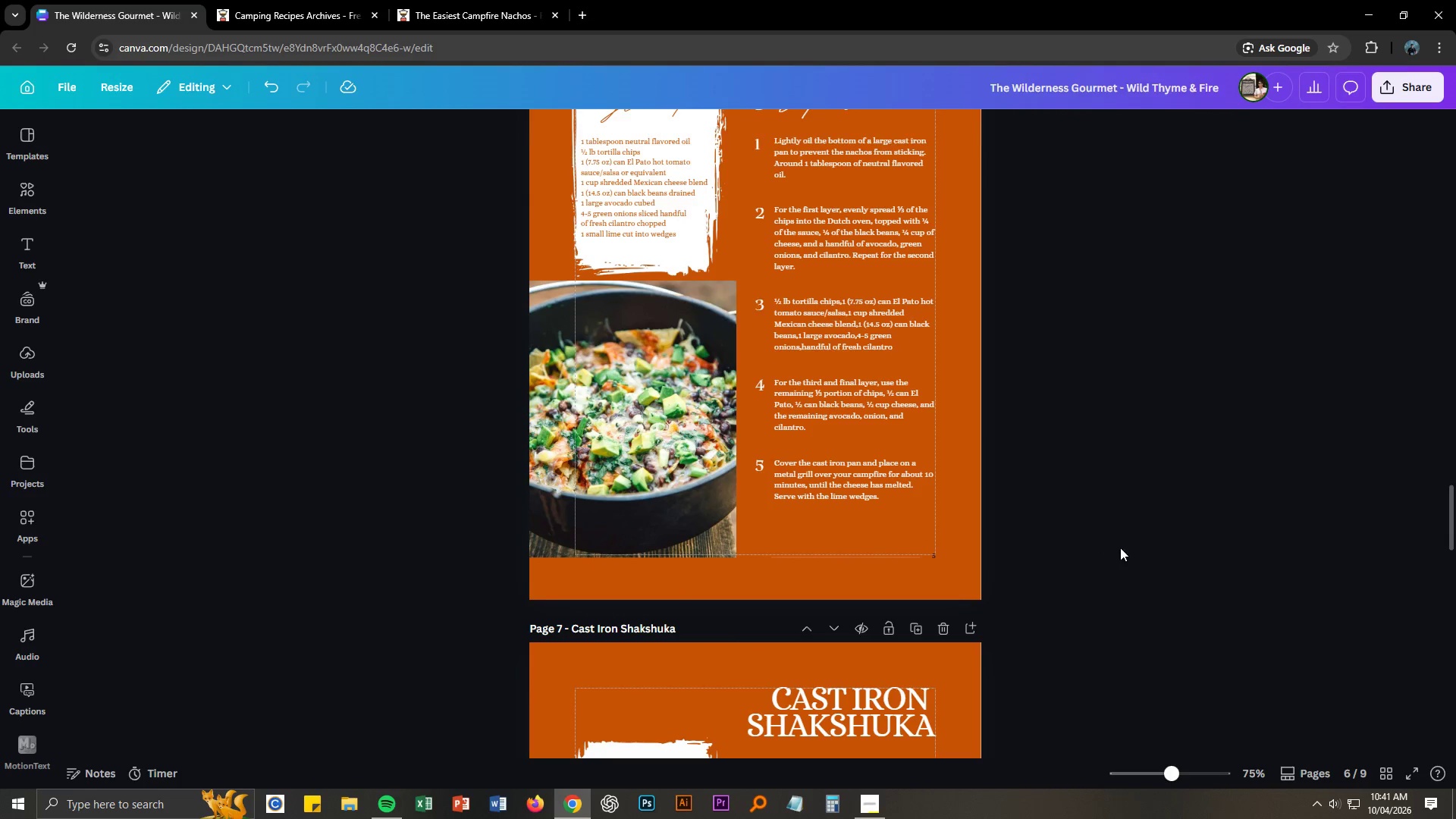 
key(T)
 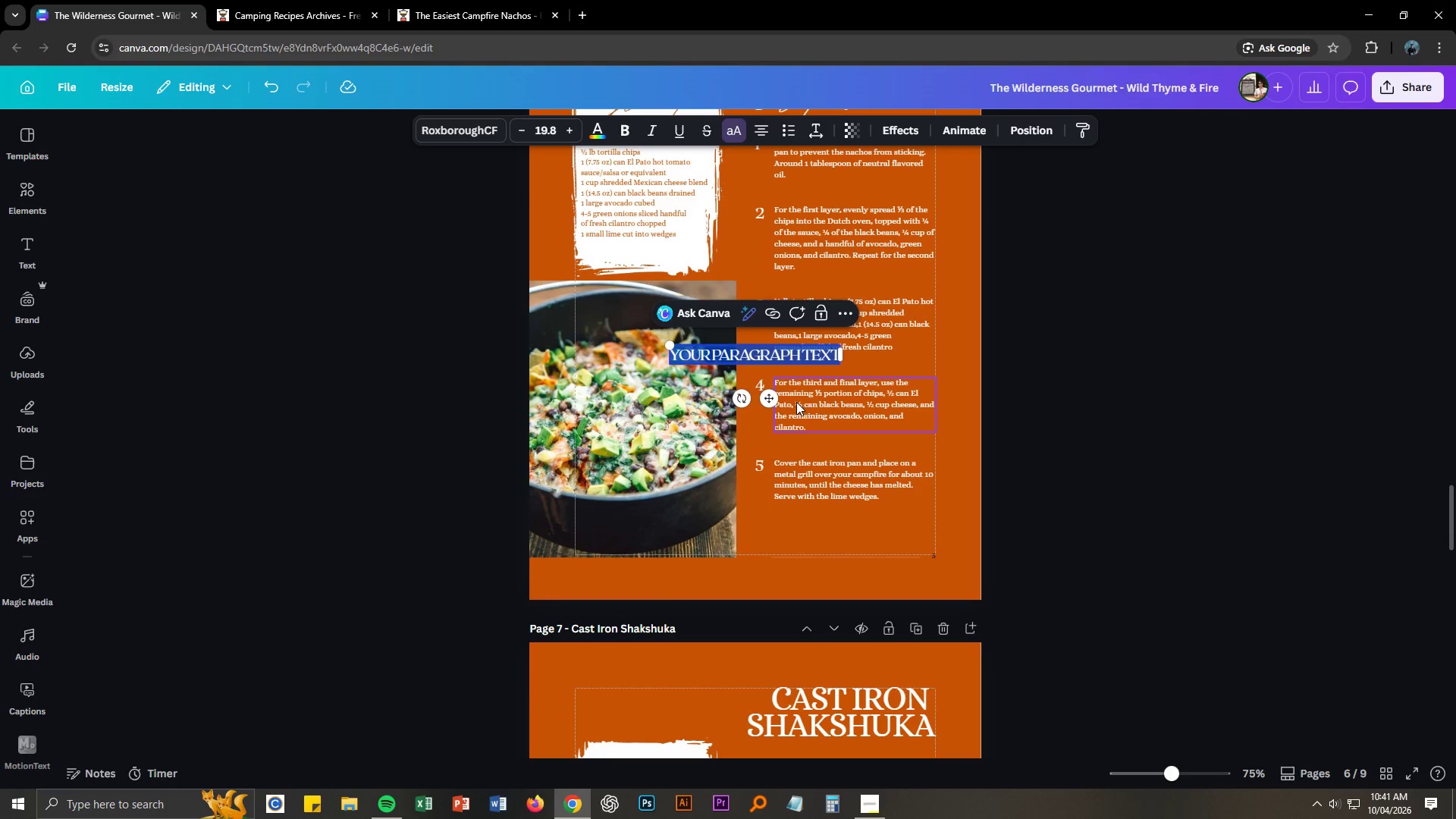 
scroll: coordinate [702, 350], scroll_direction: up, amount: 2.0
 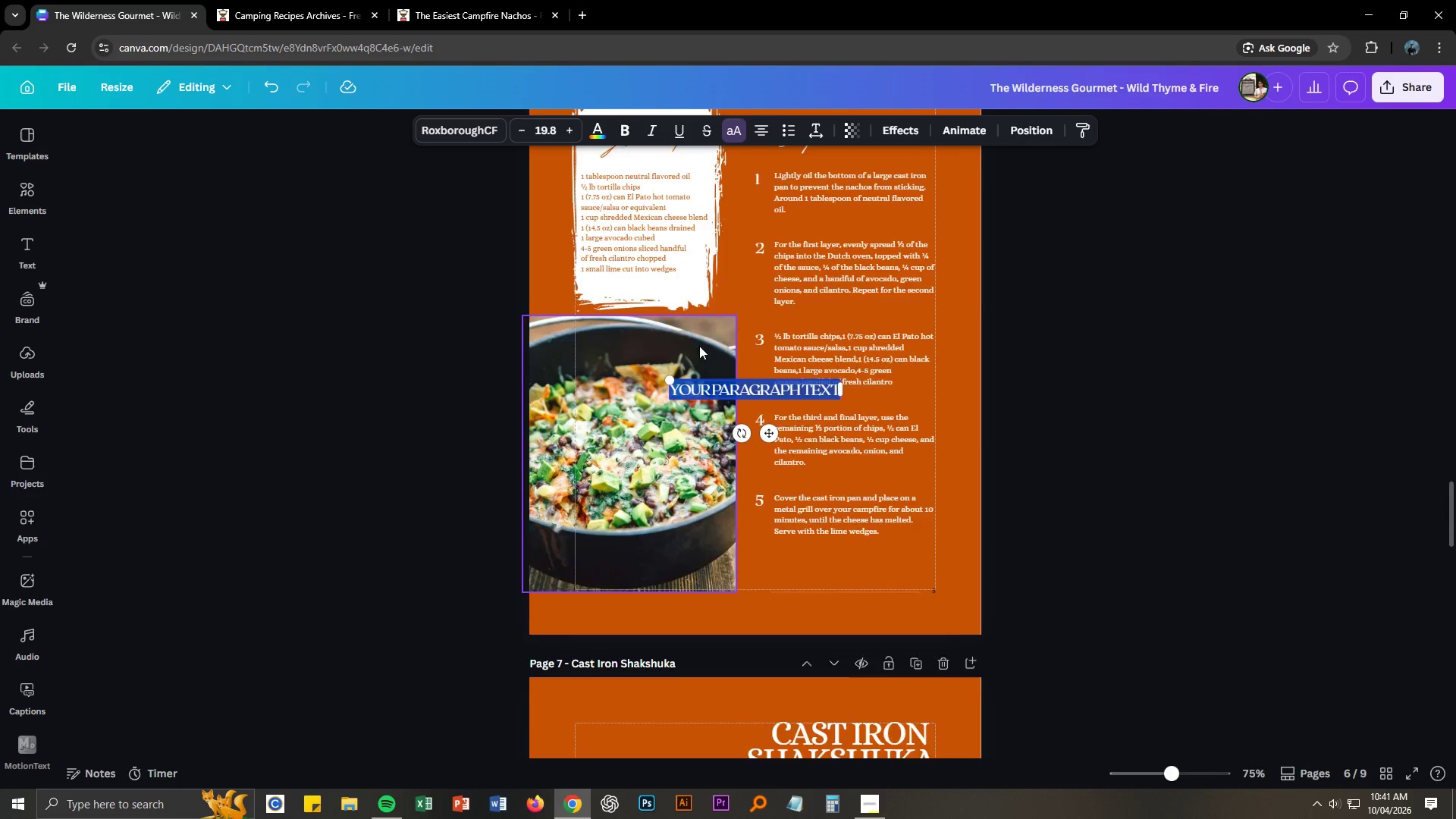 
mouse_move([716, 347])
 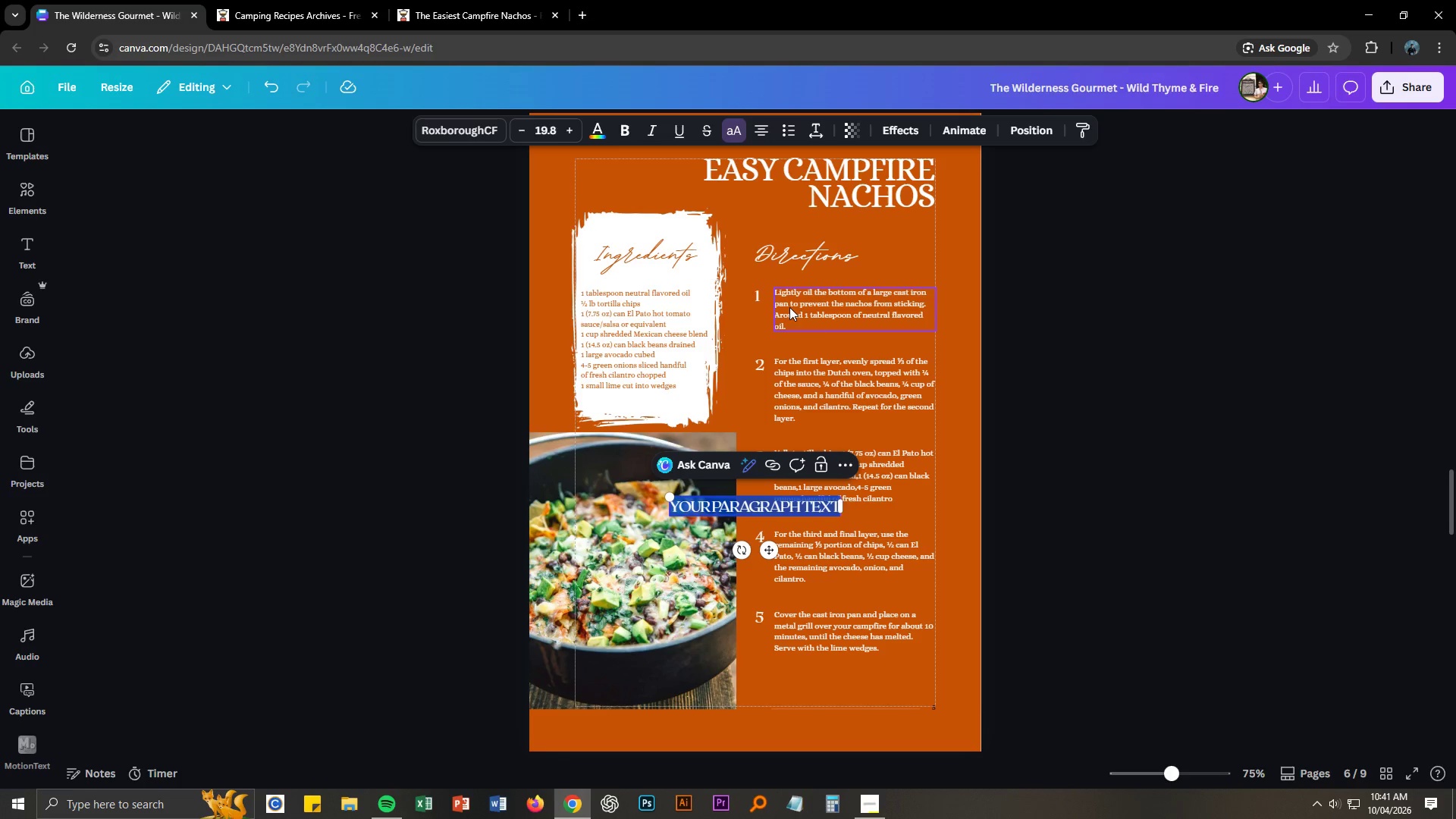 
double_click([793, 301])
 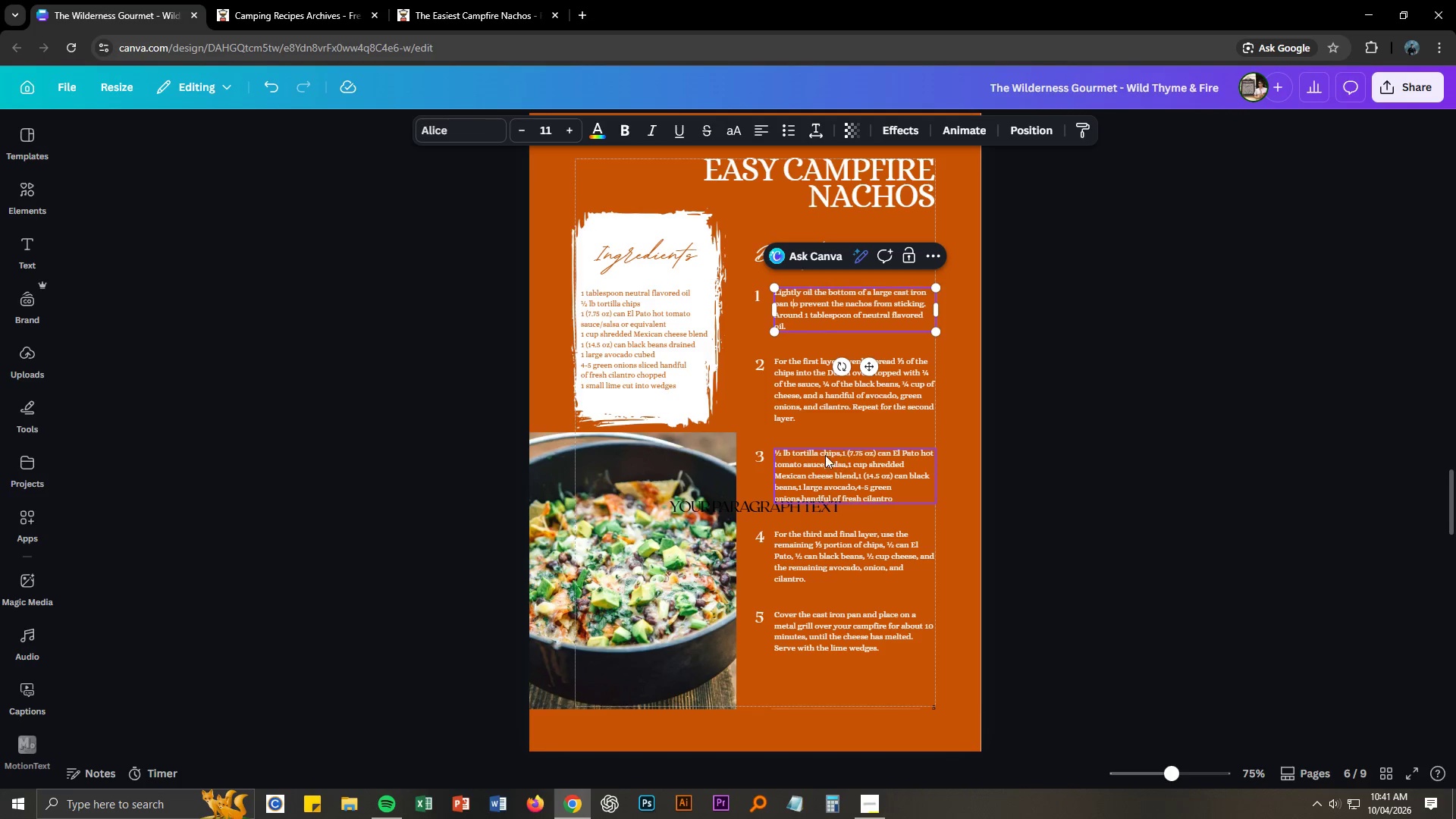 
double_click([796, 507])
 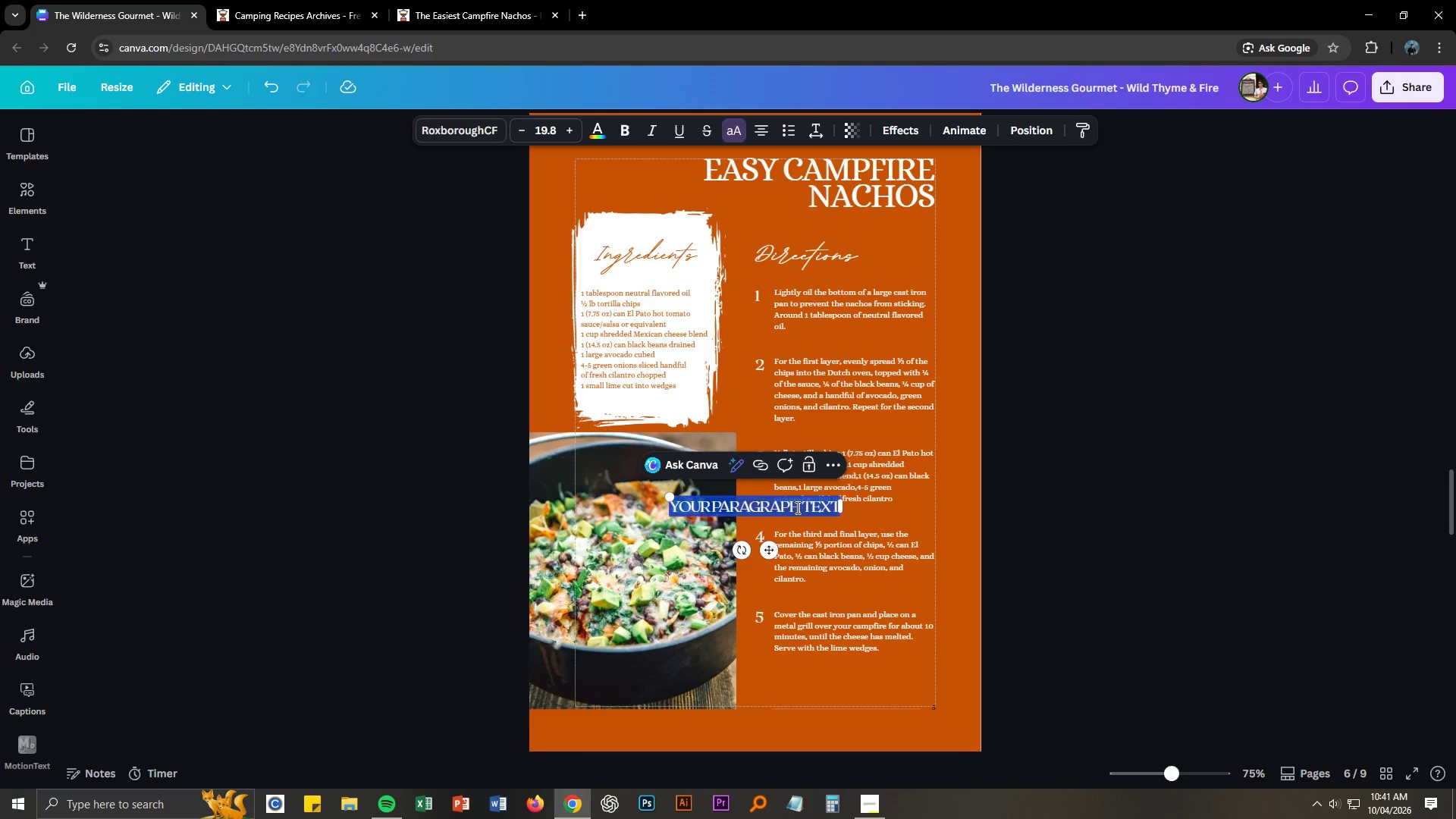 
triple_click([796, 507])
 